 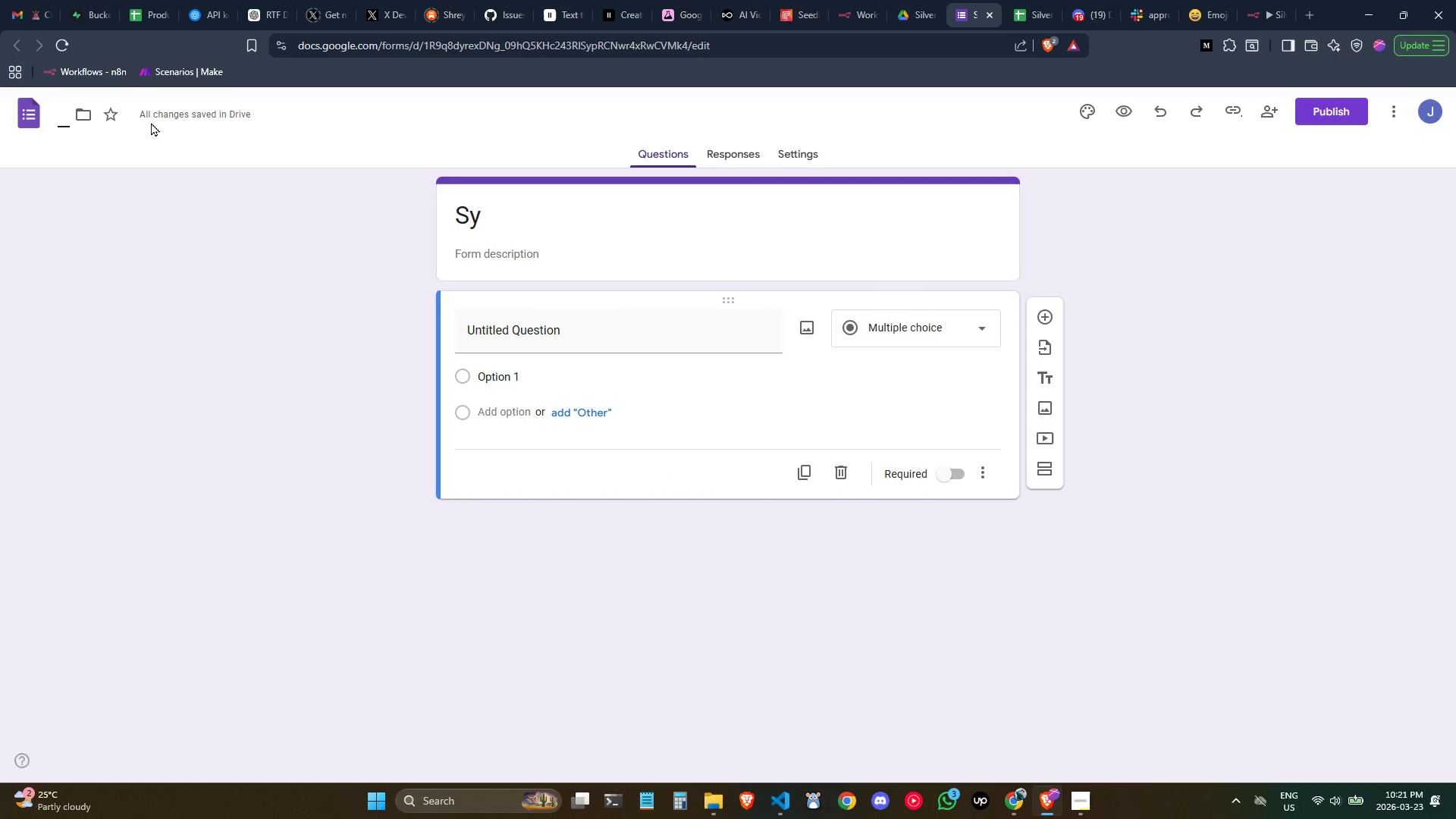 
key(Backspace)
 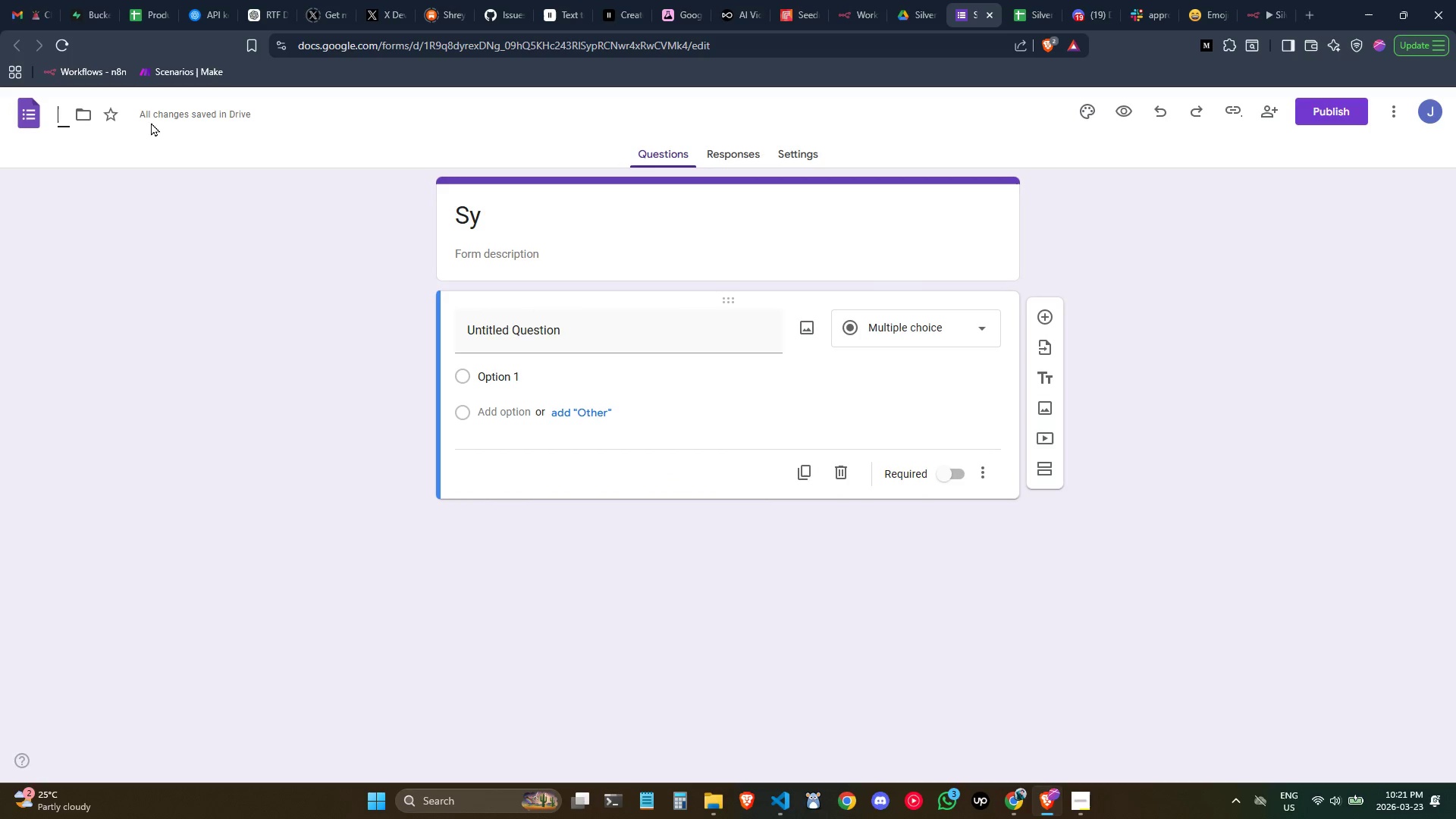 
key(Control+ControlLeft)
 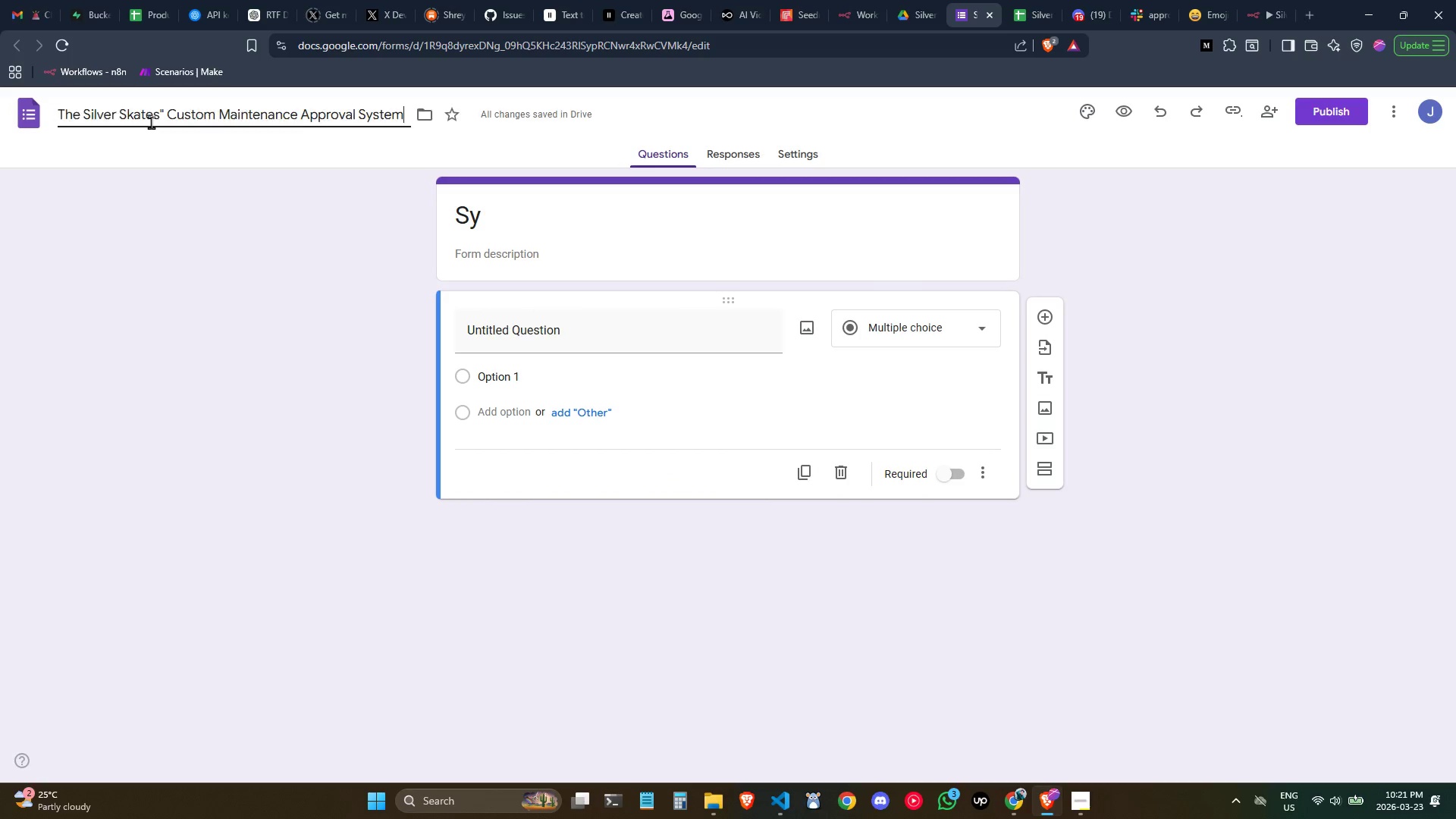 
key(Control+V)
 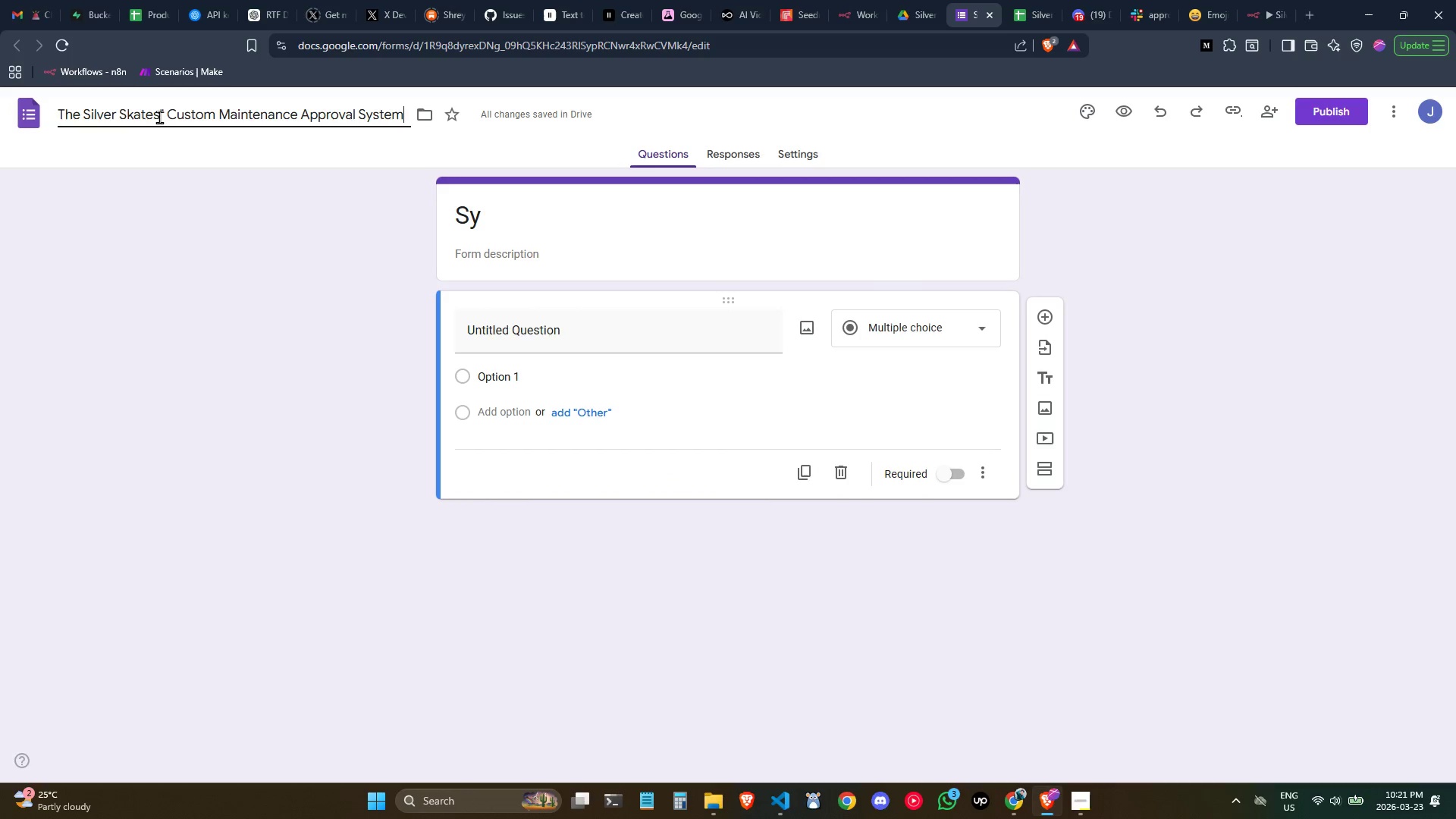 
left_click([168, 118])
 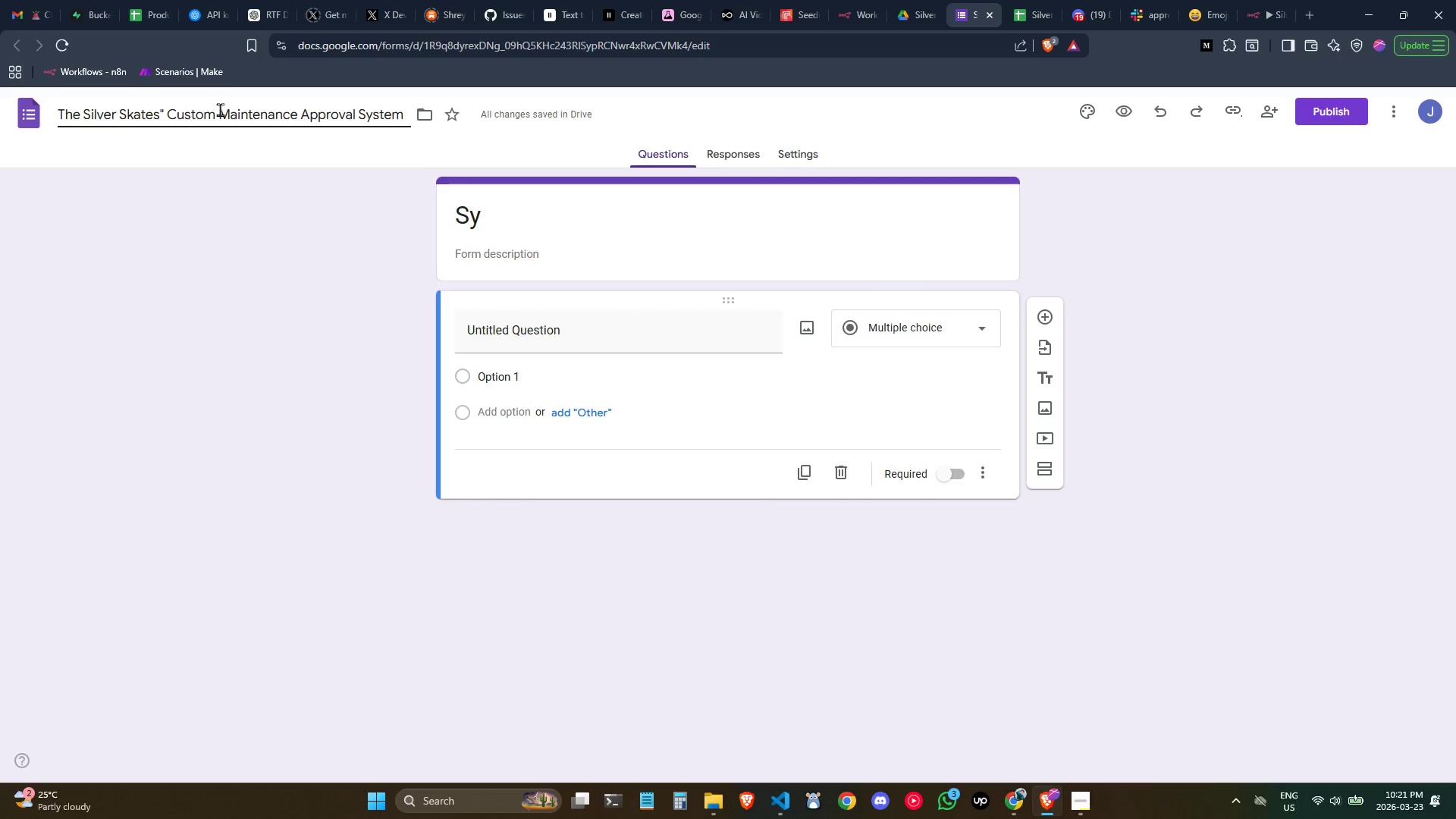 
key(ArrowLeft)
 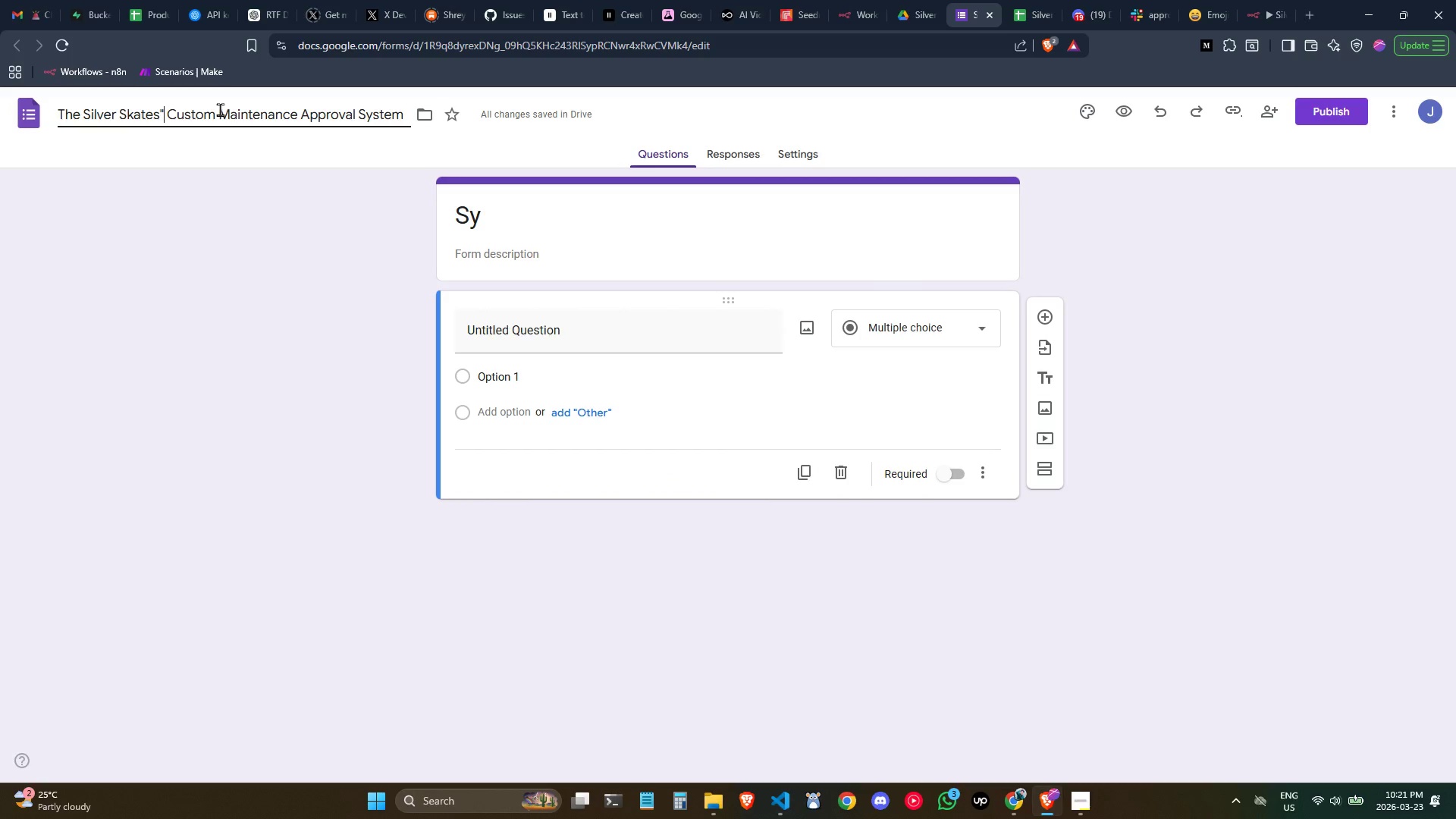 
key(Backspace)
 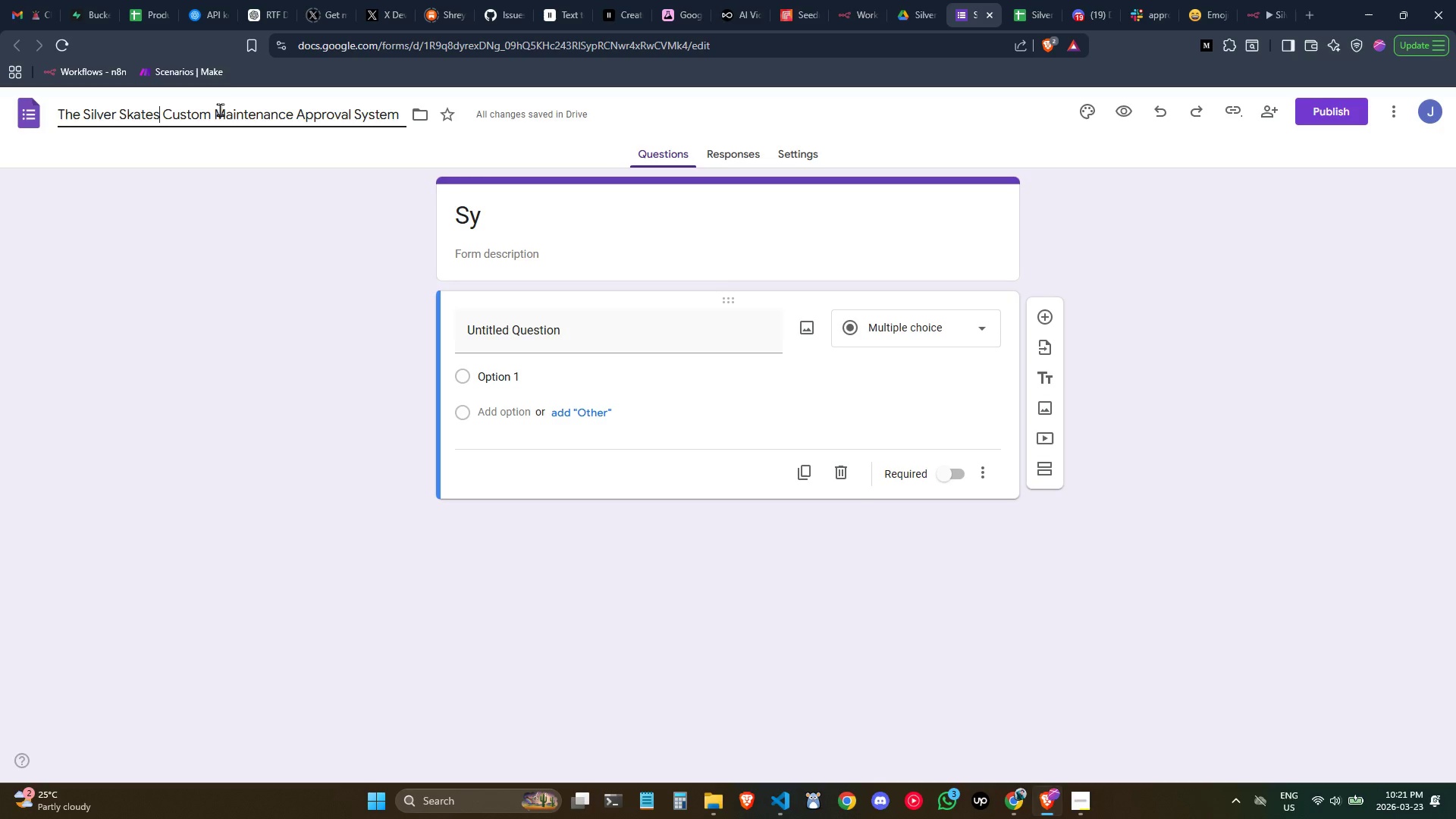 
key(ArrowRight)
 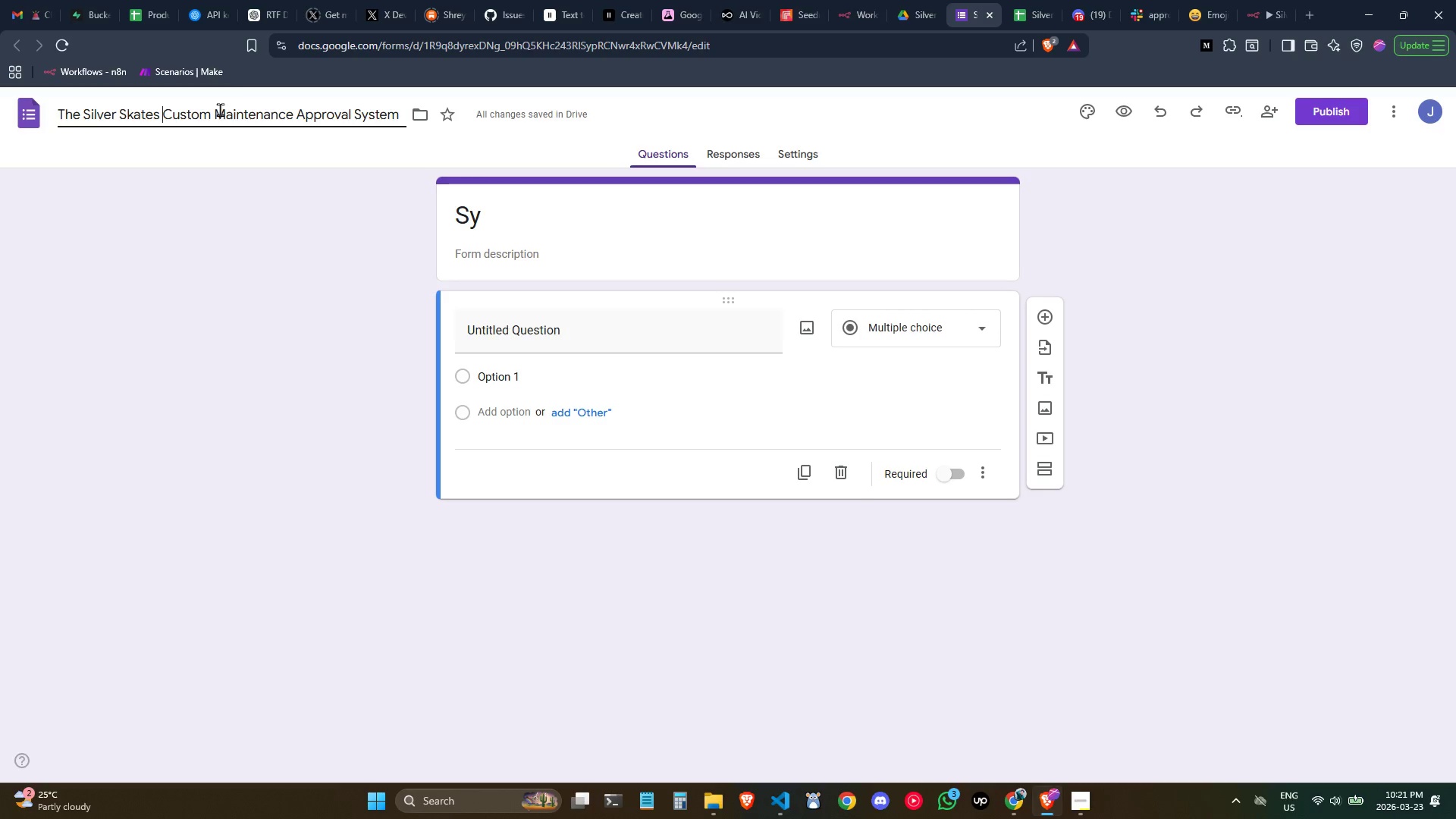 
key(Control+ArrowRight)
 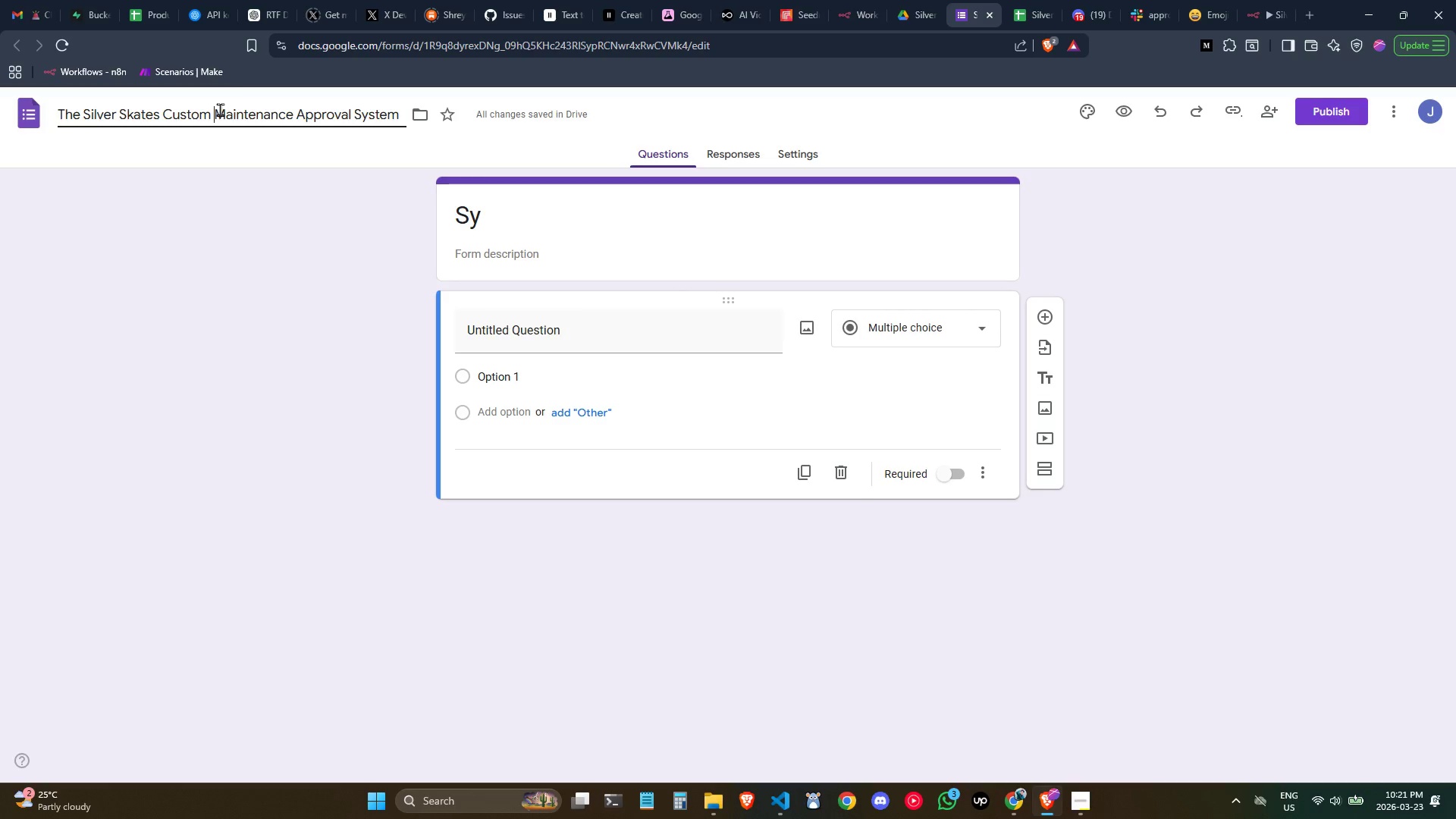 
key(Control+ArrowRight)
 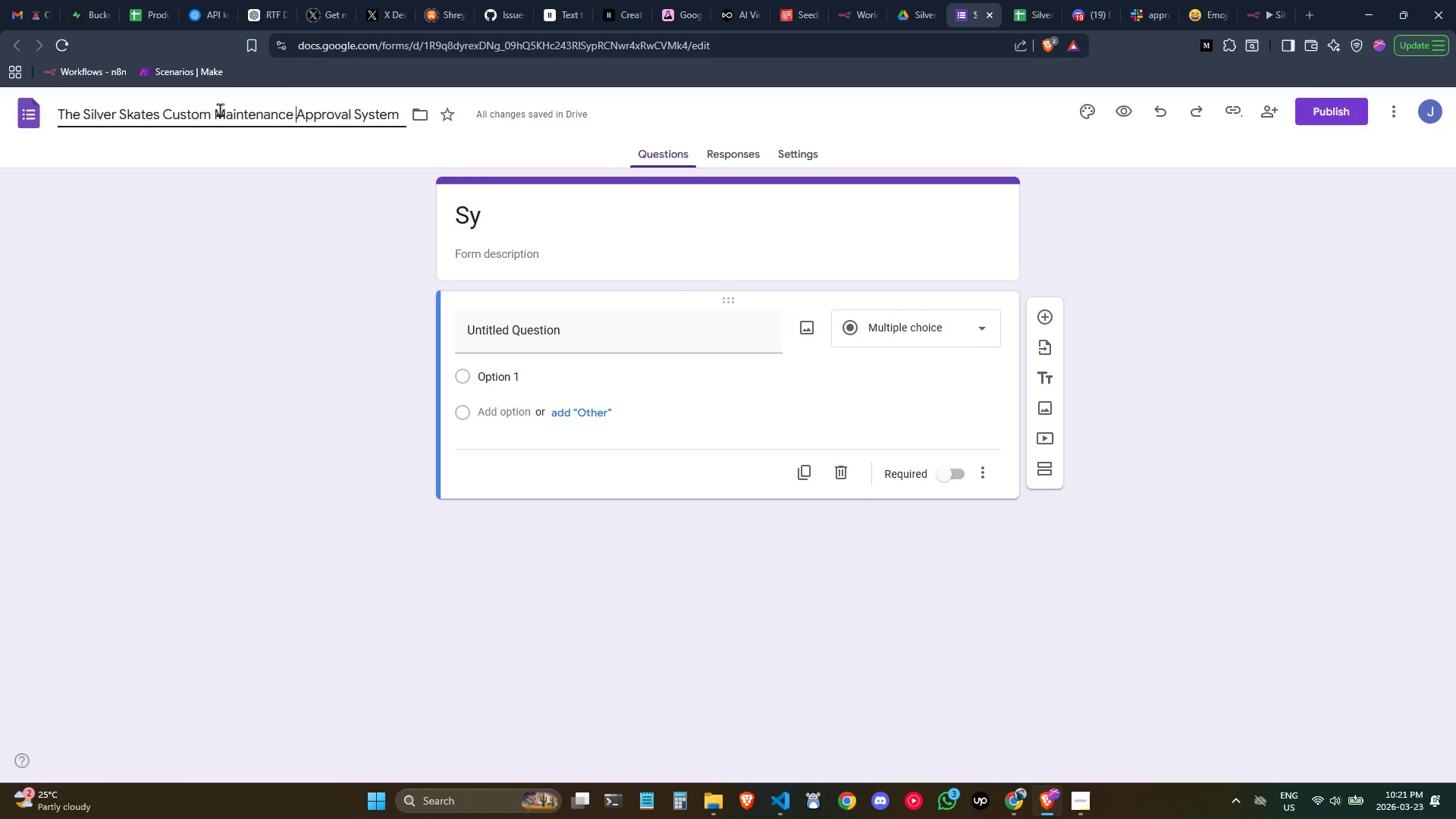 
key(Control+ArrowRight)
 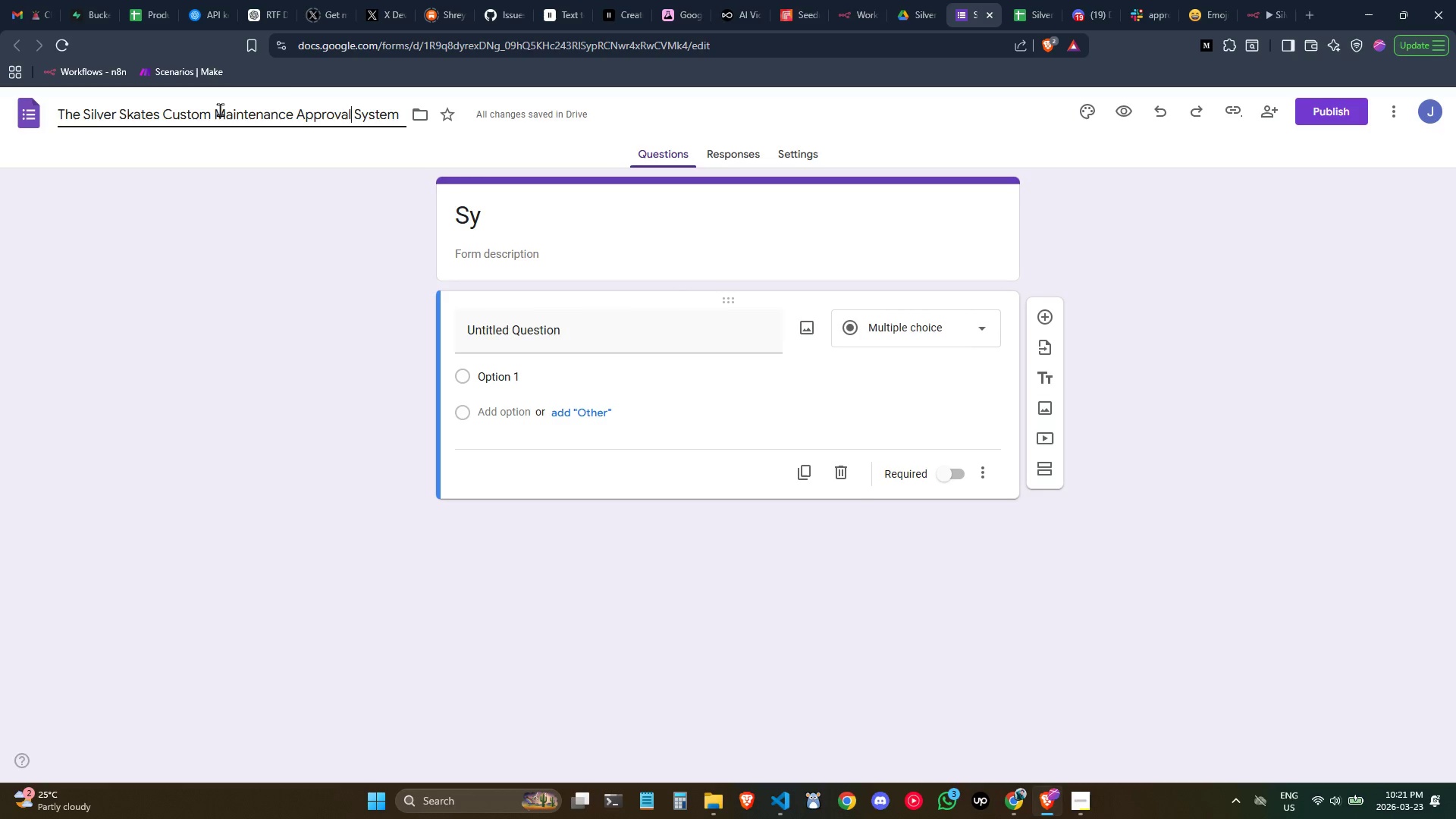 
key(ArrowLeft)
 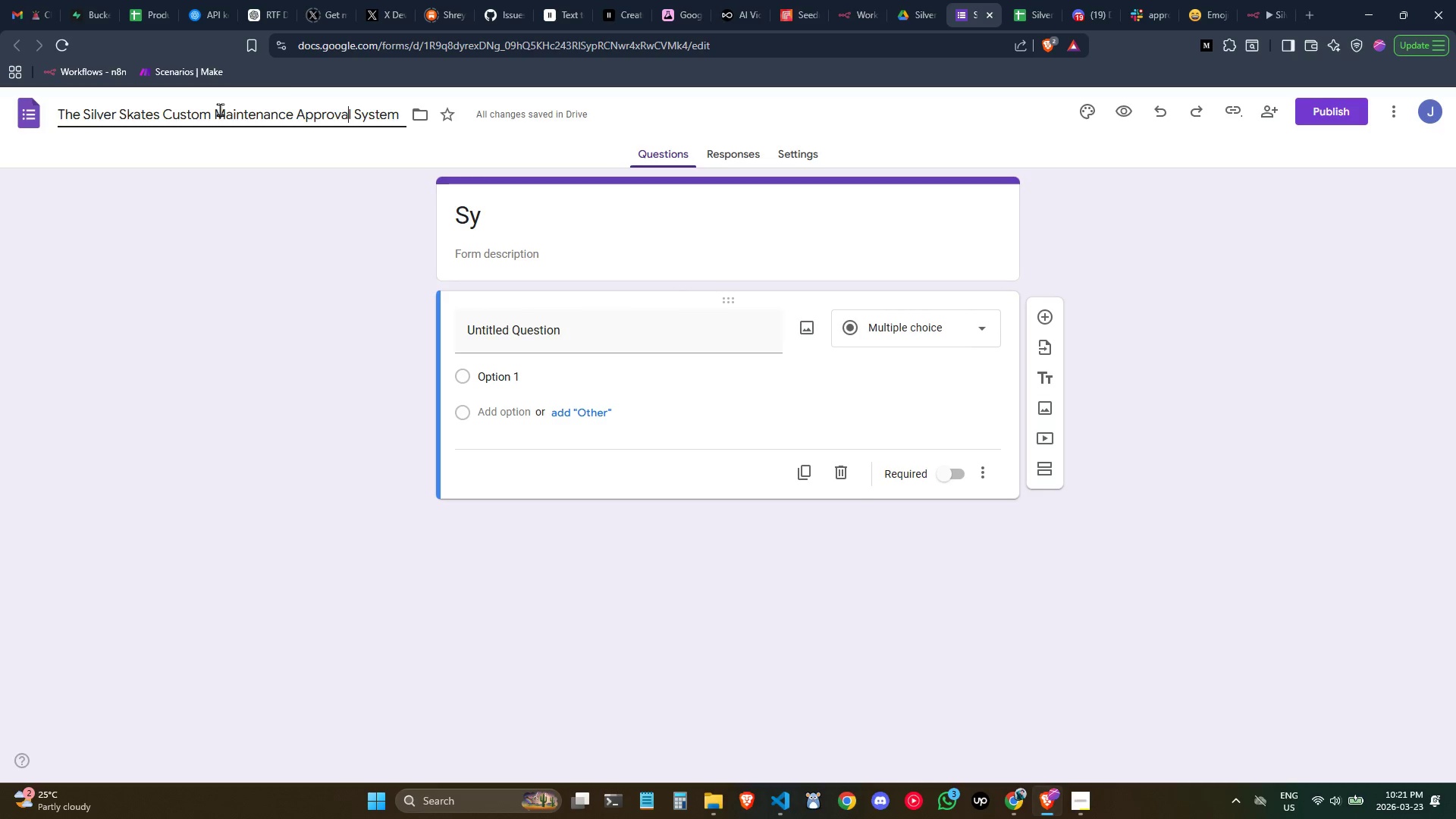 
key(ArrowLeft)
 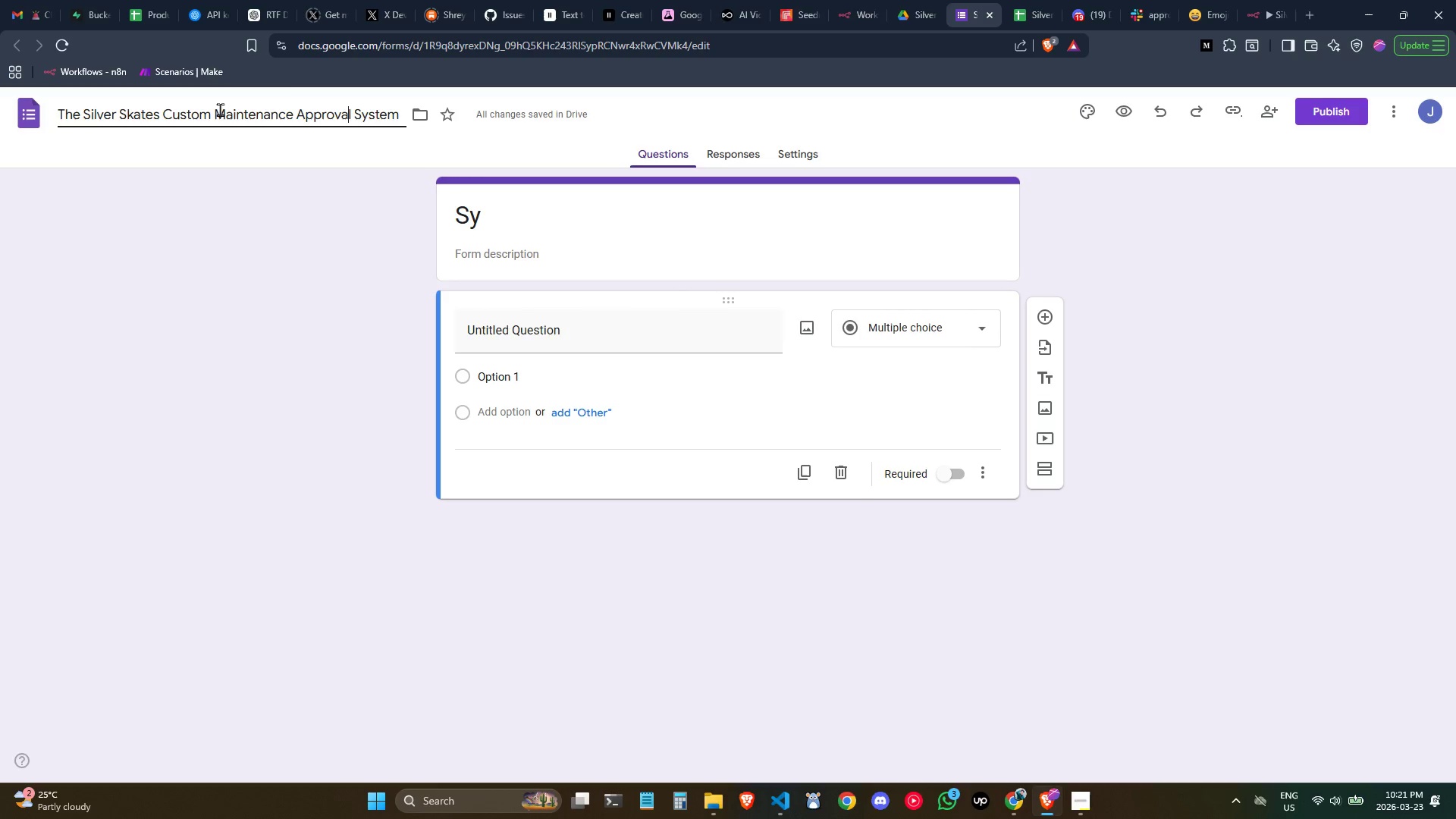 
key(ArrowLeft)
 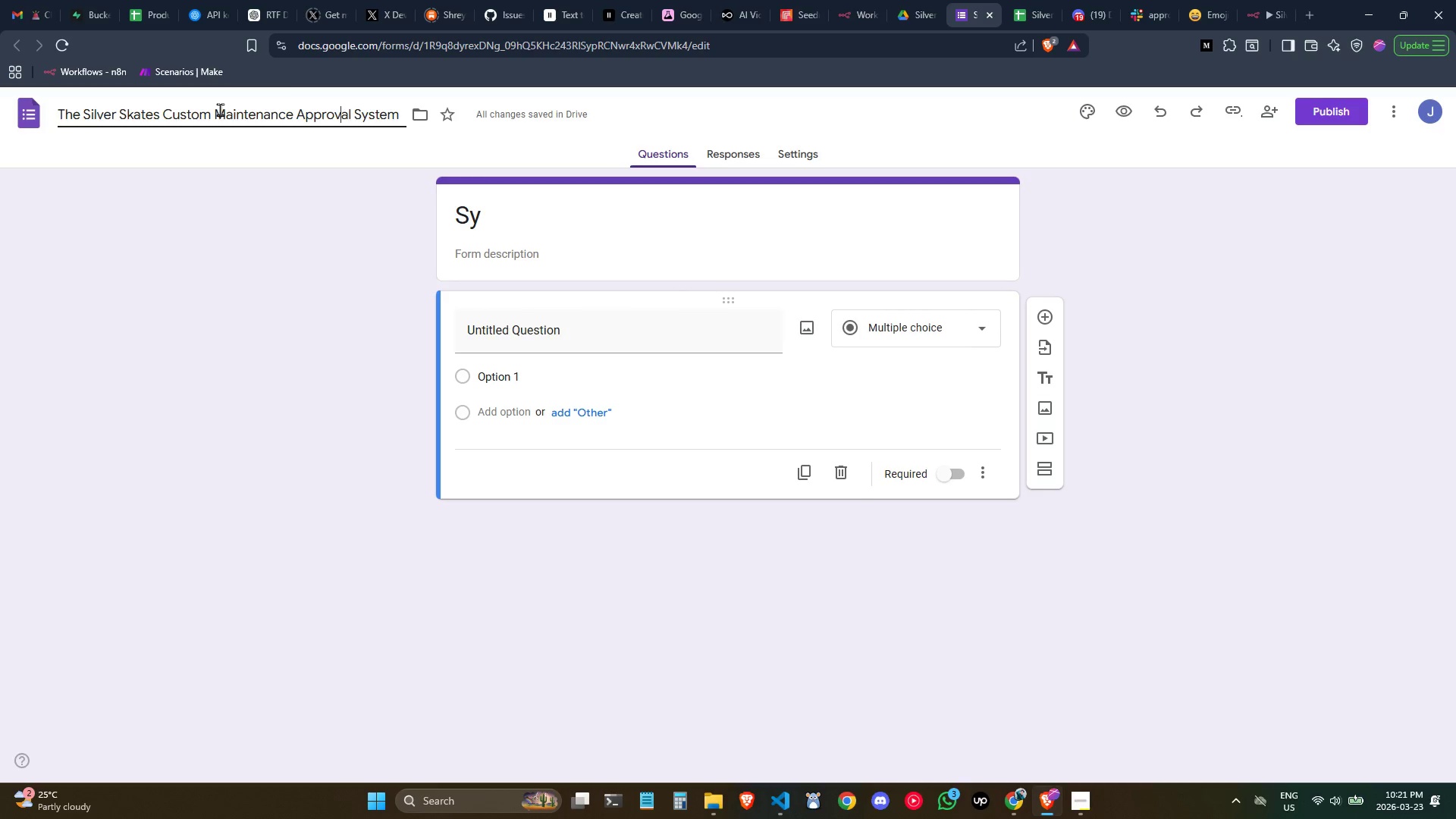 
key(ArrowLeft)
 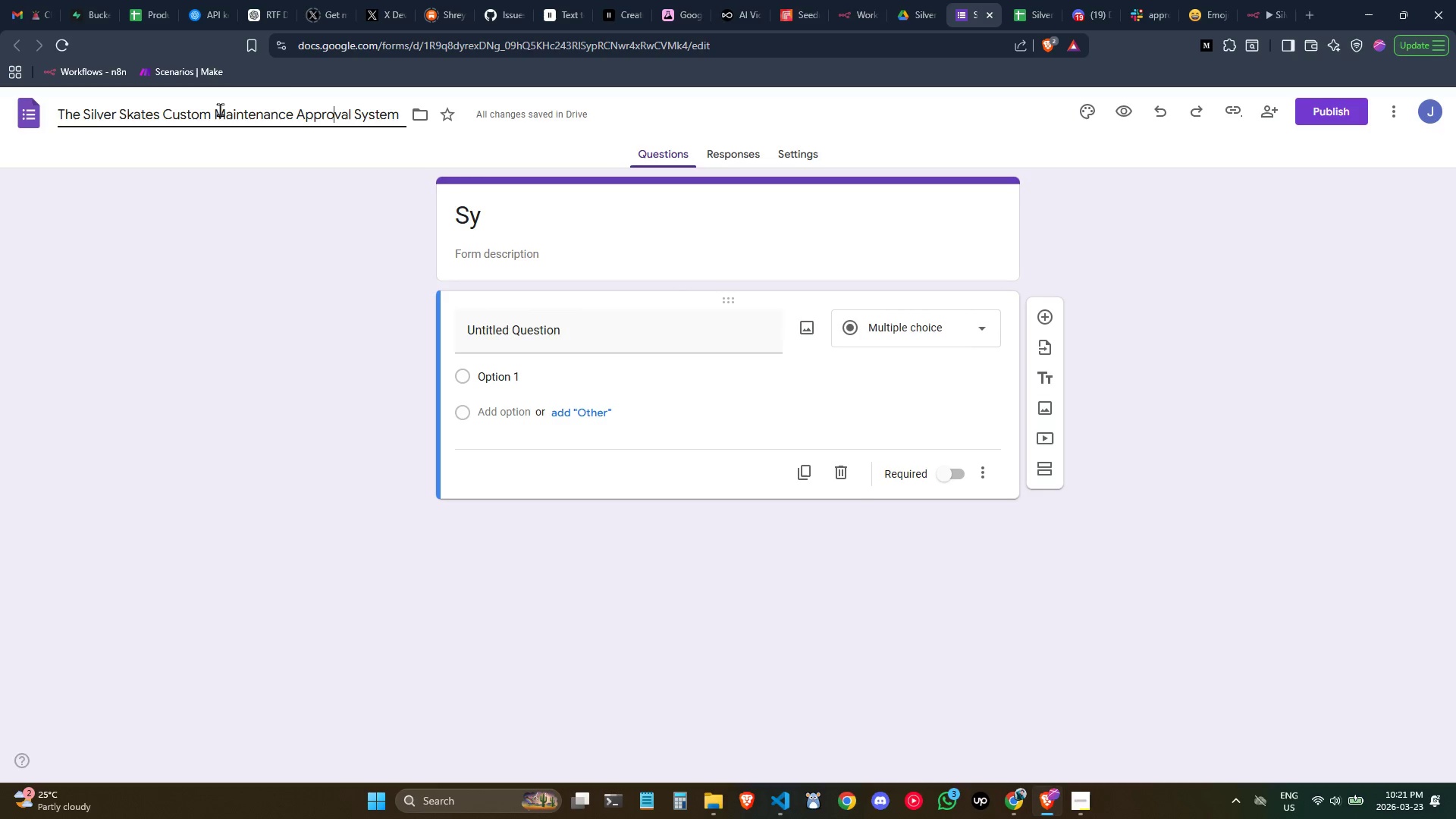 
key(Control+ArrowLeft)
 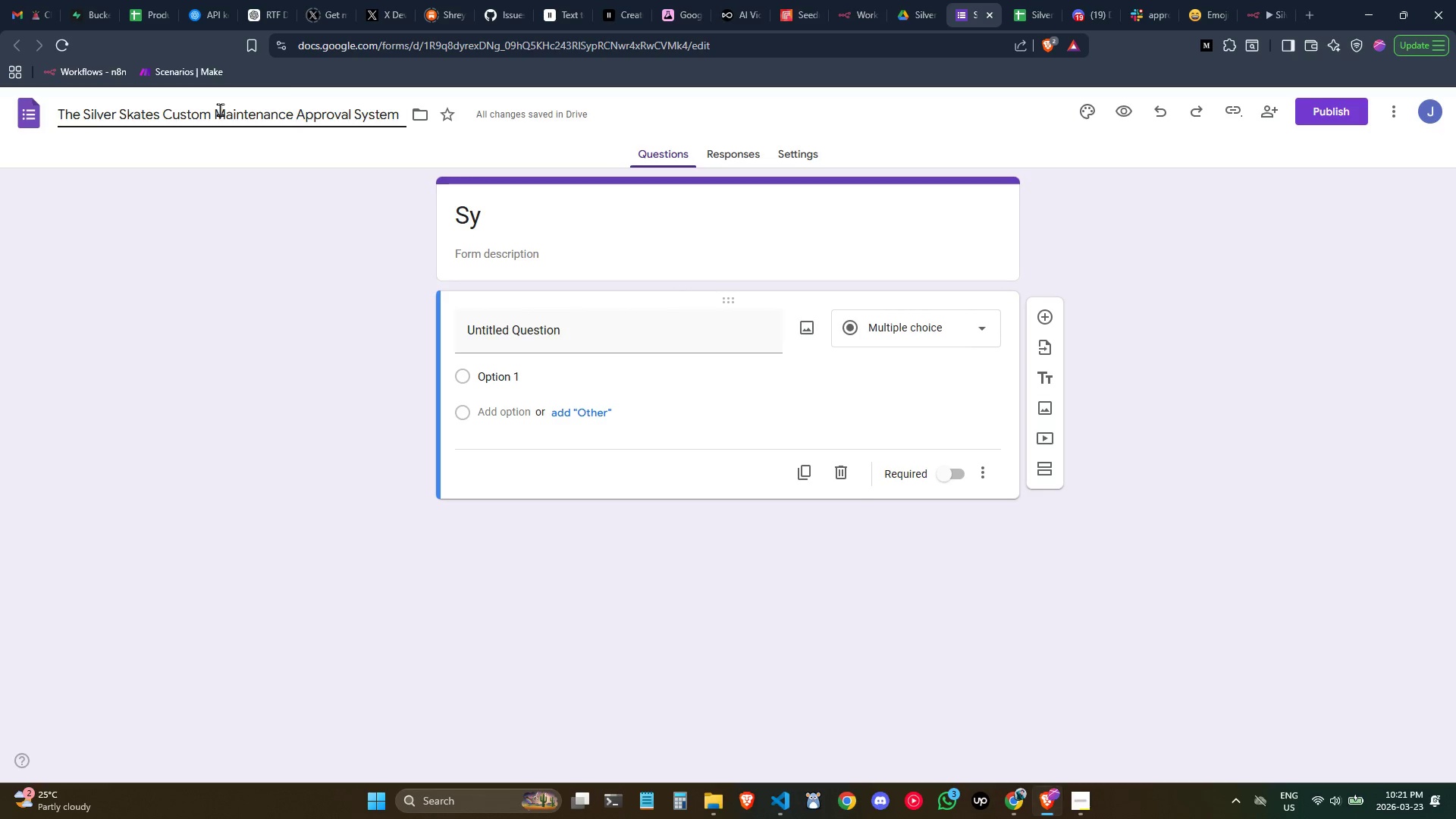 
key(ArrowRight)
 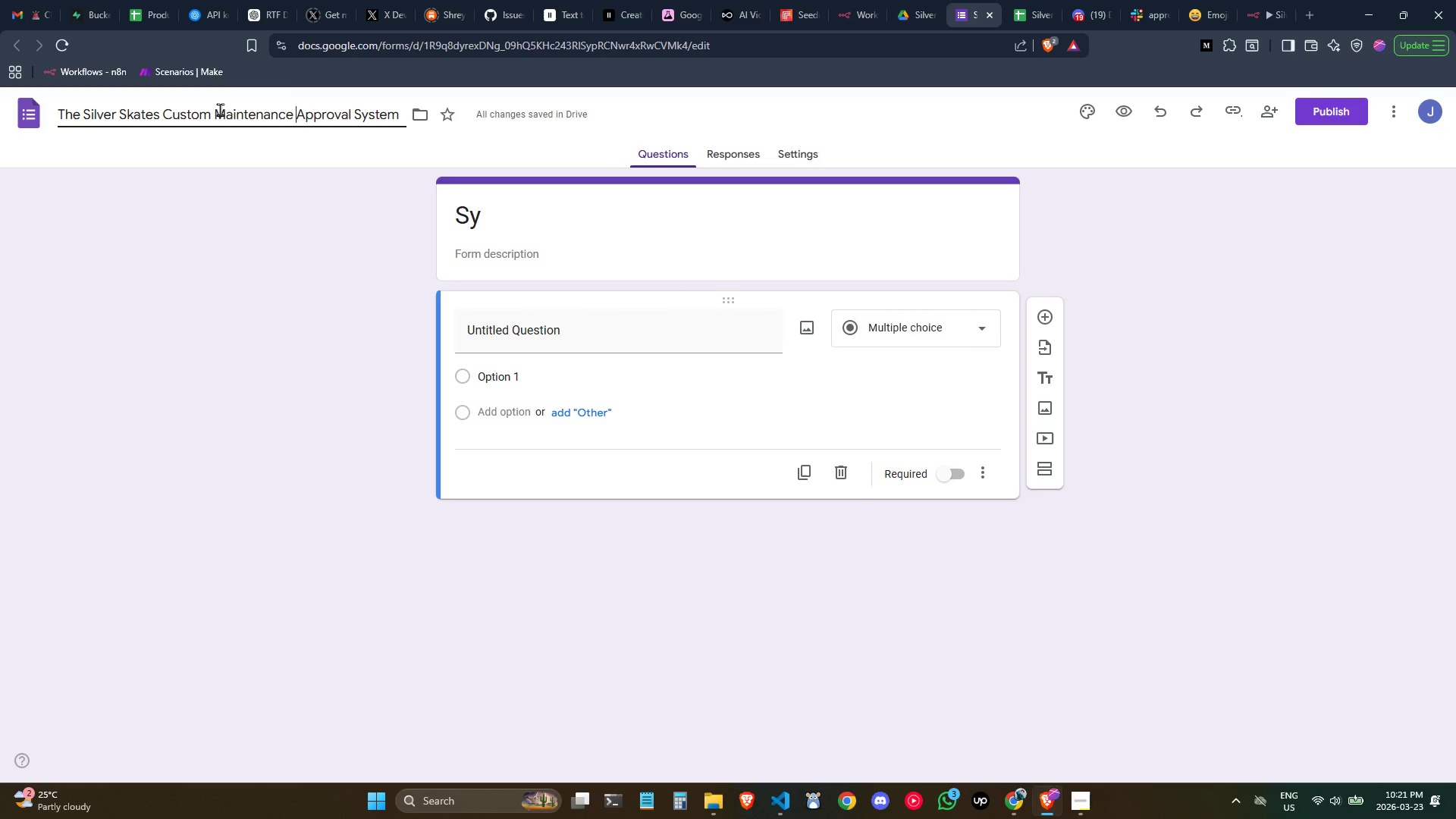 
key(ArrowLeft)
 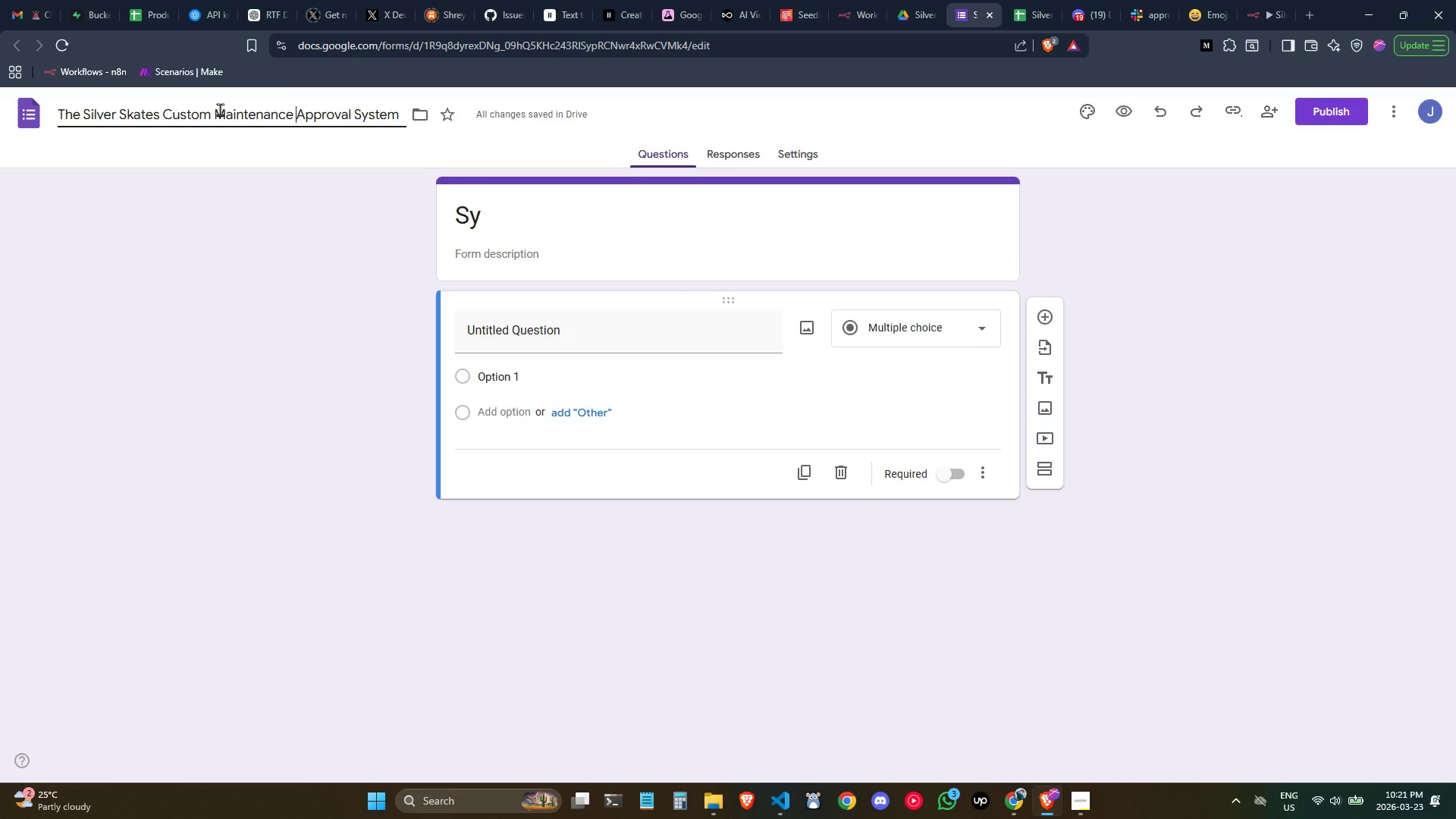 
key(Control+Shift+ArrowRight)
 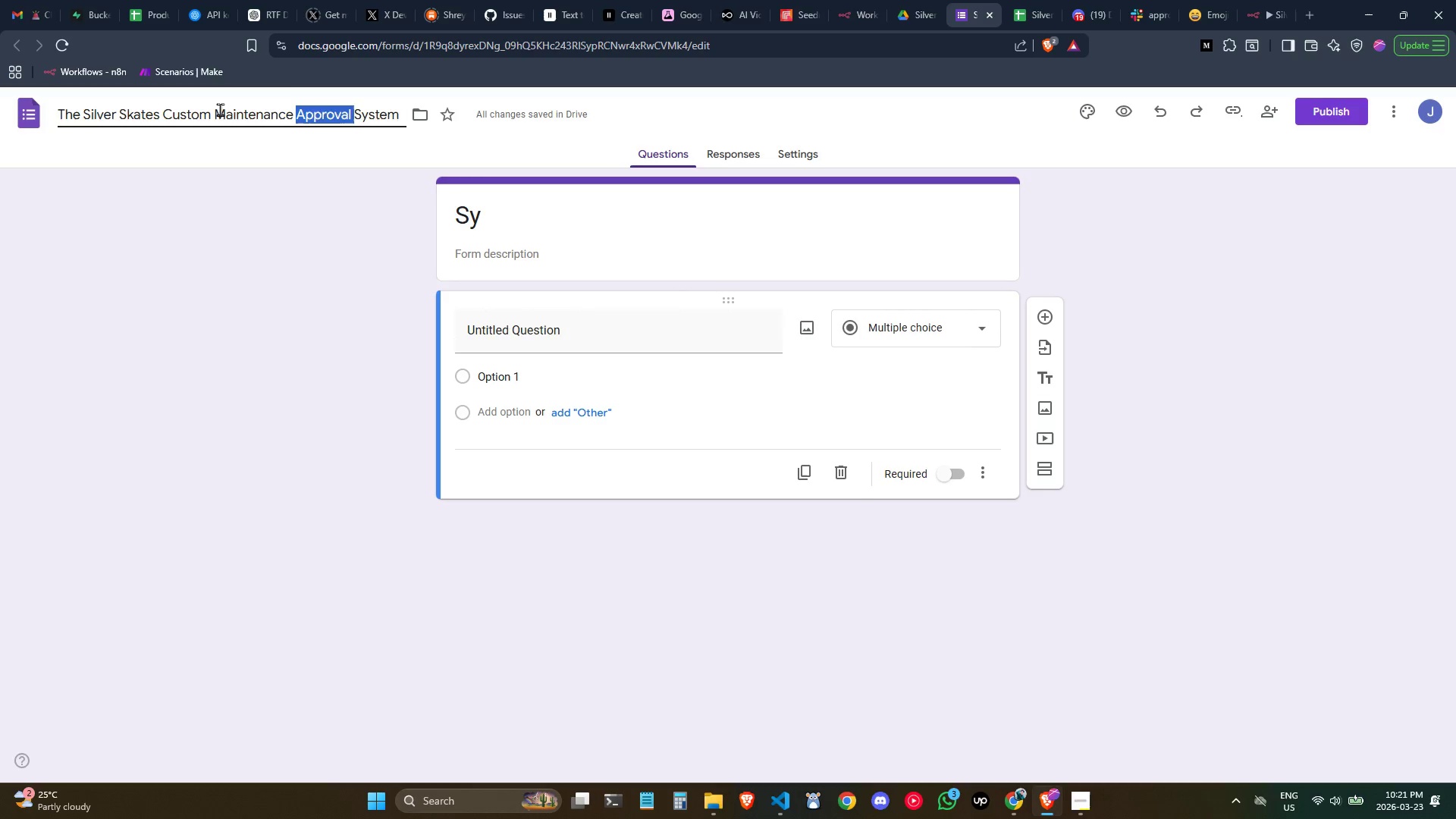 
key(Control+Shift+ArrowRight)
 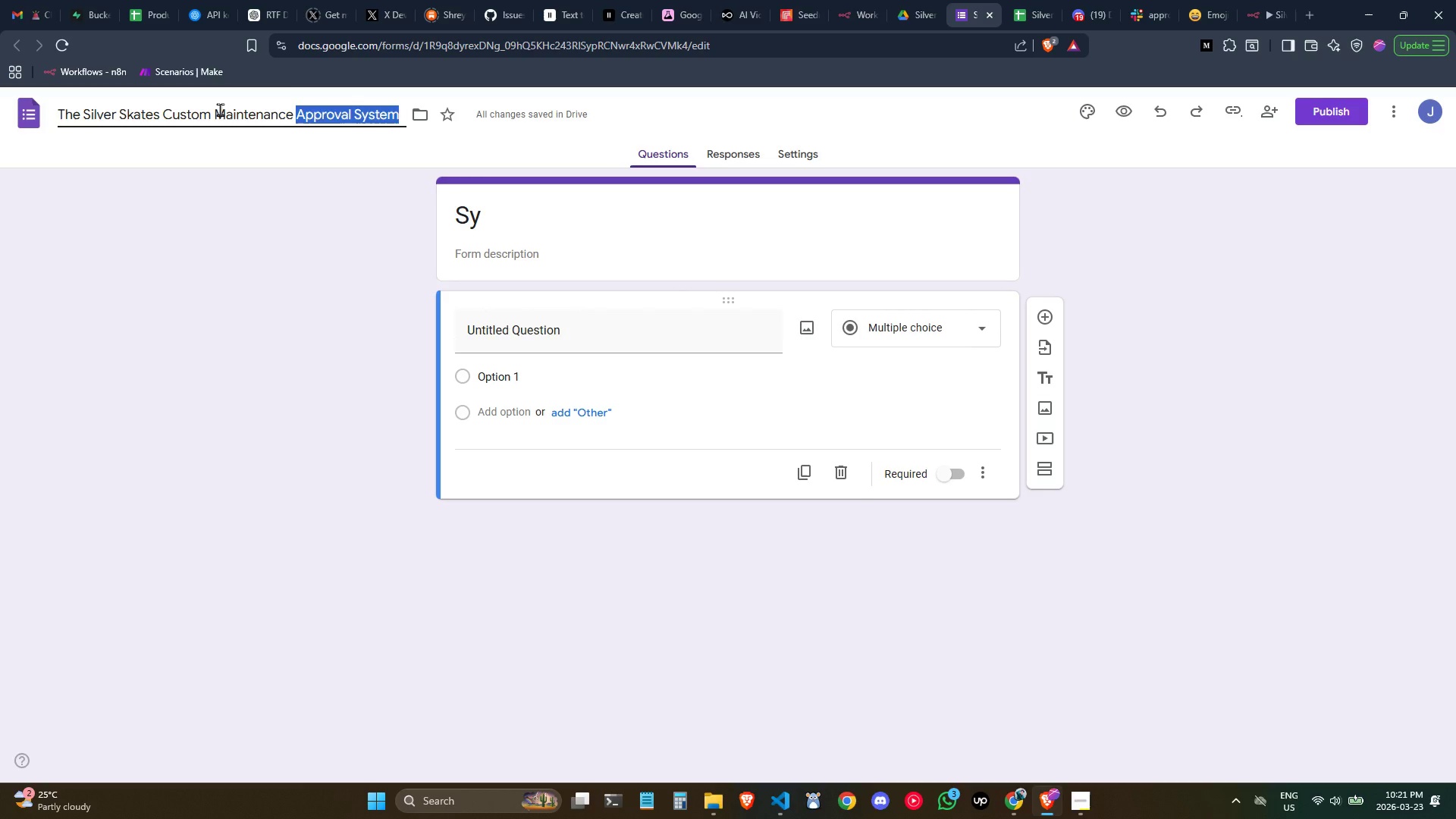 
key(Control+Shift+ArrowRight)
 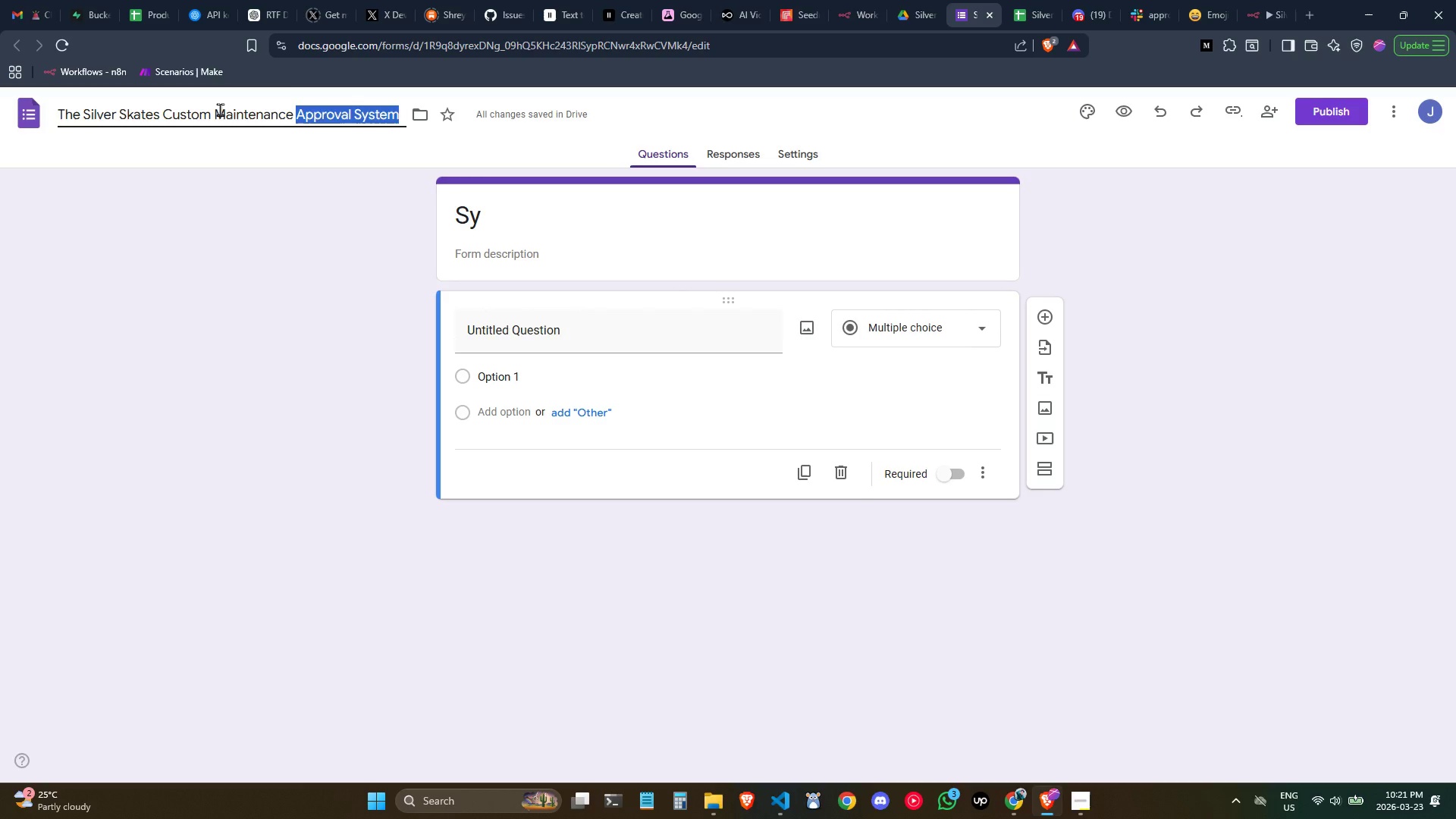 
type(Form)
 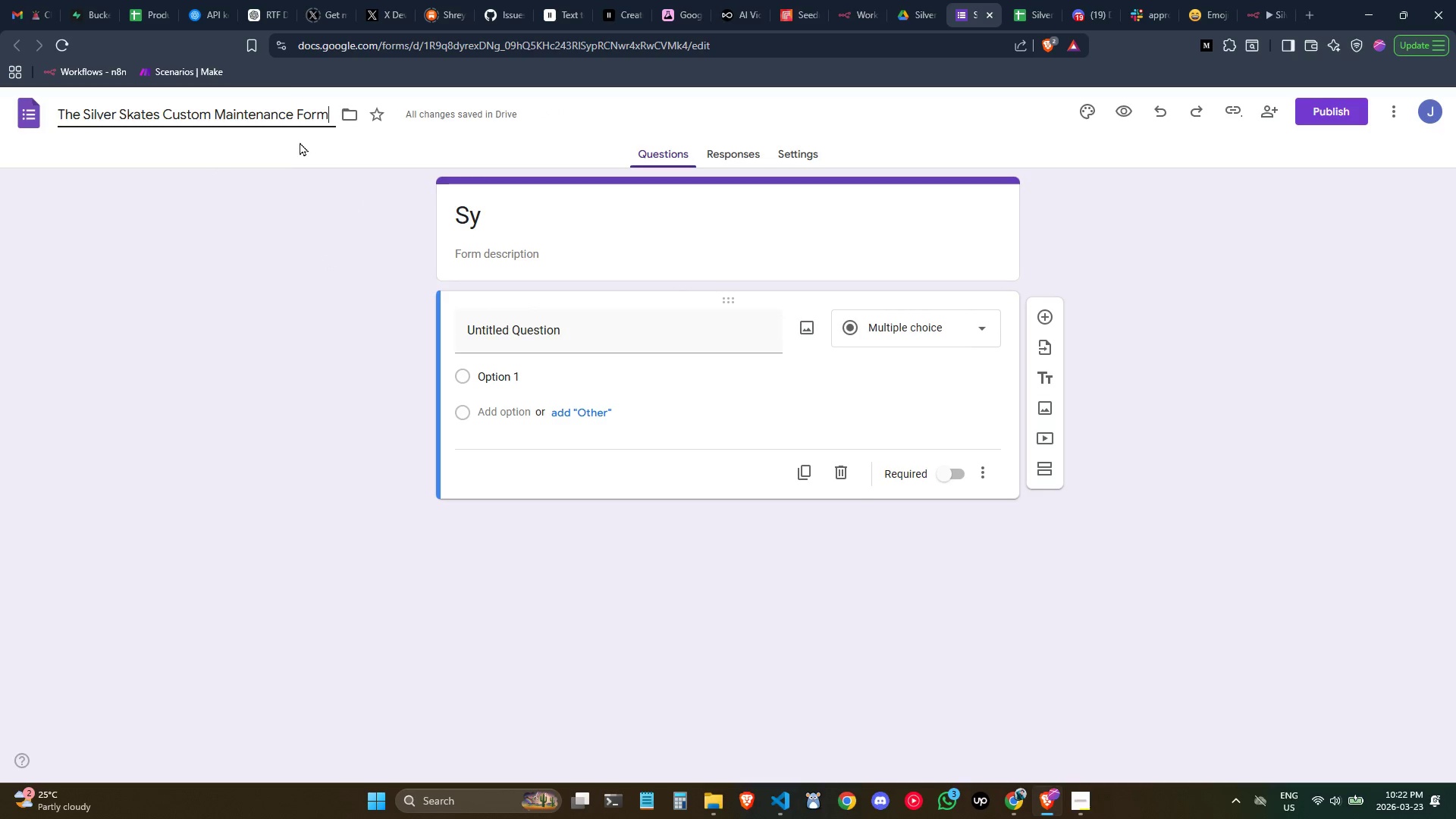 
left_click_drag(start_coordinate=[290, 115], to_coordinate=[61, 108])
 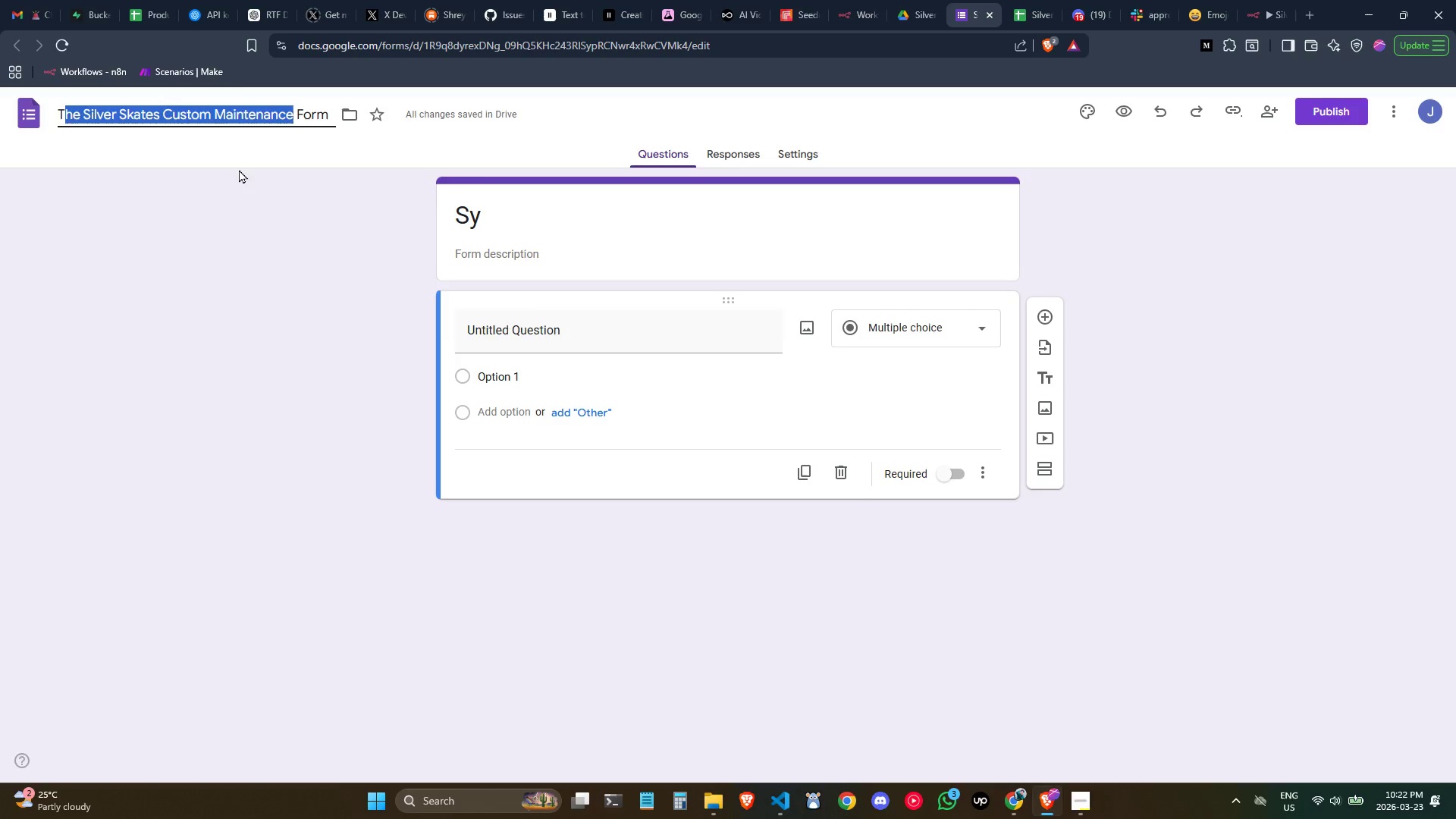 
key(Control+C)
 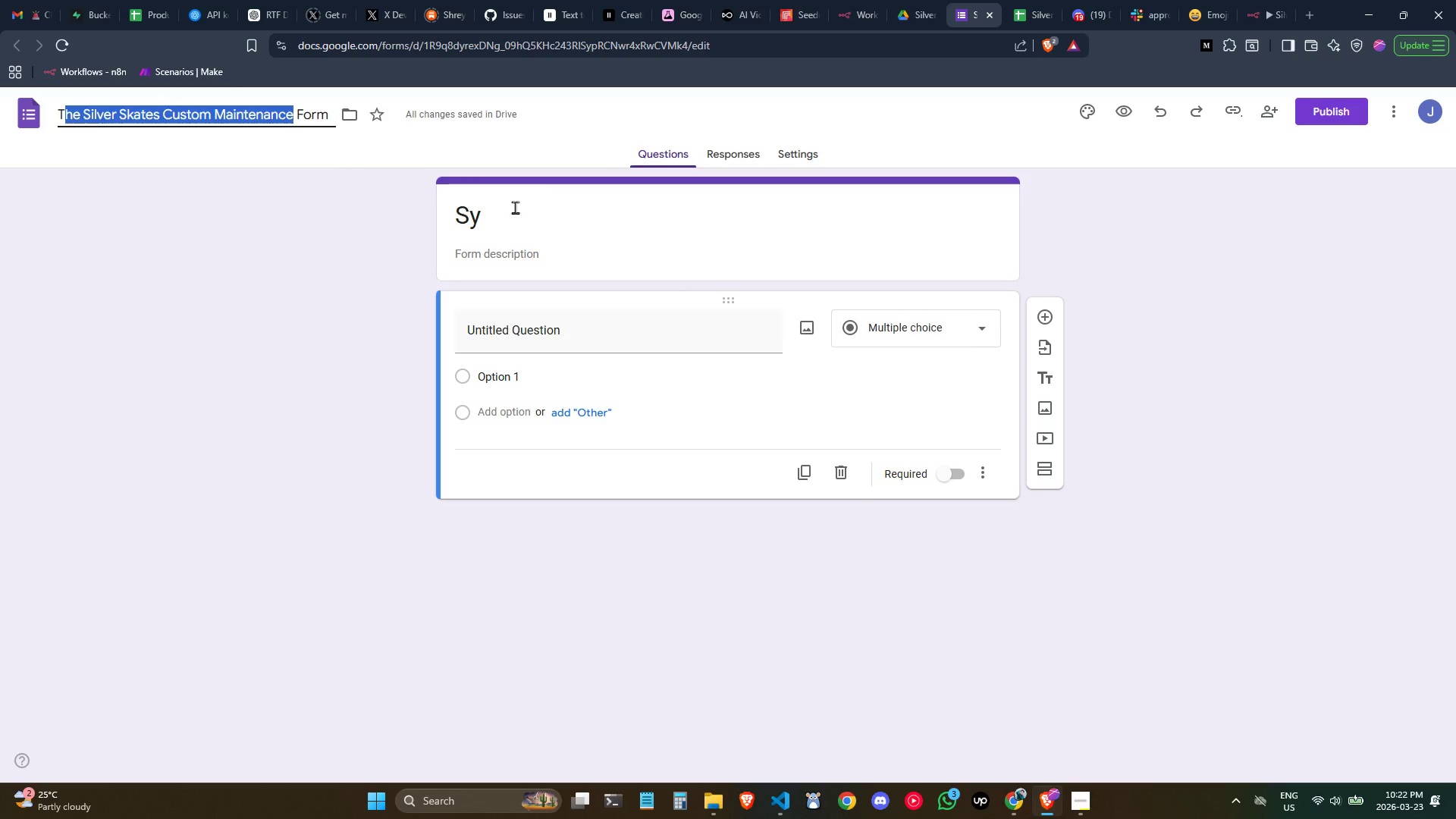 
key(Control+C)
 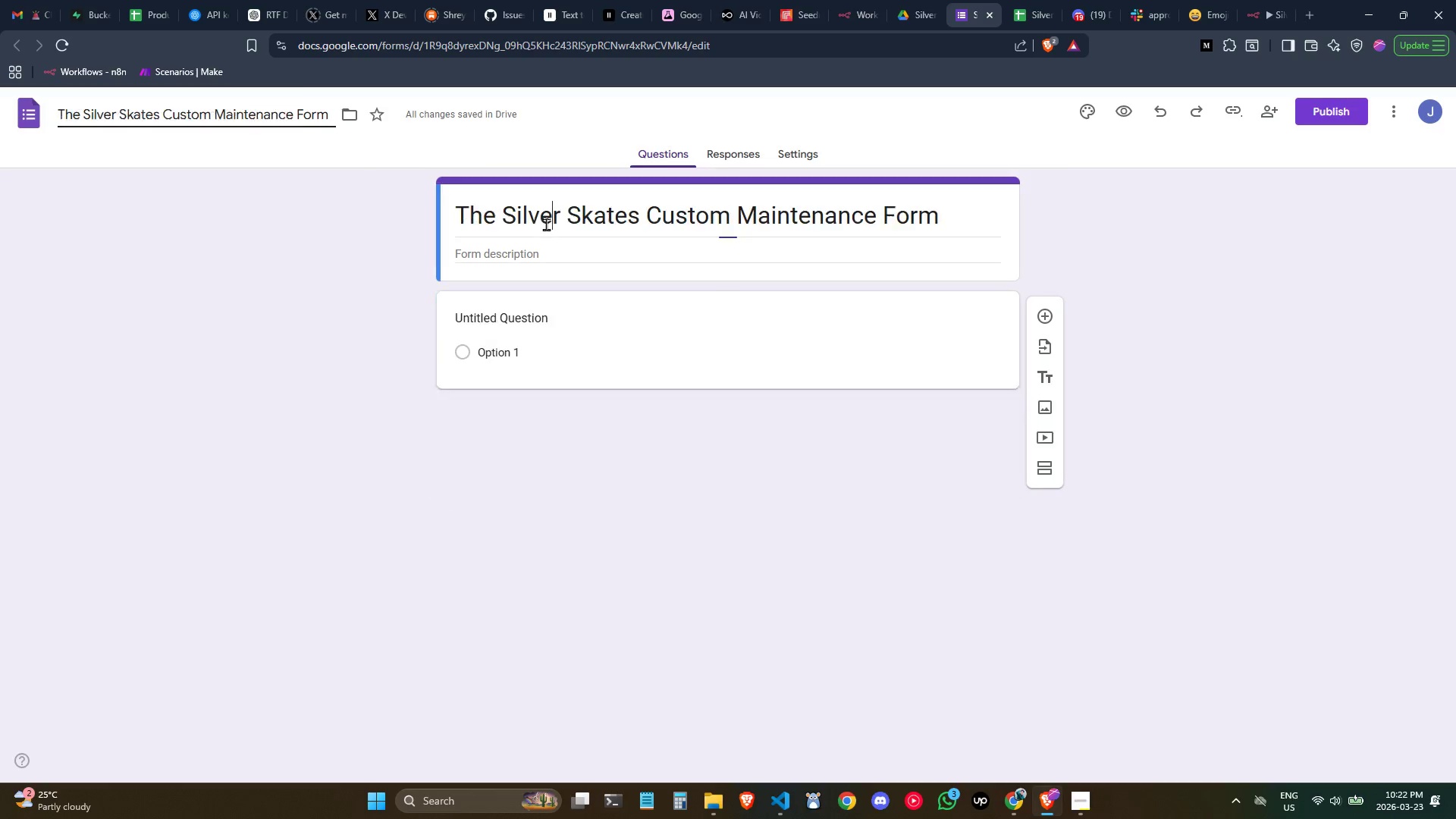 
double_click([546, 224])
 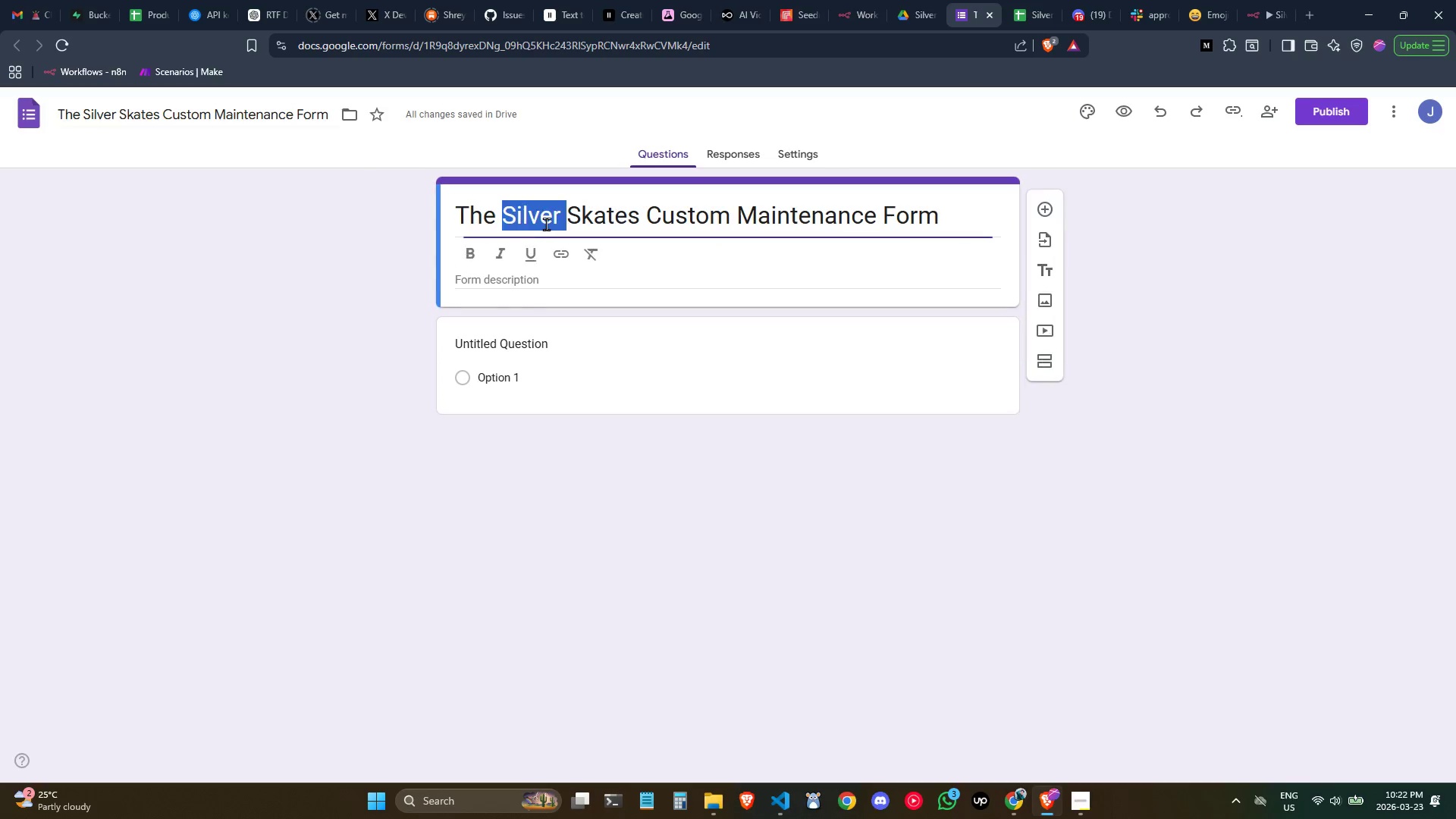 
triple_click([546, 224])
 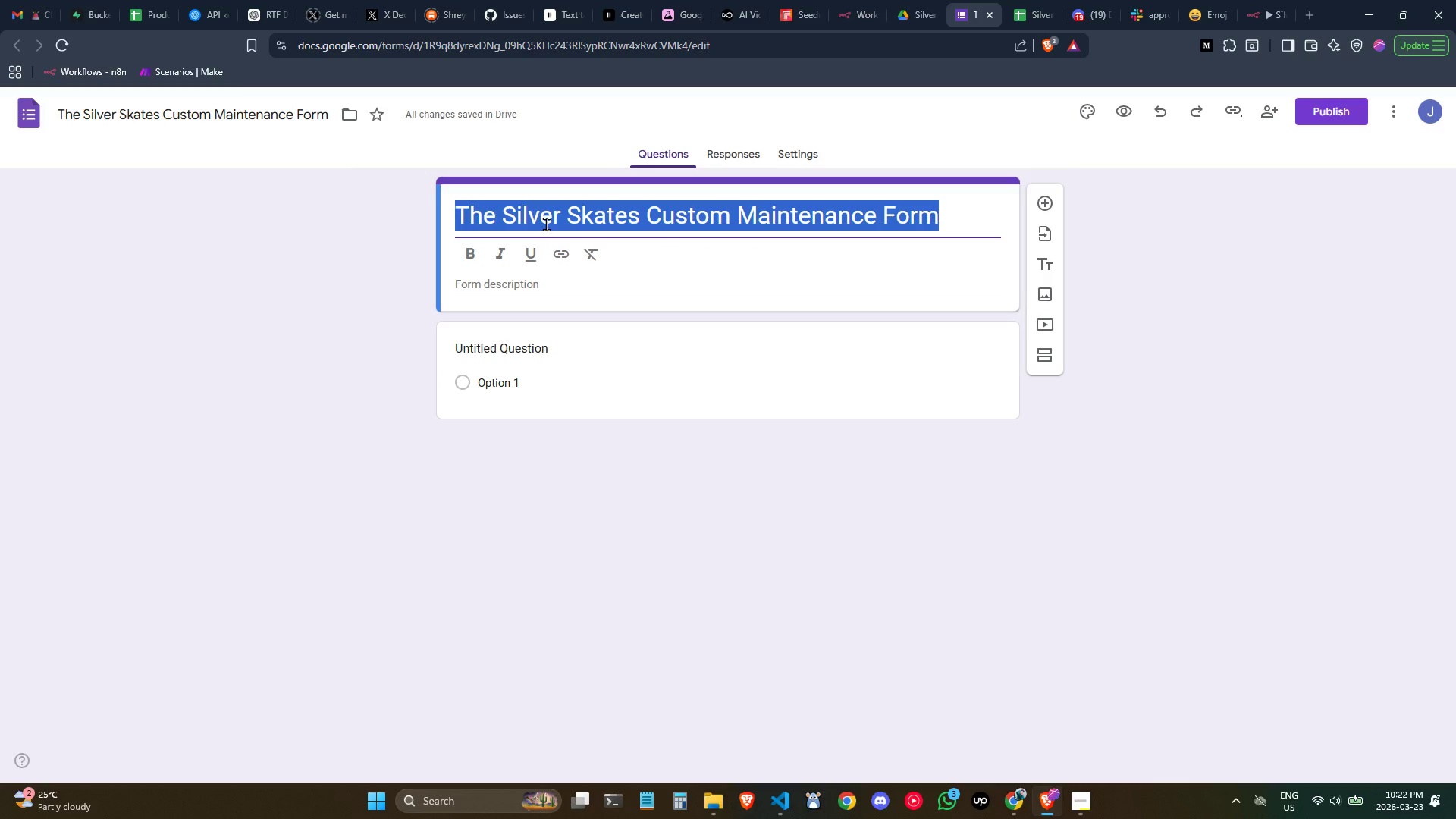 
key(Control+V)
 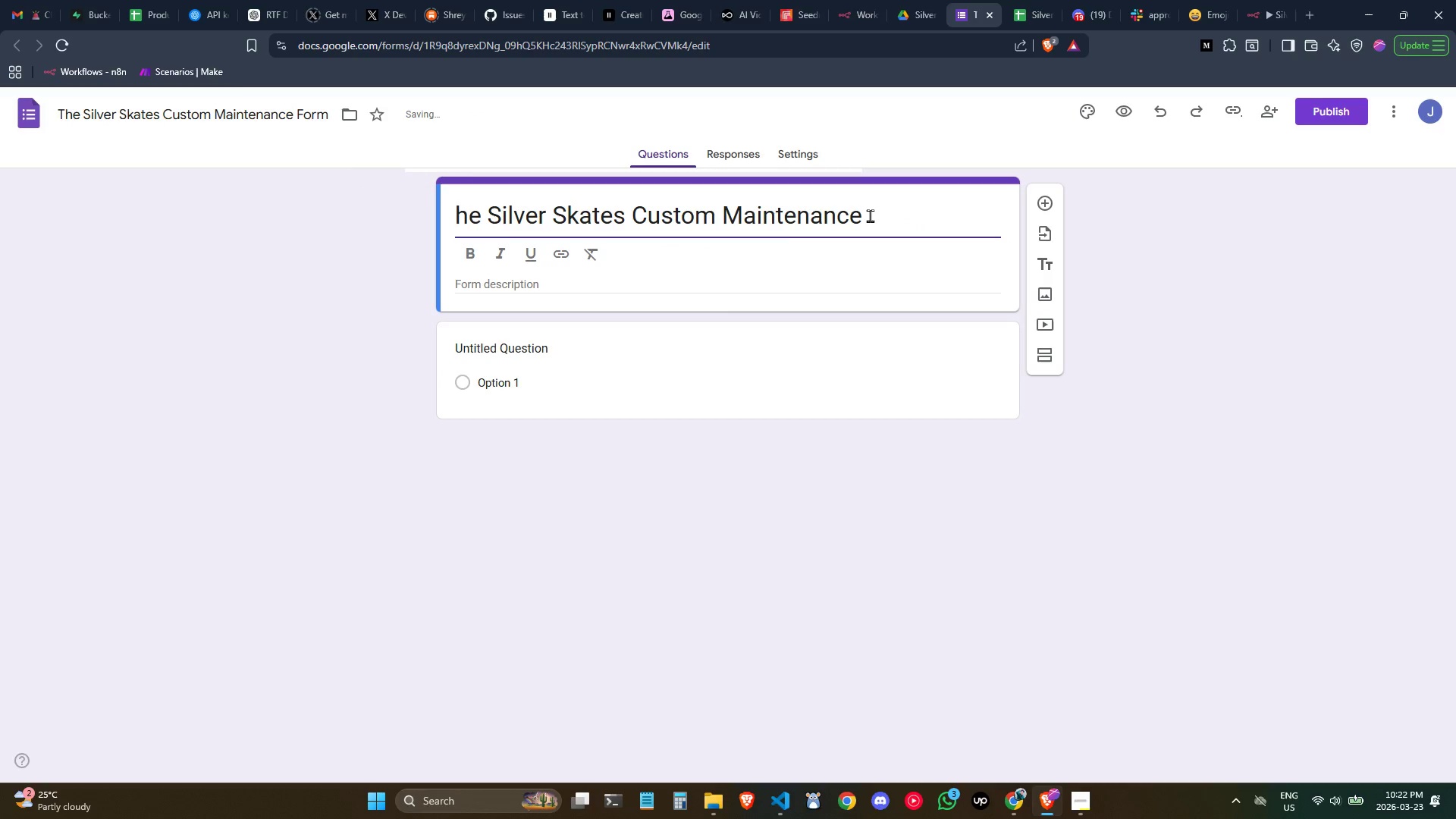 
left_click([458, 212])
 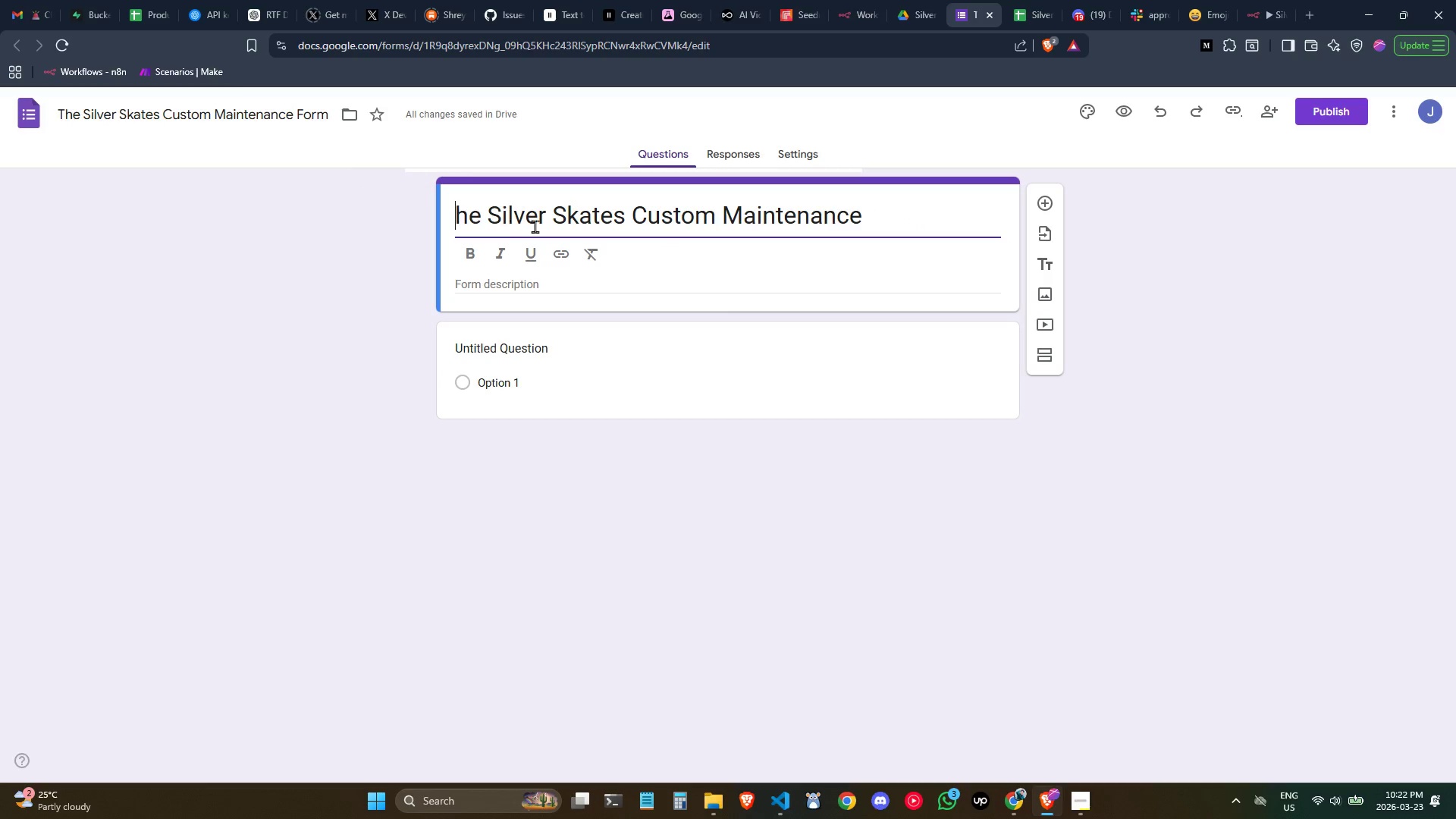 
key(Shift+T)
 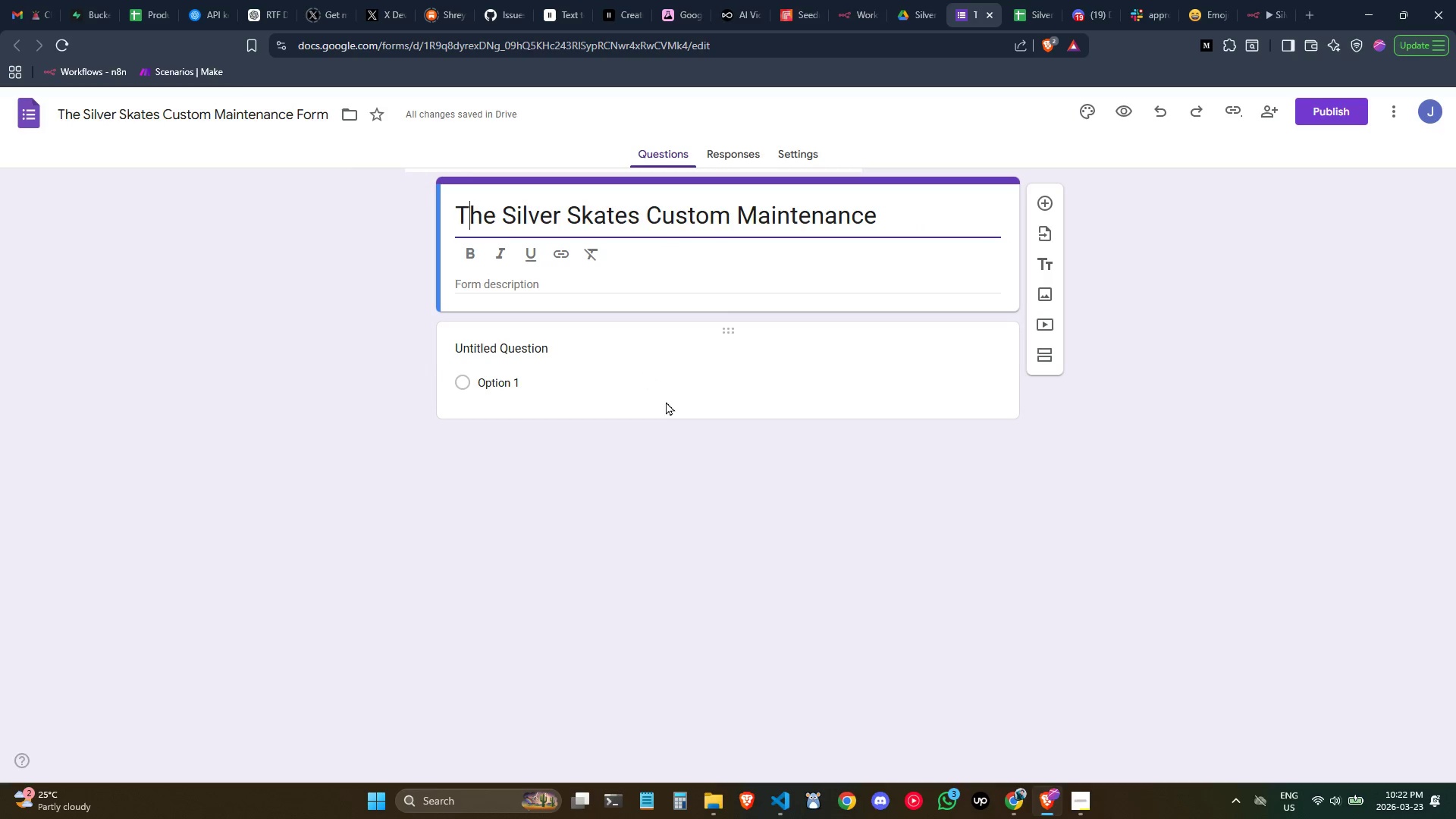 
left_click([676, 424])
 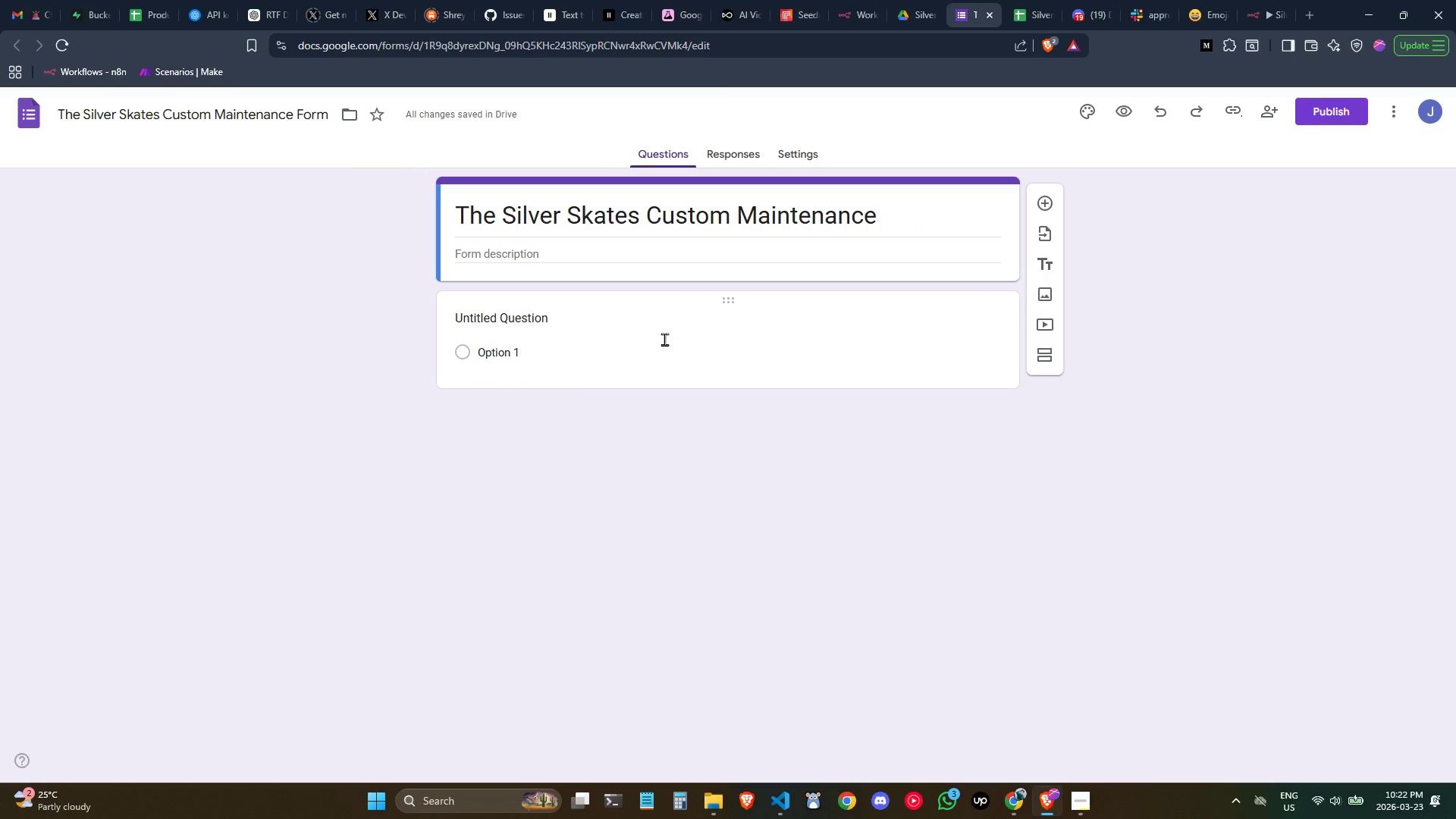 
wait(8.42)
 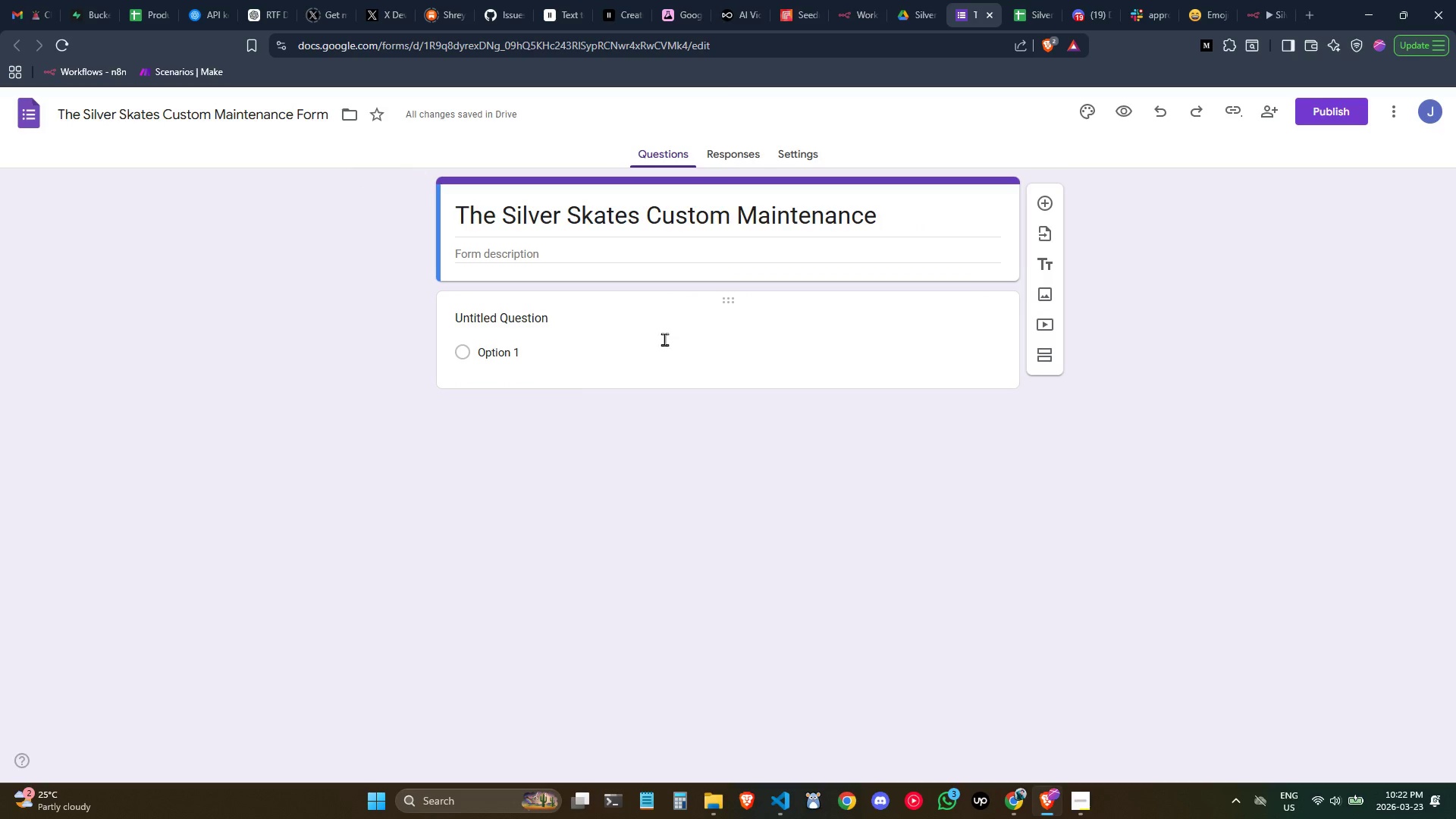 
left_click([508, 319])
 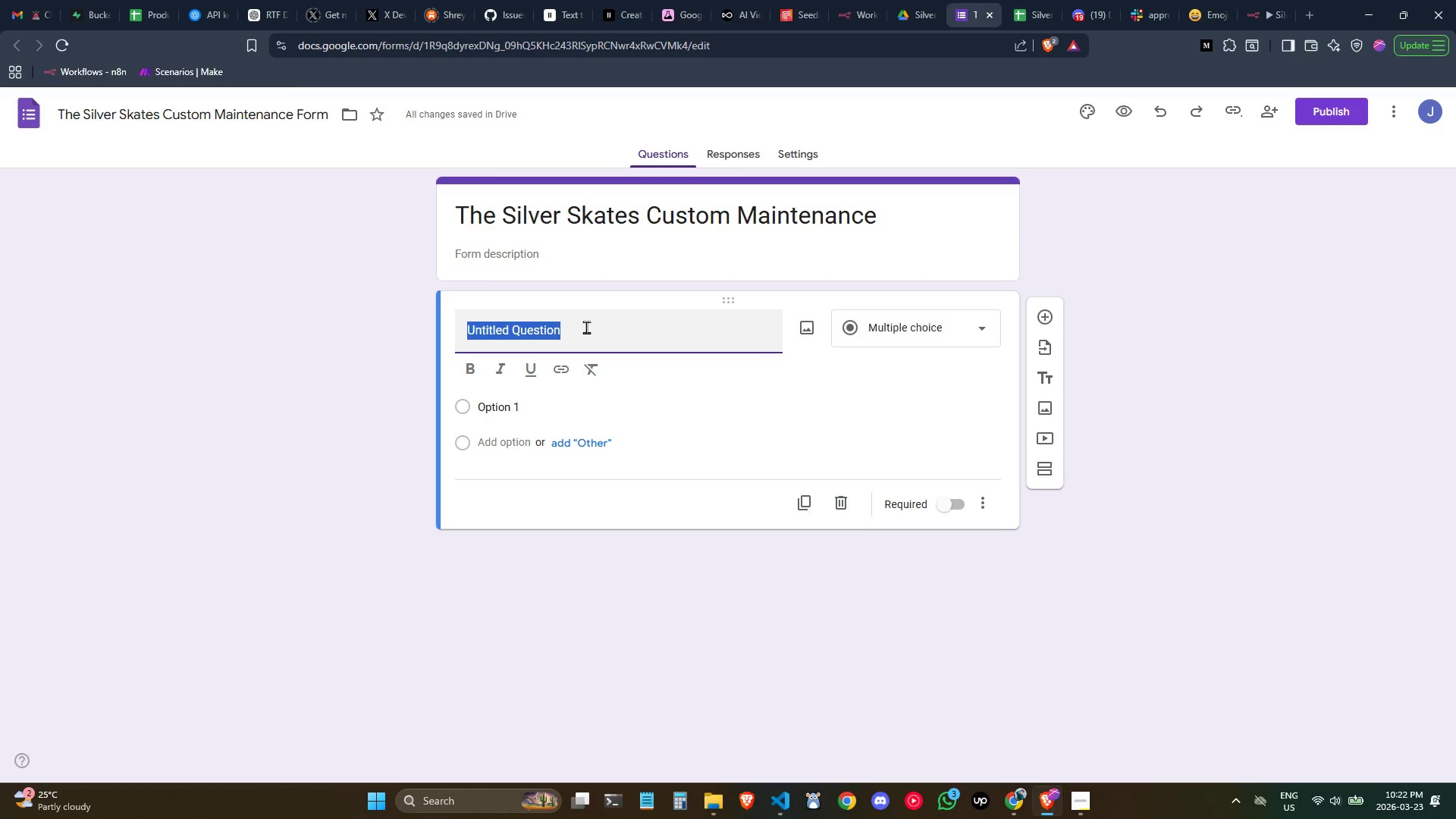 
type(What is your name)
key(Backspace)
 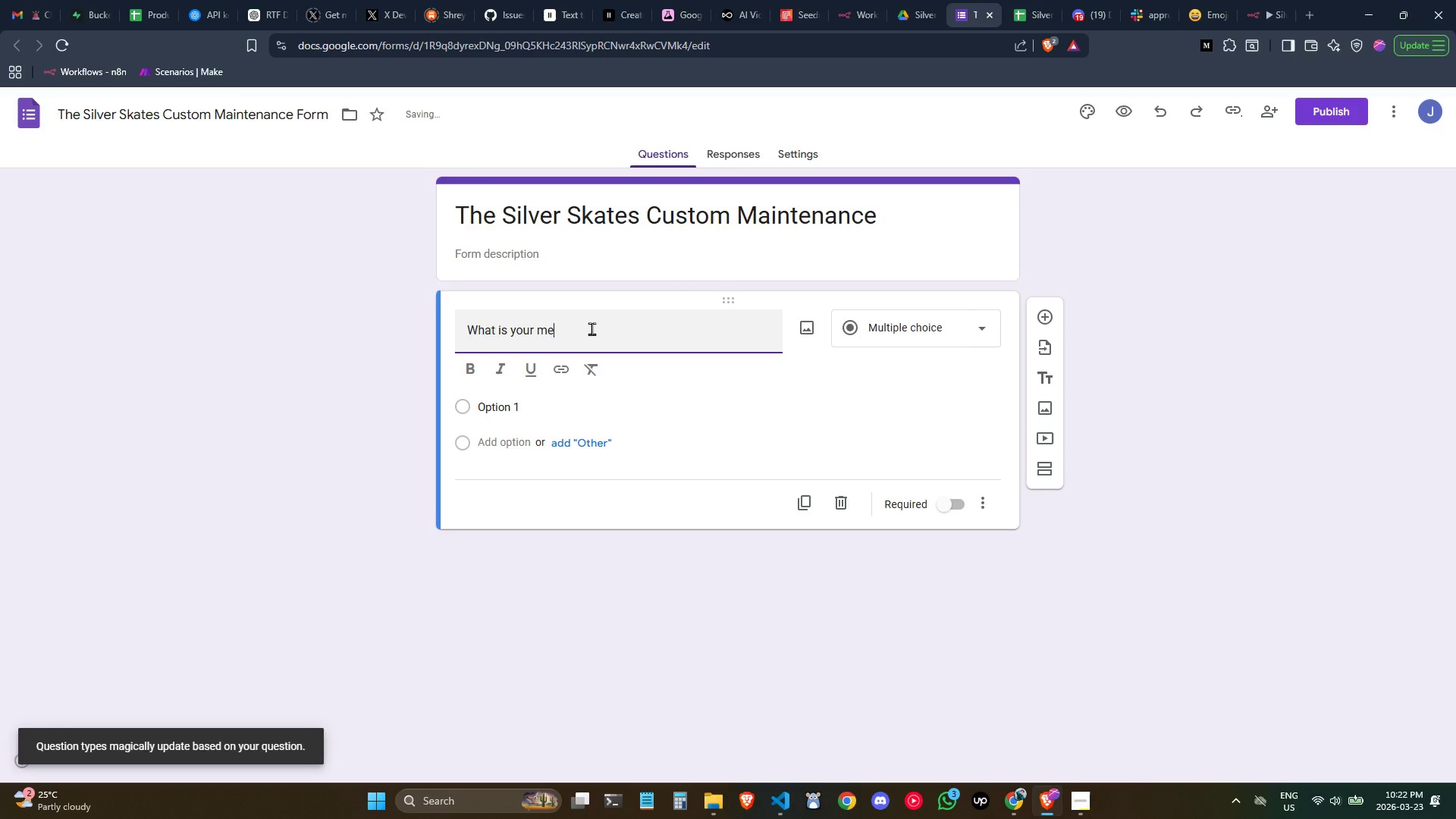 
left_click([590, 328])
 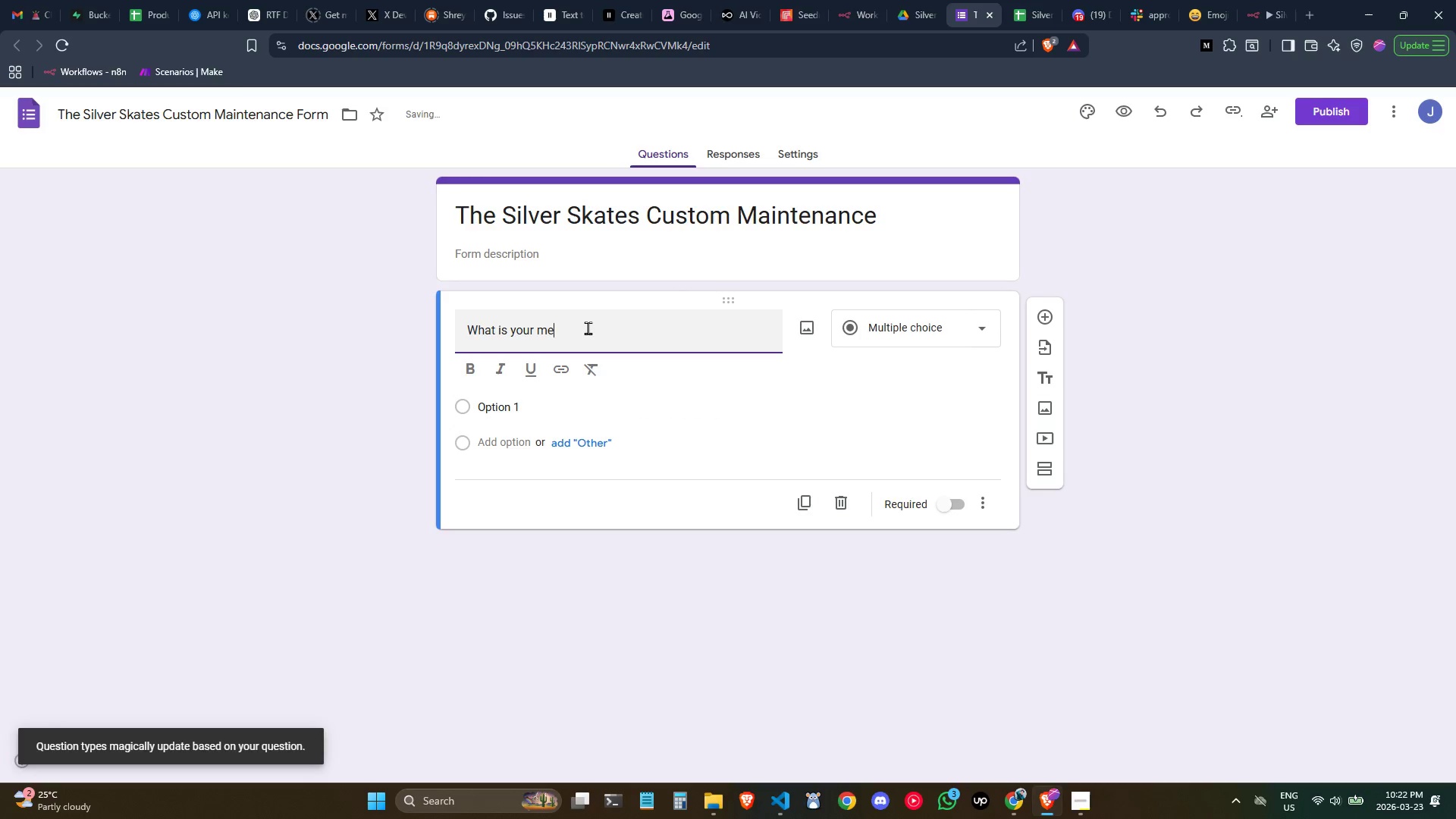 
key(Backspace)
key(Backspace)
type(nmae)
key(Backspace)
key(Backspace)
key(Backspace)
type(ame?)
 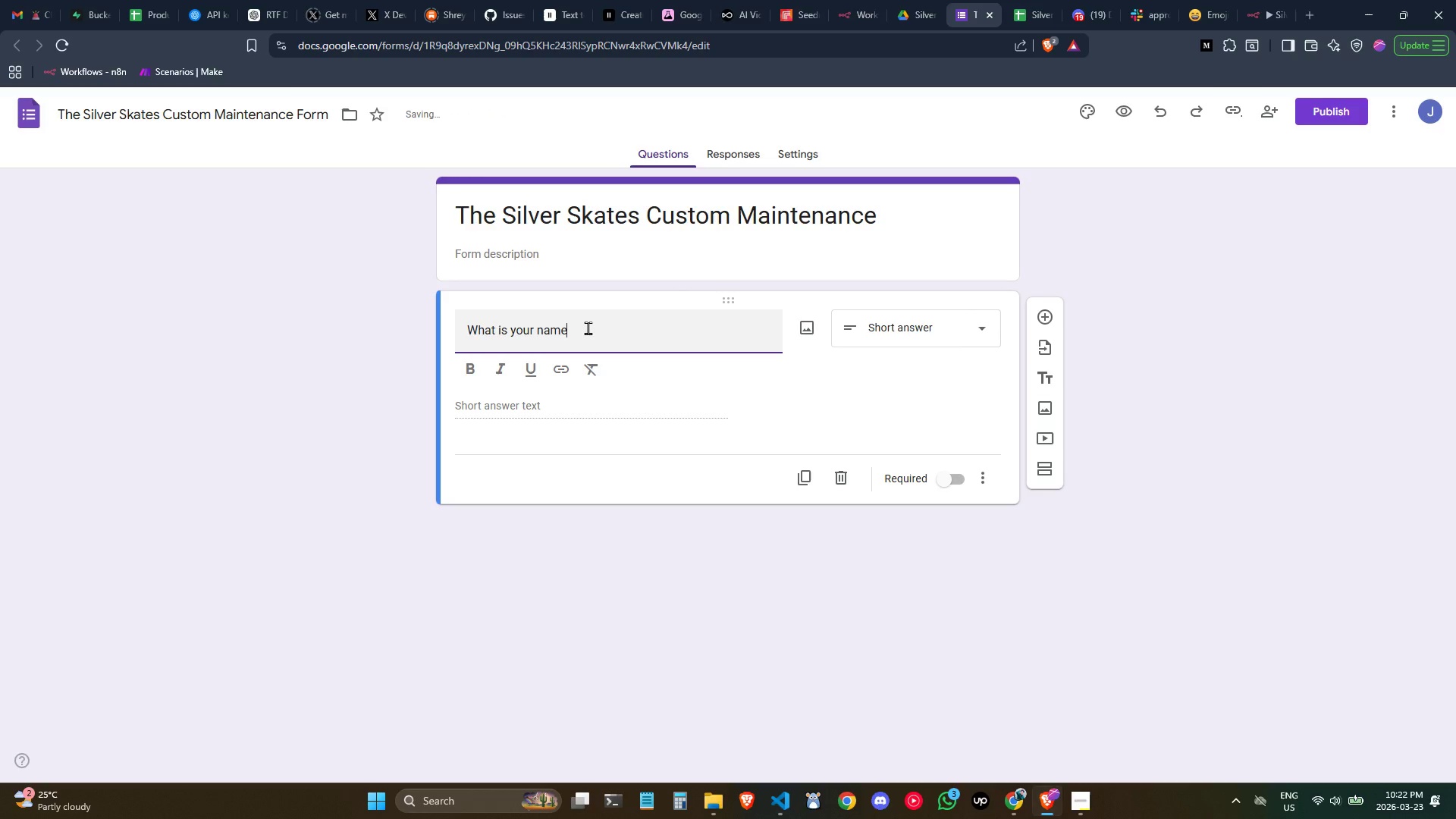 
left_click([653, 454])
 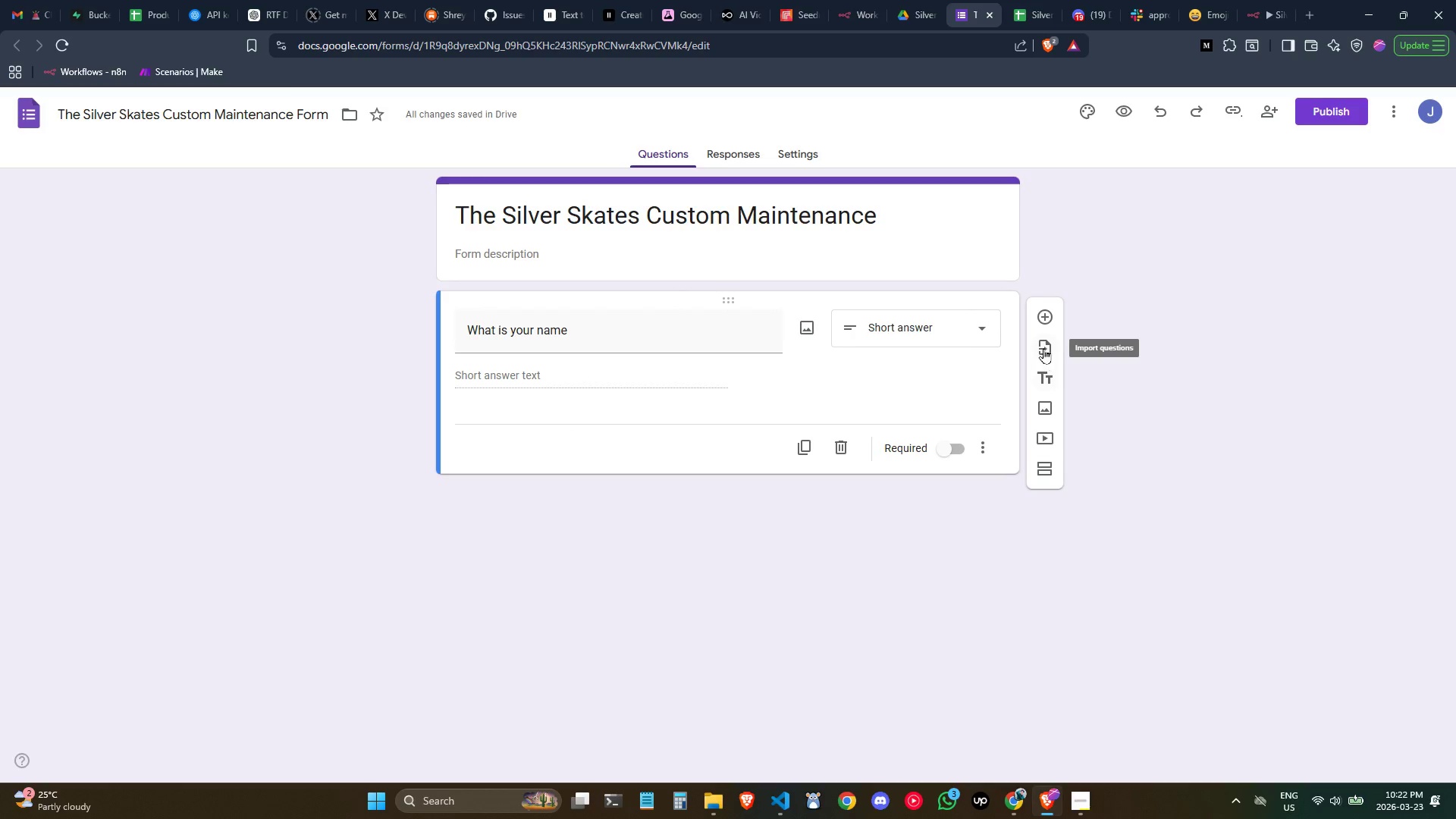 
left_click([1050, 312])
 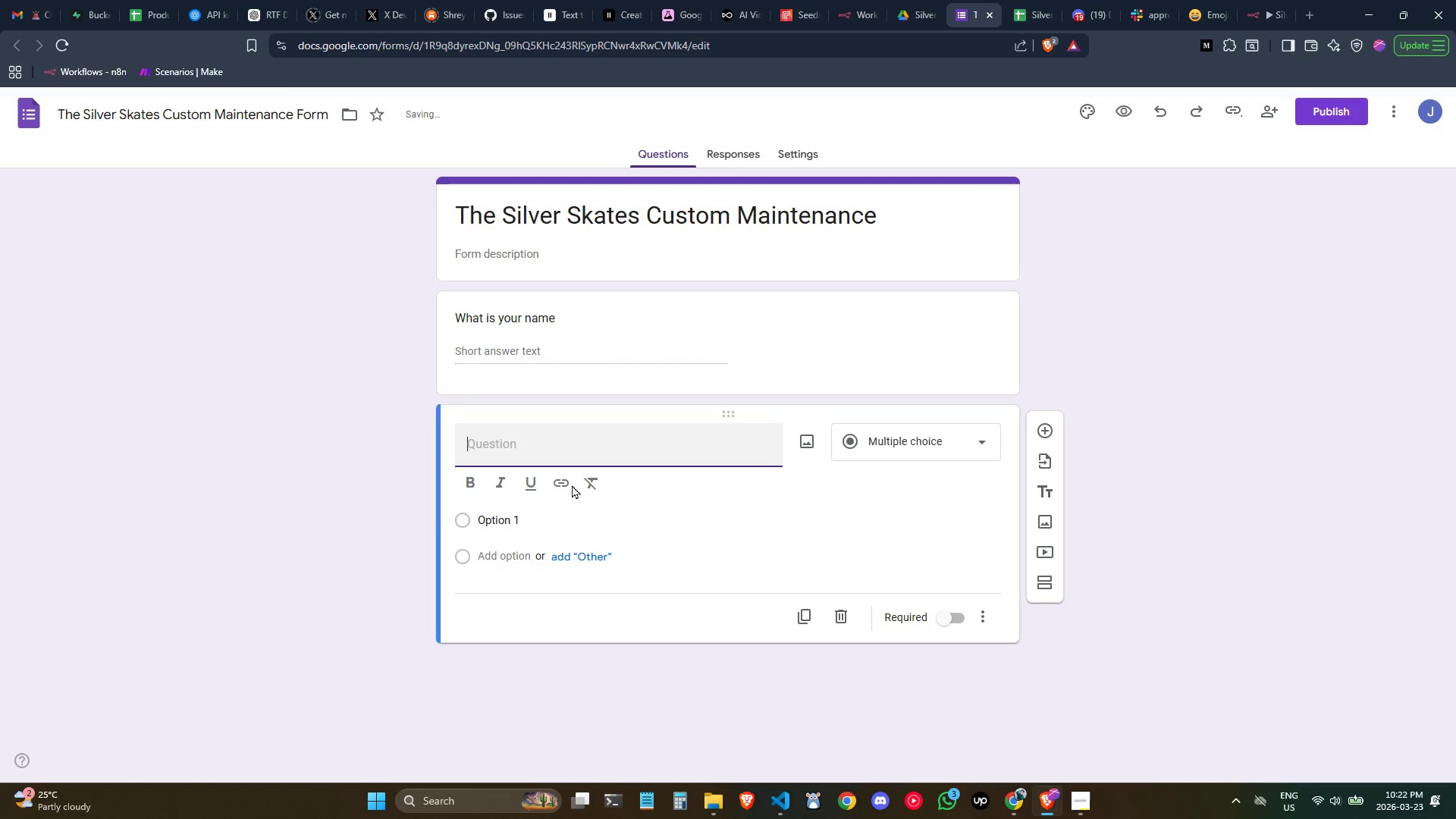 
left_click([517, 450])
 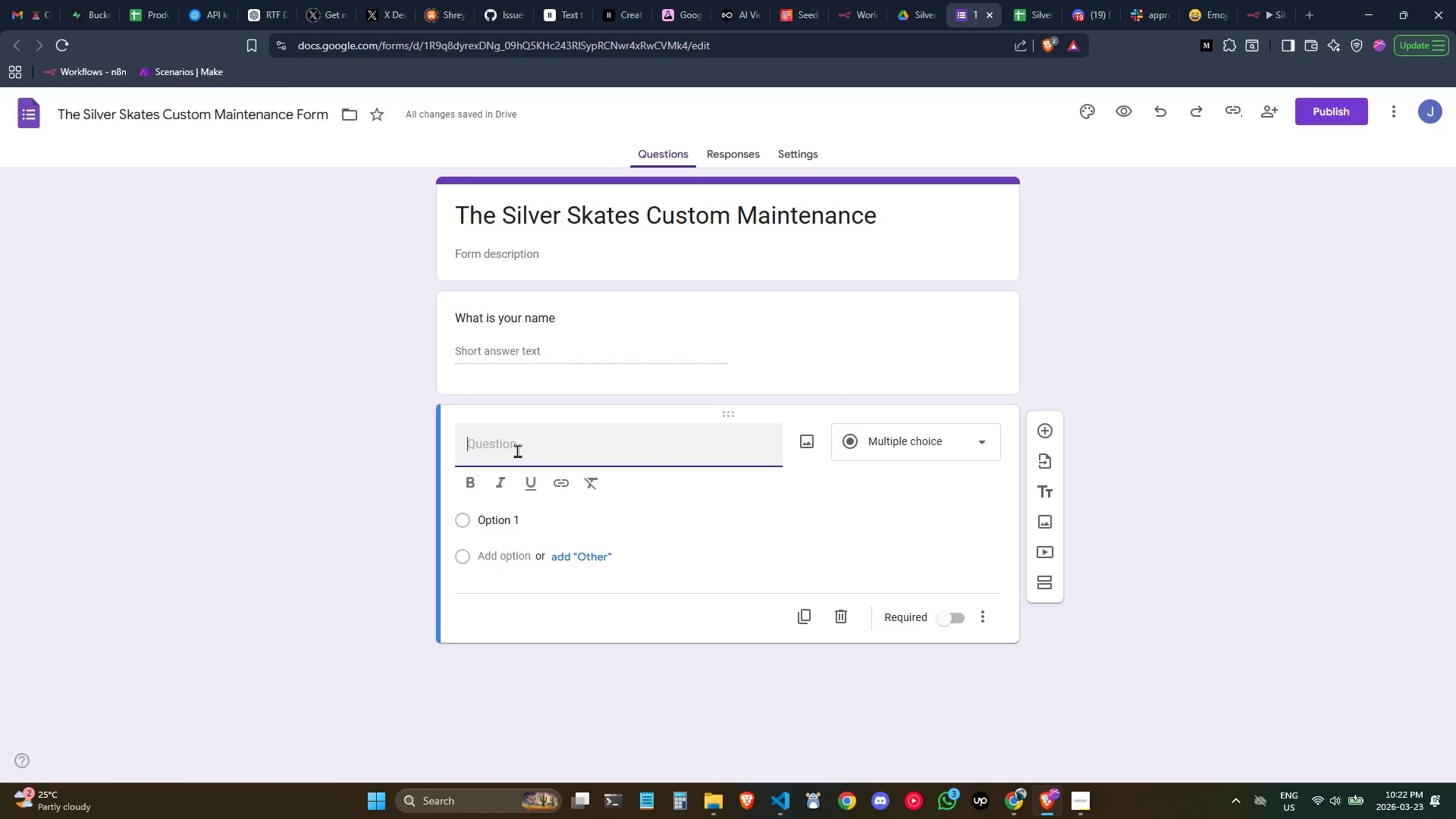 
wait(11.81)
 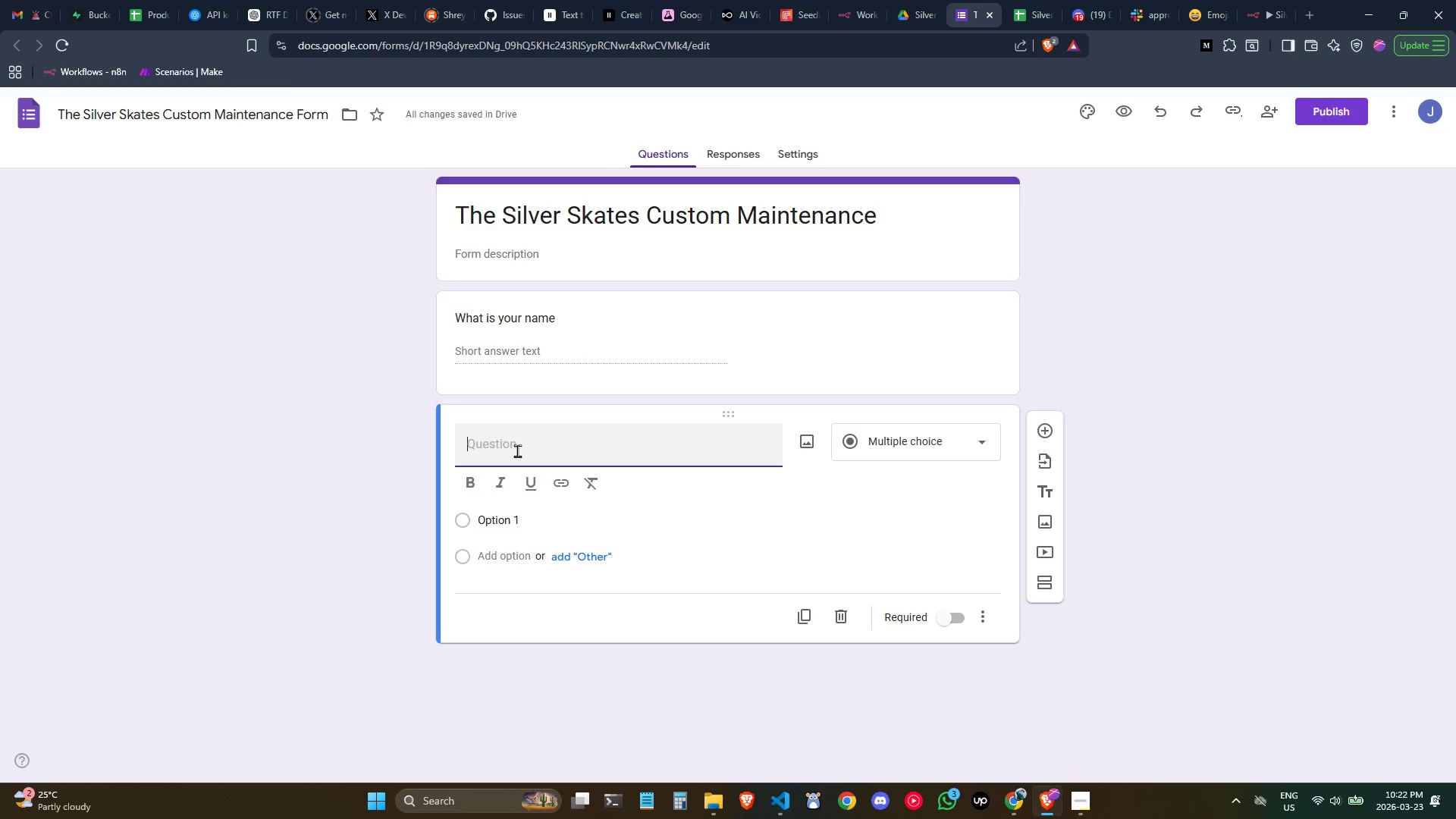 
left_click([580, 316])
 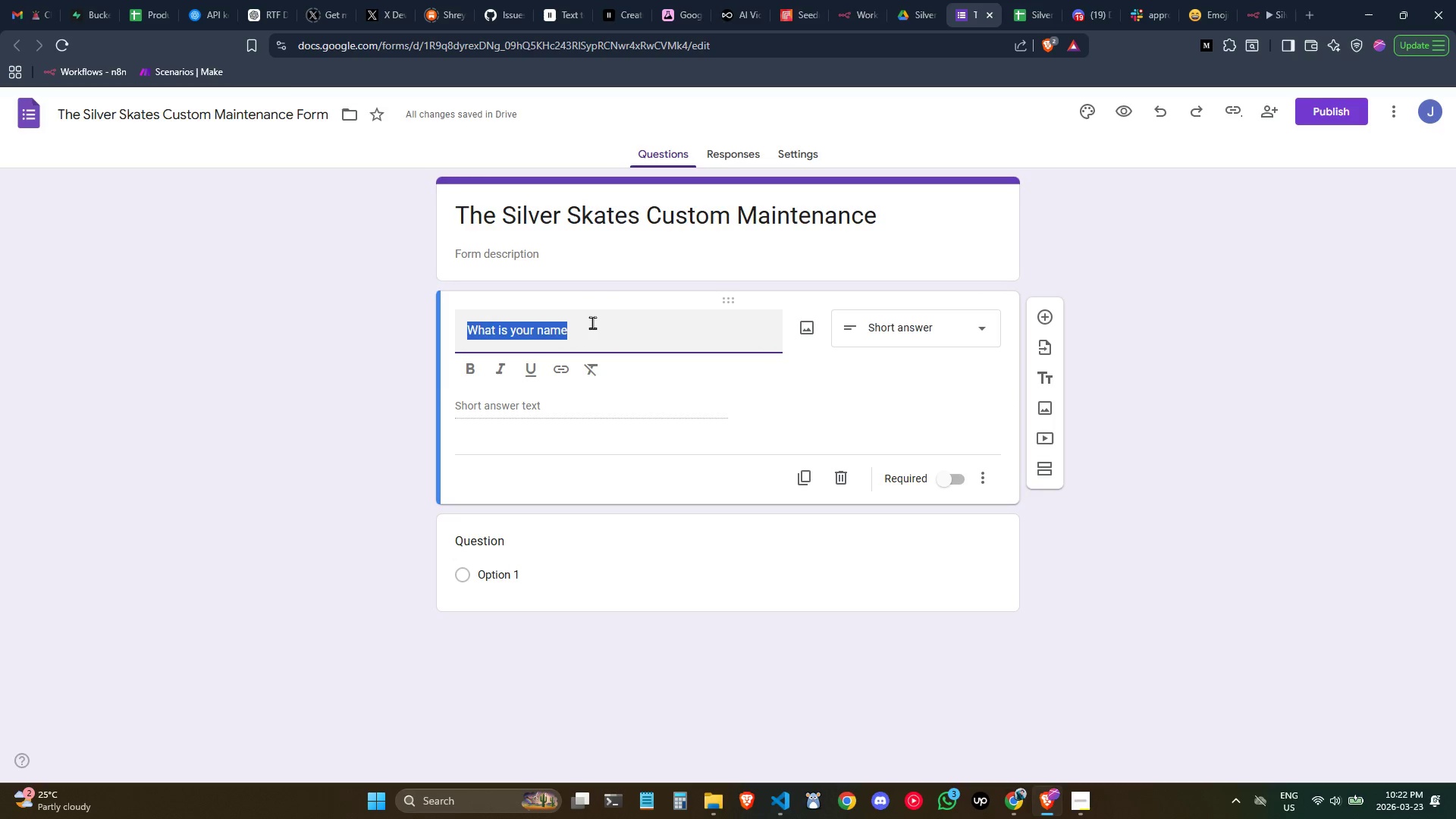 
left_click([602, 327])
 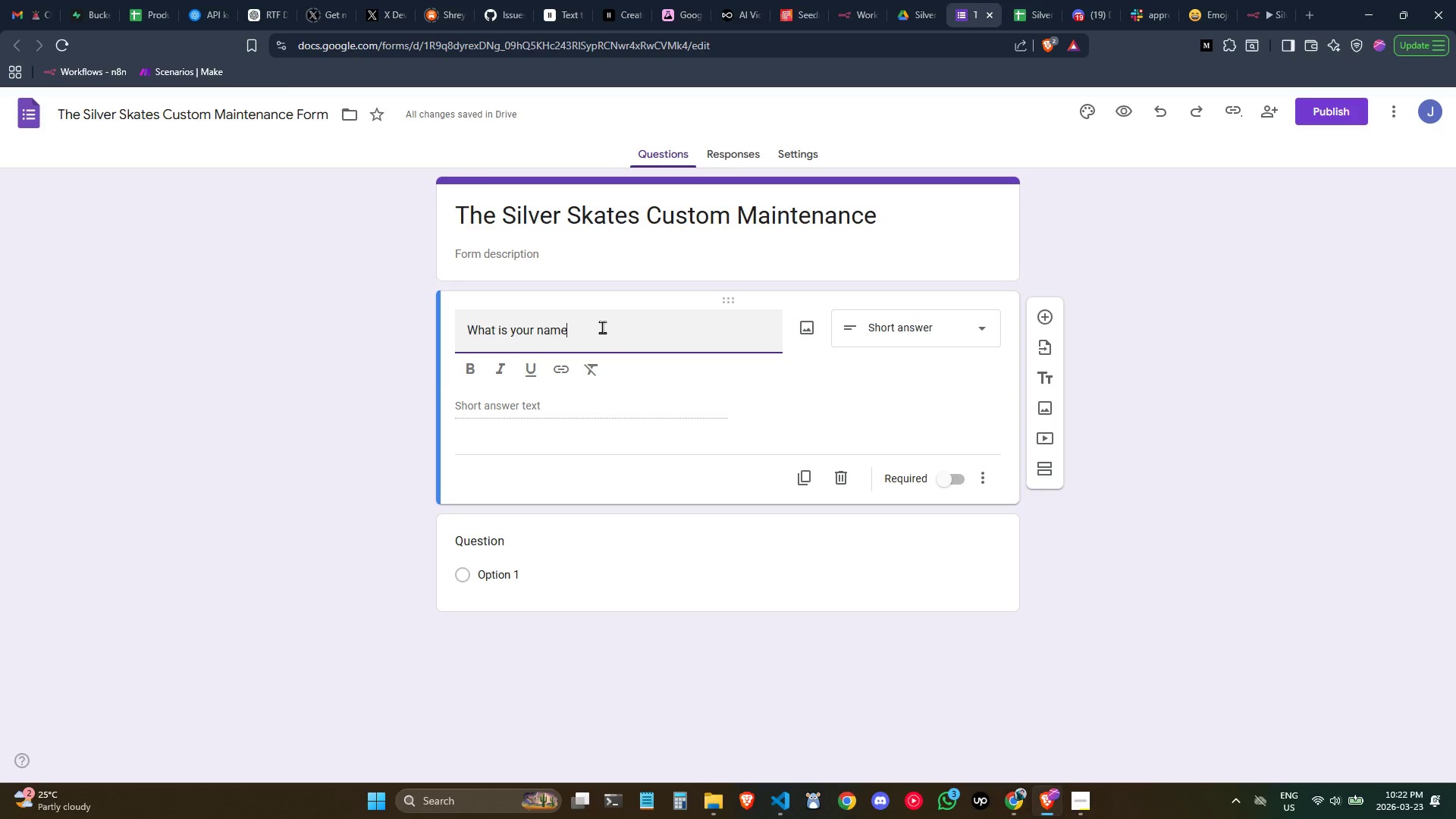 
key(Shift+Slash)
 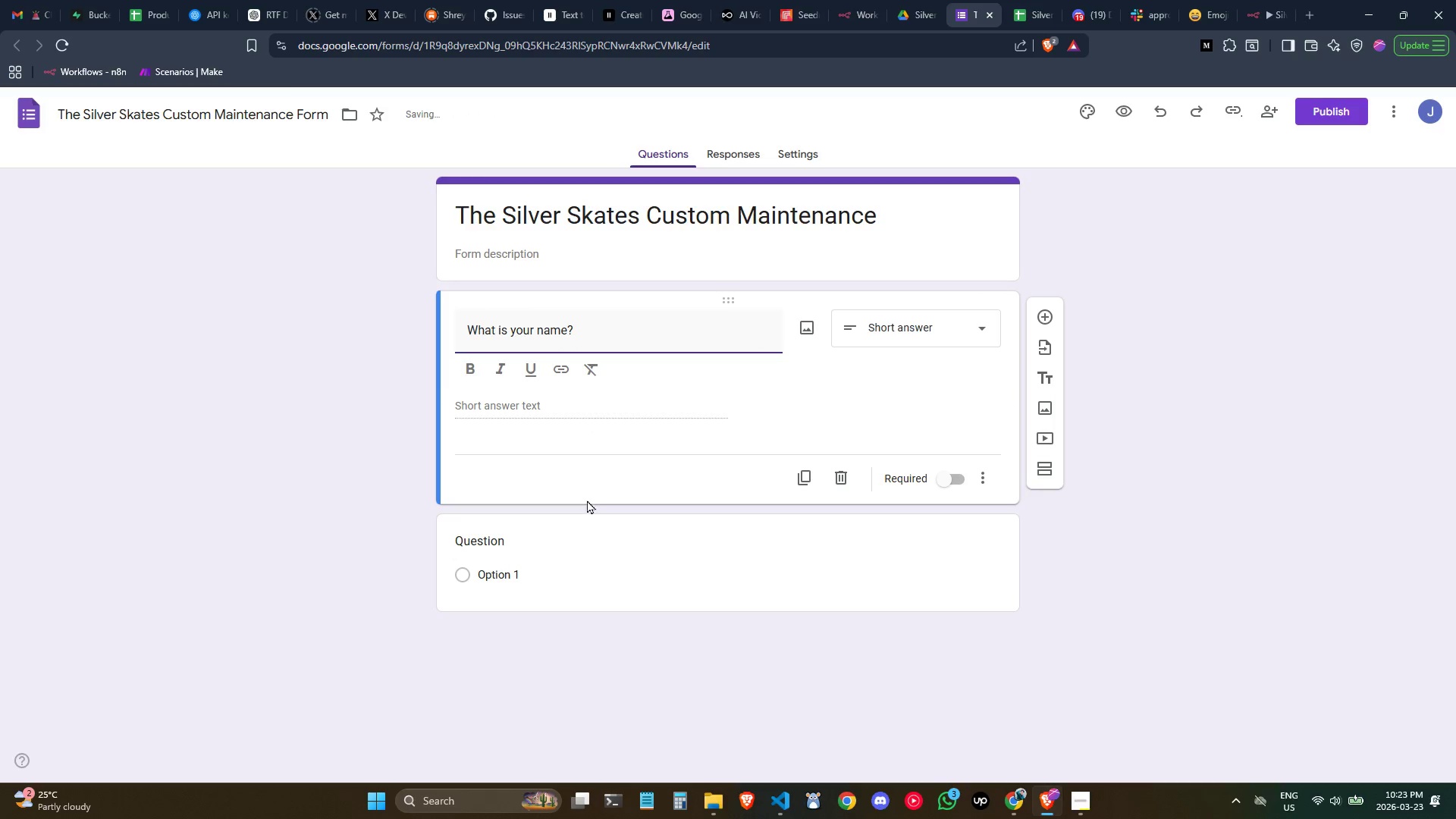 
left_click([583, 533])
 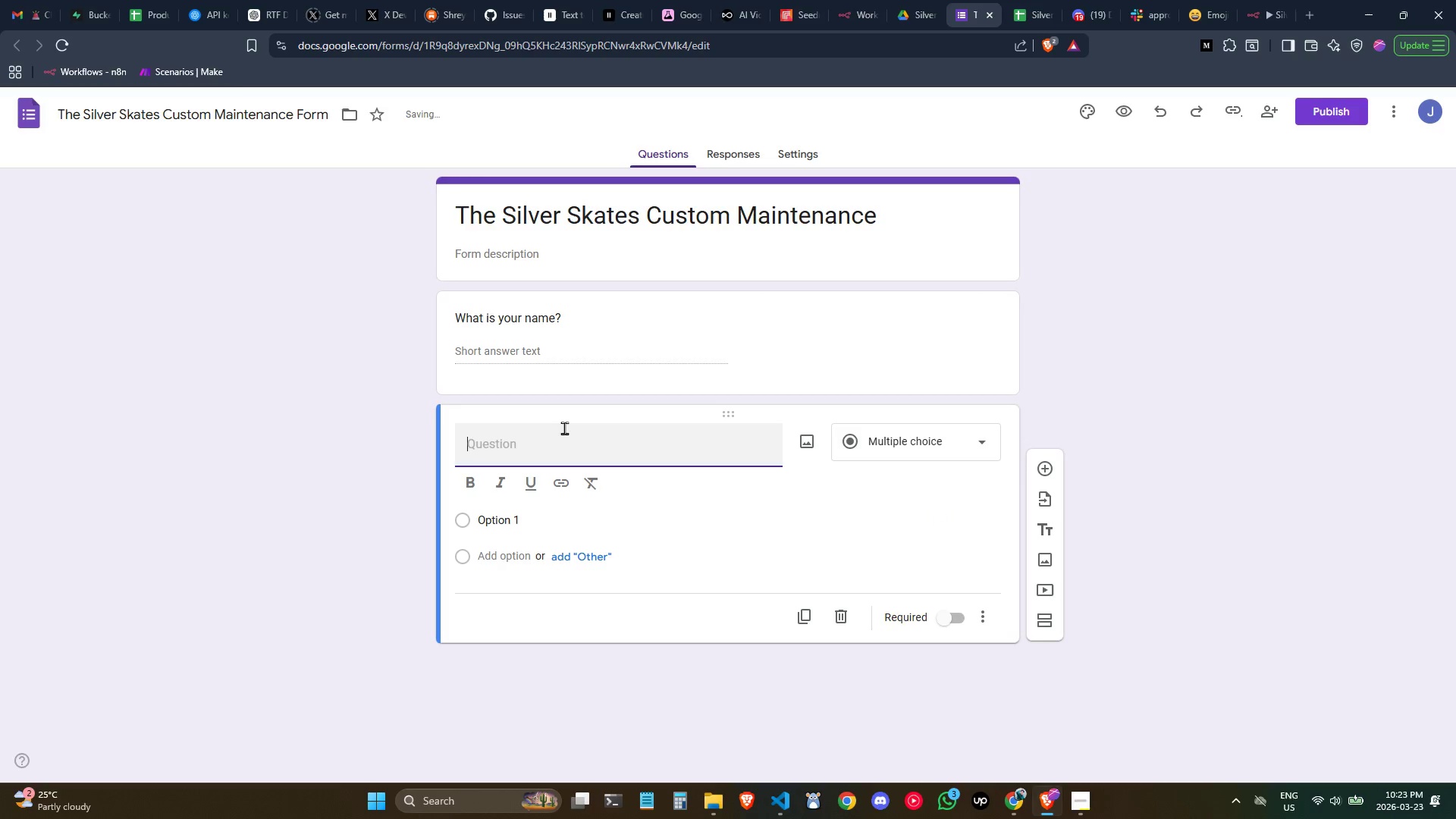 
left_click([560, 440])
 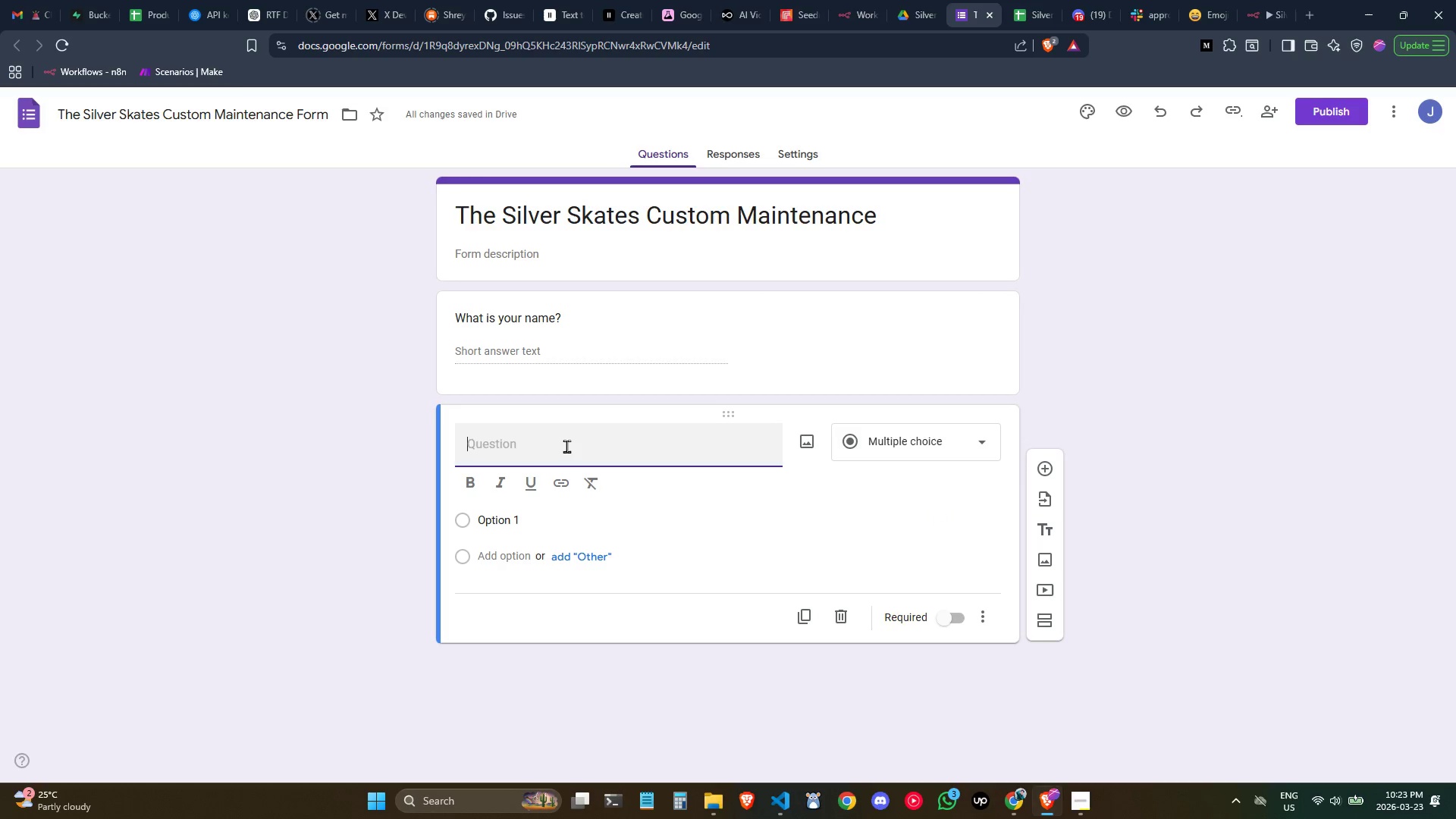 
type(What is your email?)
 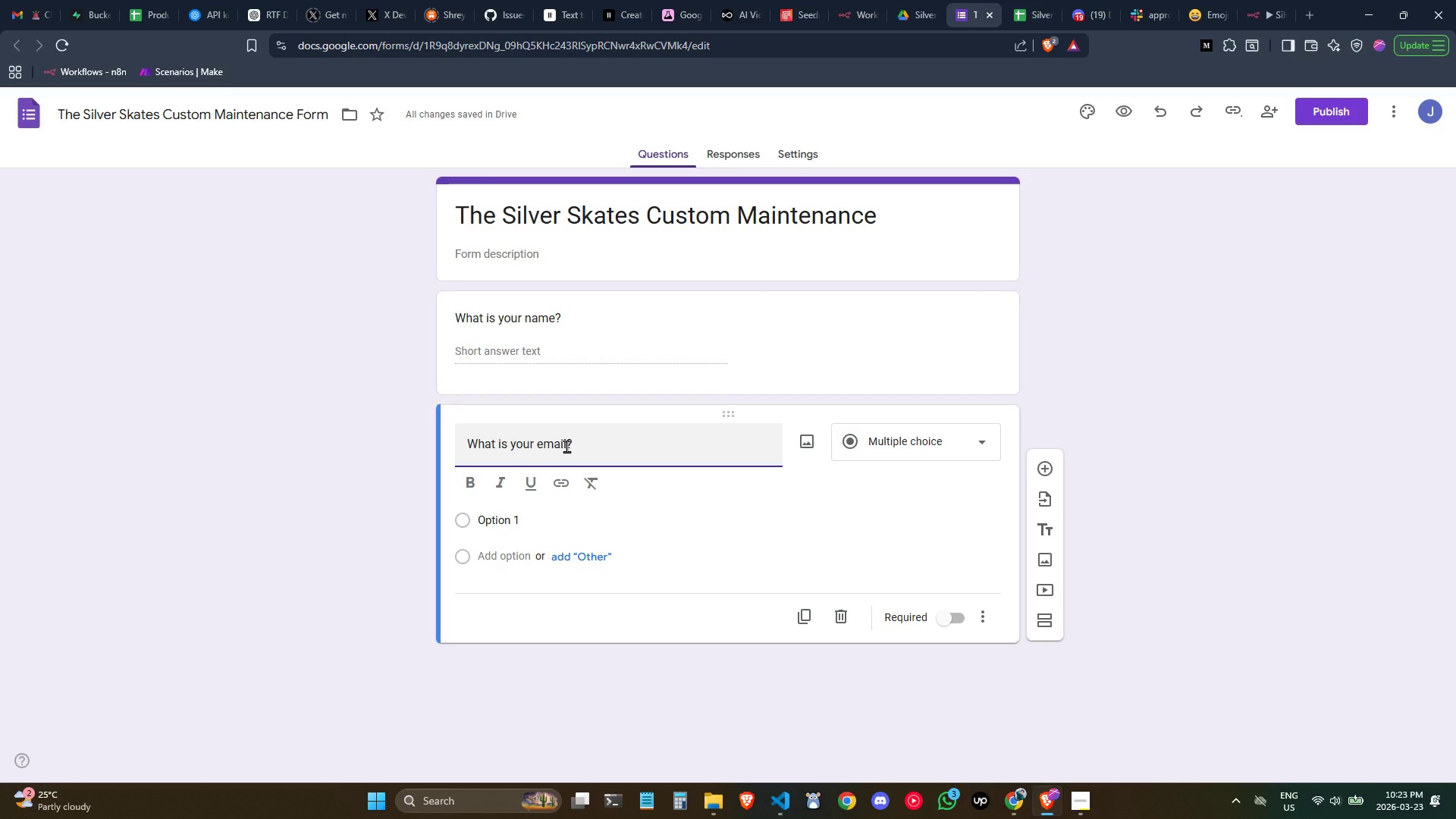 
left_click([651, 588])
 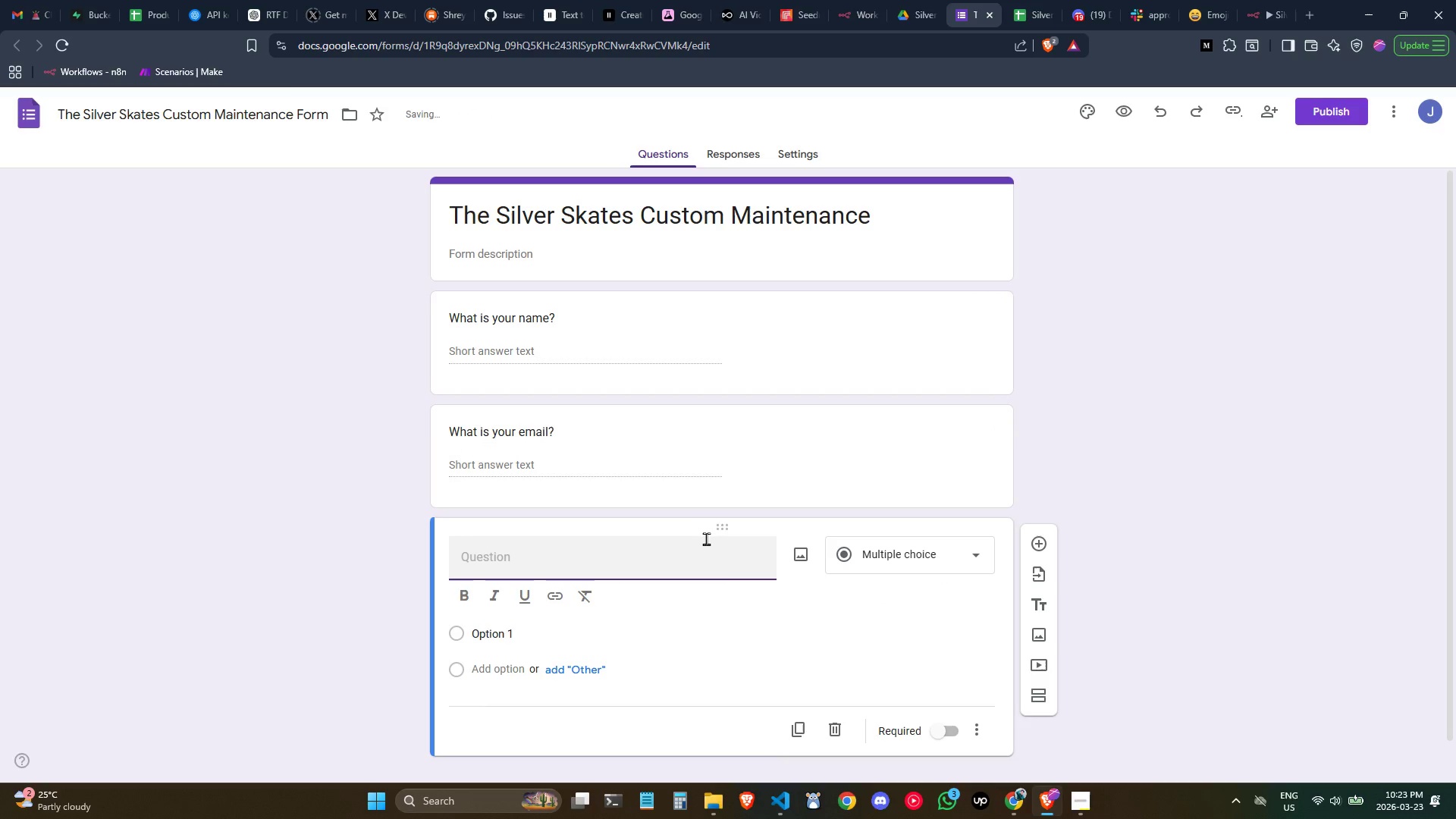 
wait(5.14)
 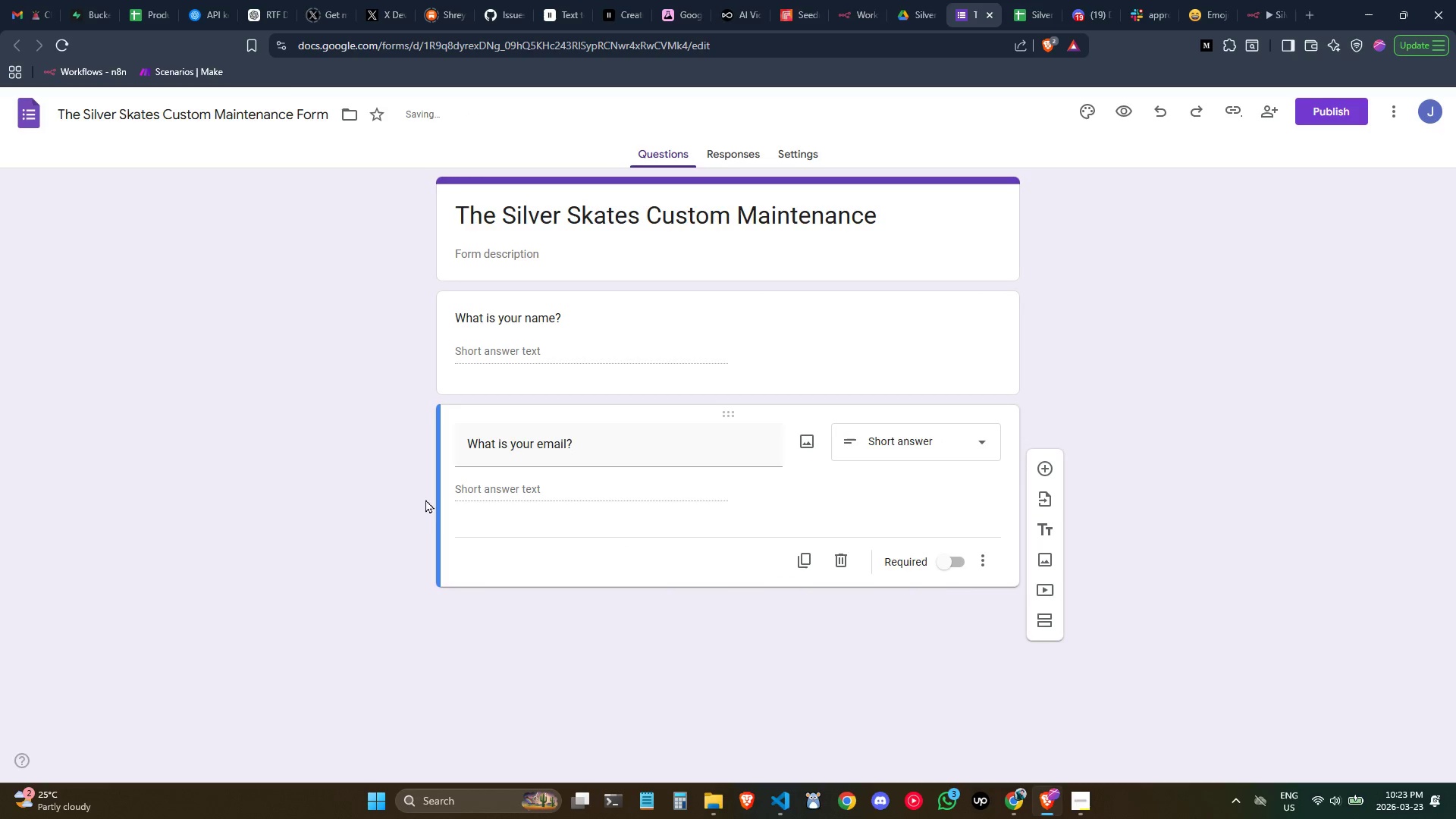 
type(What is you )
 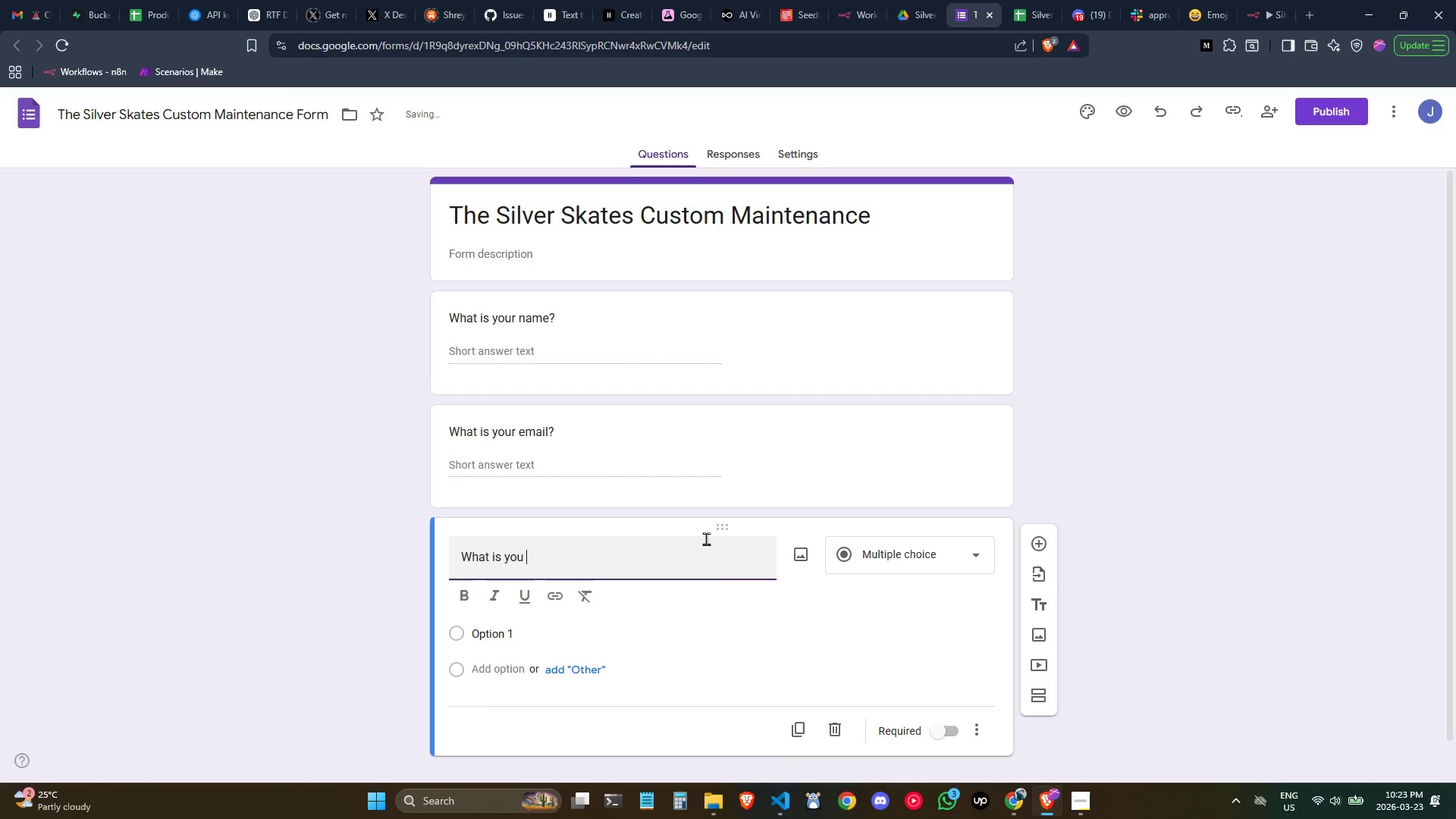 
key(Control+Backspace)
 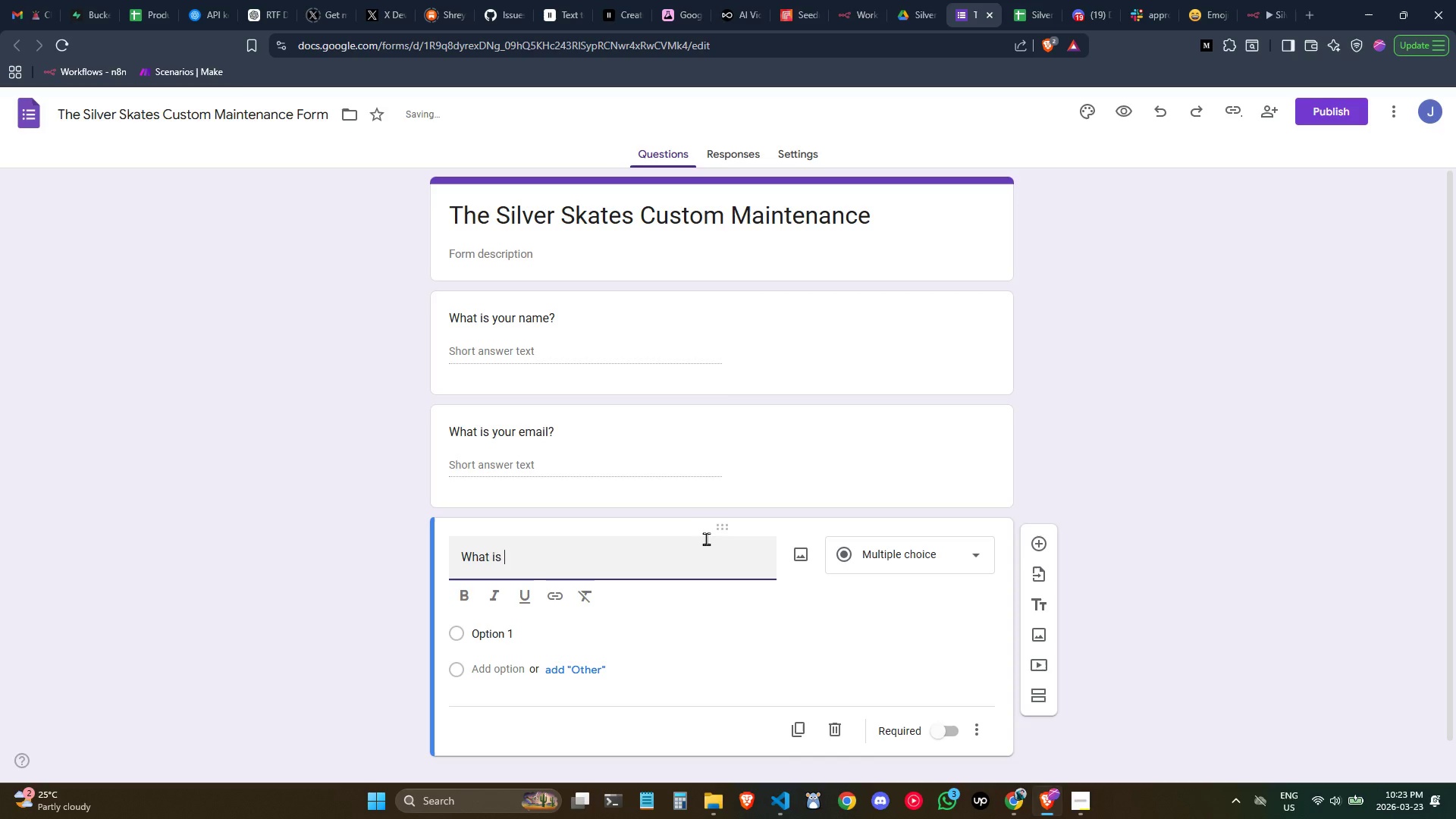 
key(Control+Backspace)
 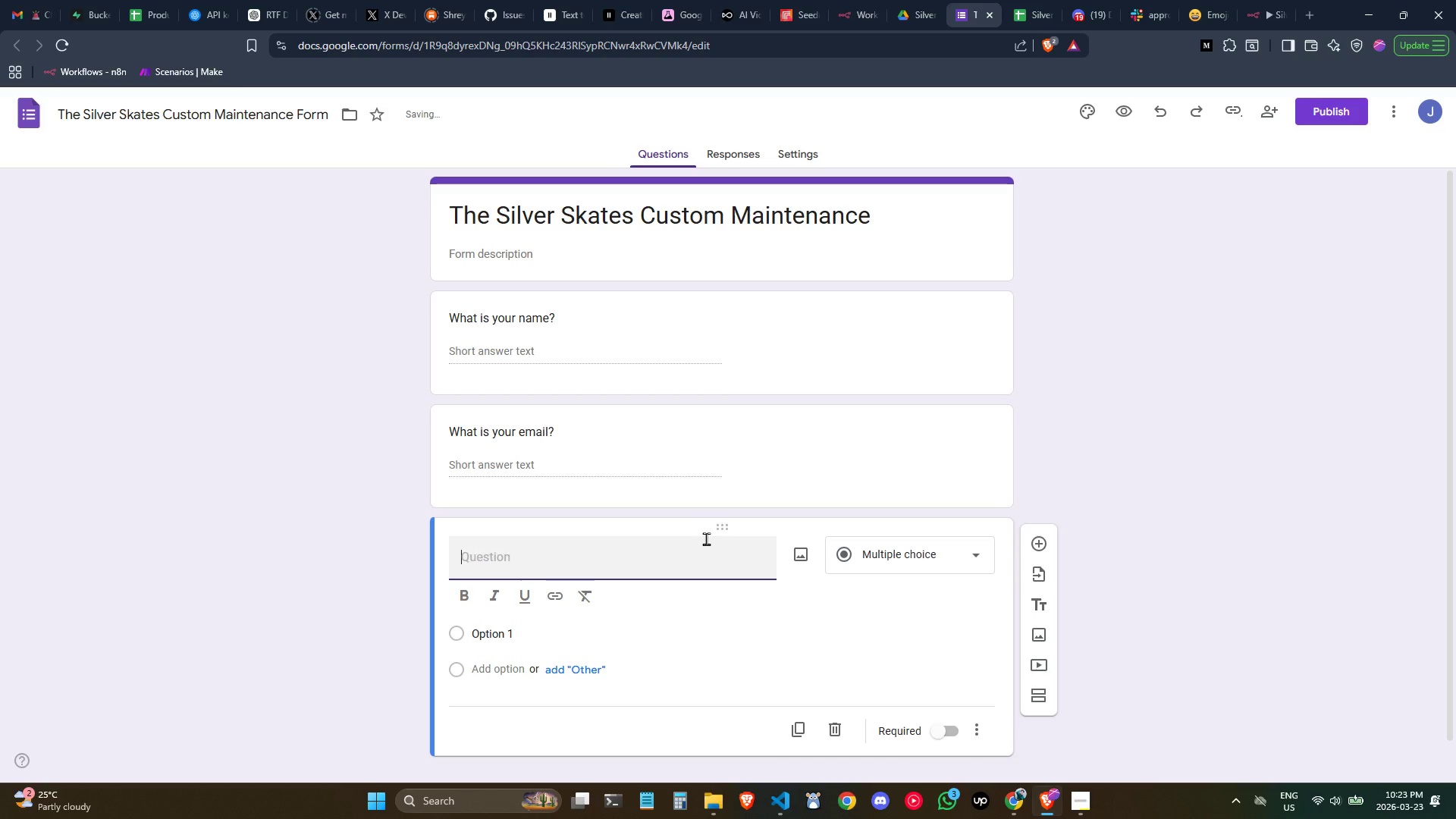 
key(Control+Backspace)
 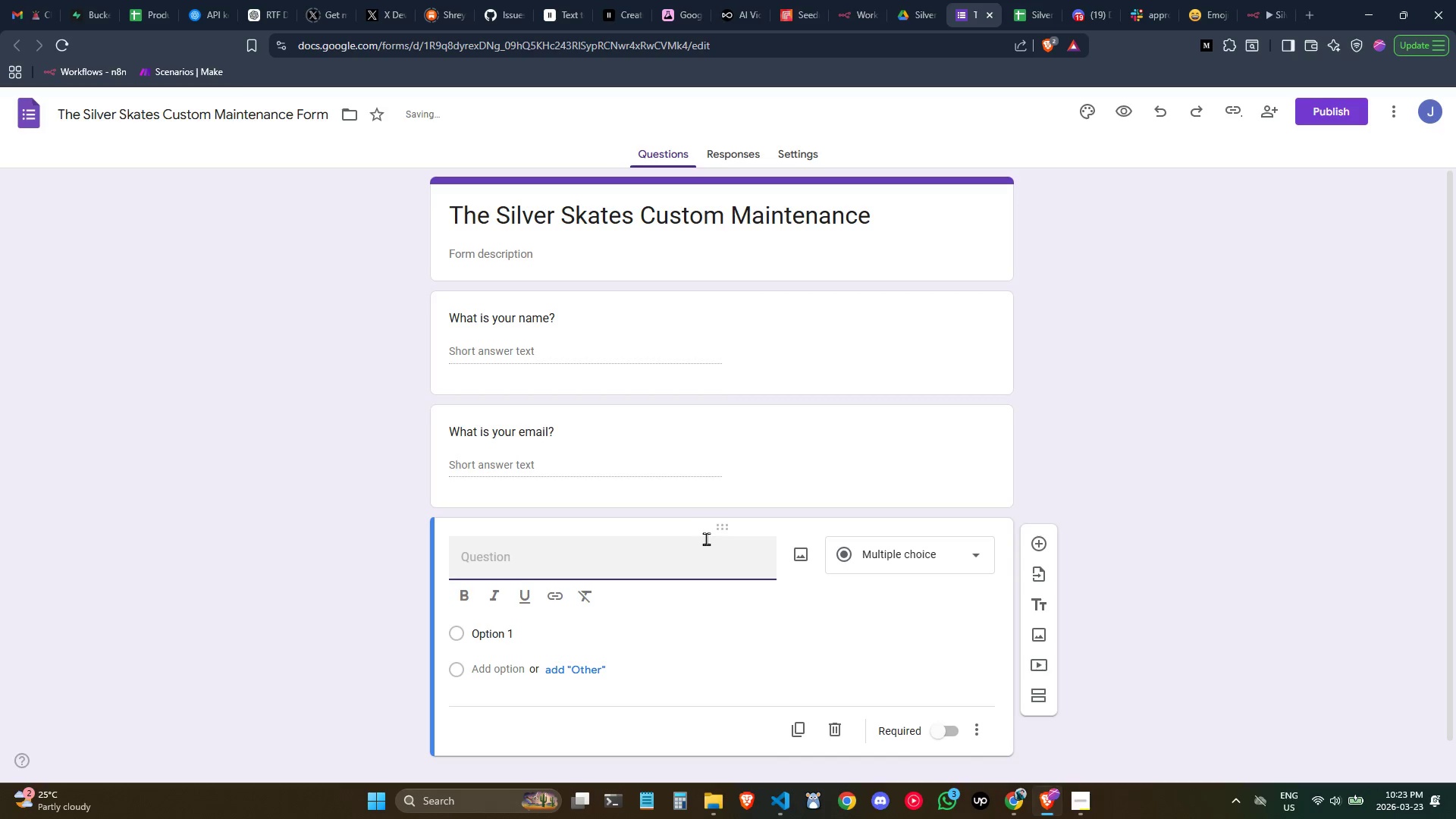 
type(Enter you phonw)
key(Backspace)
key(Backspace)
 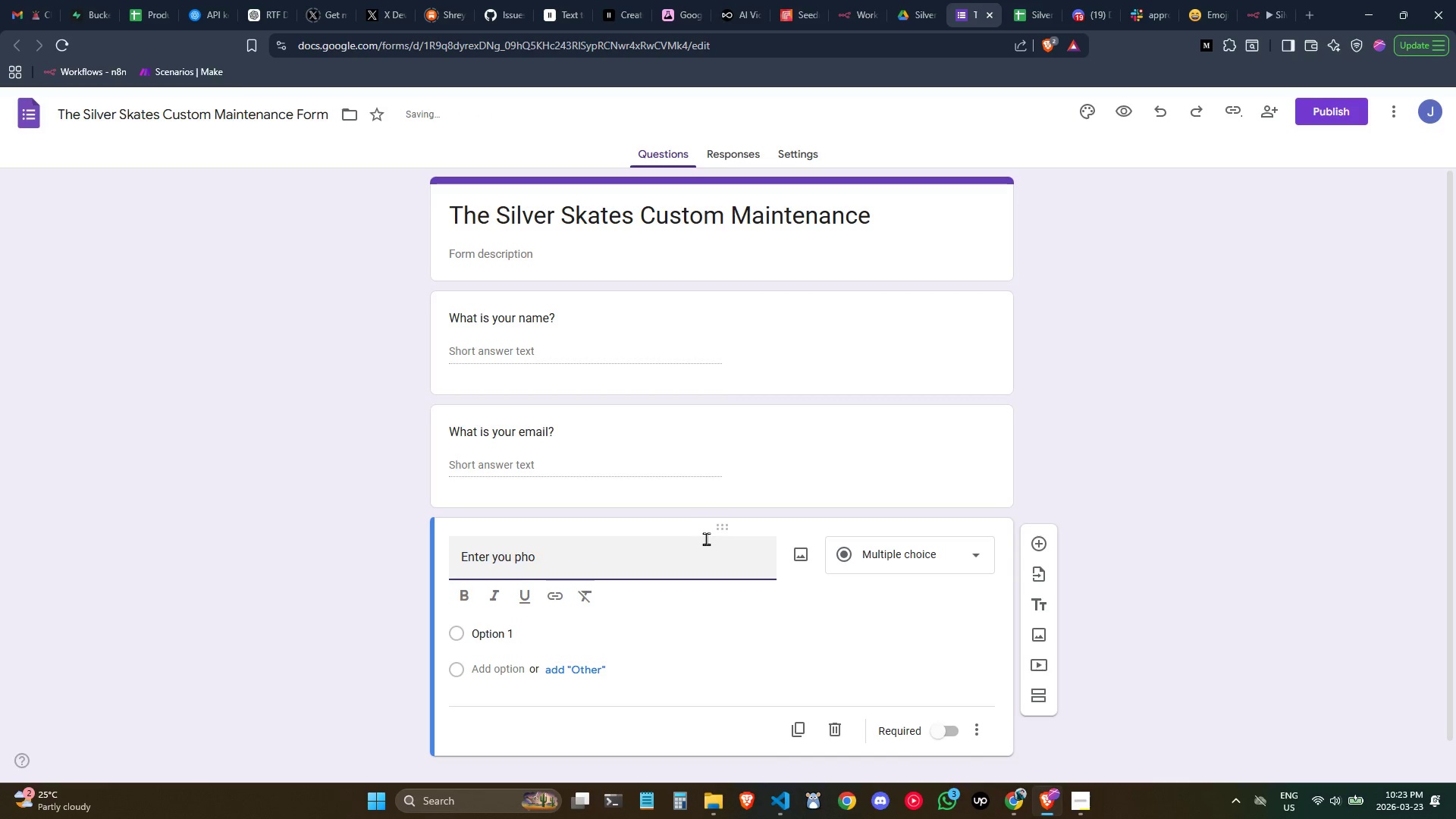 
key(Control+Backspace)
 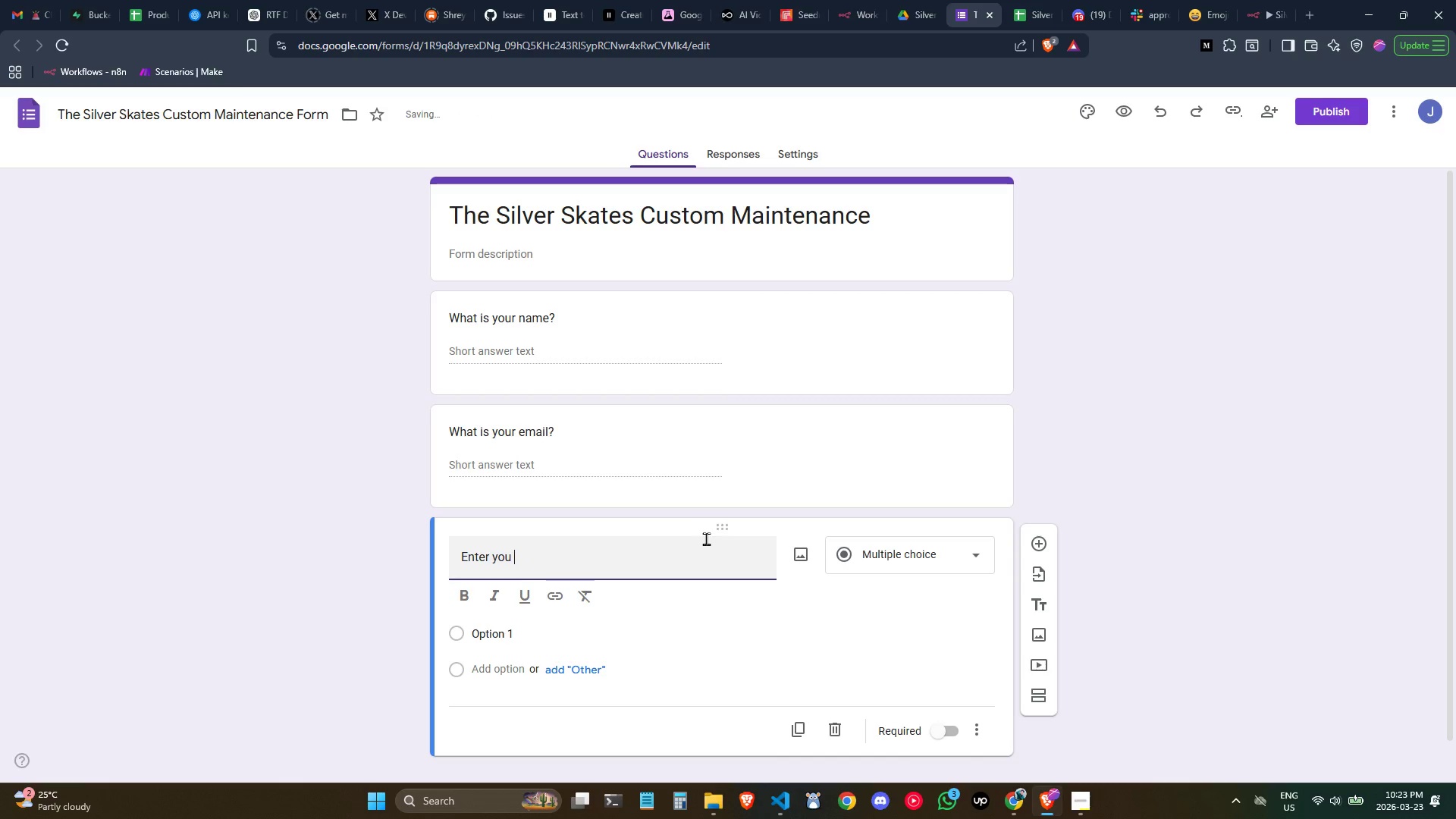 
key(Control+Backspace)
 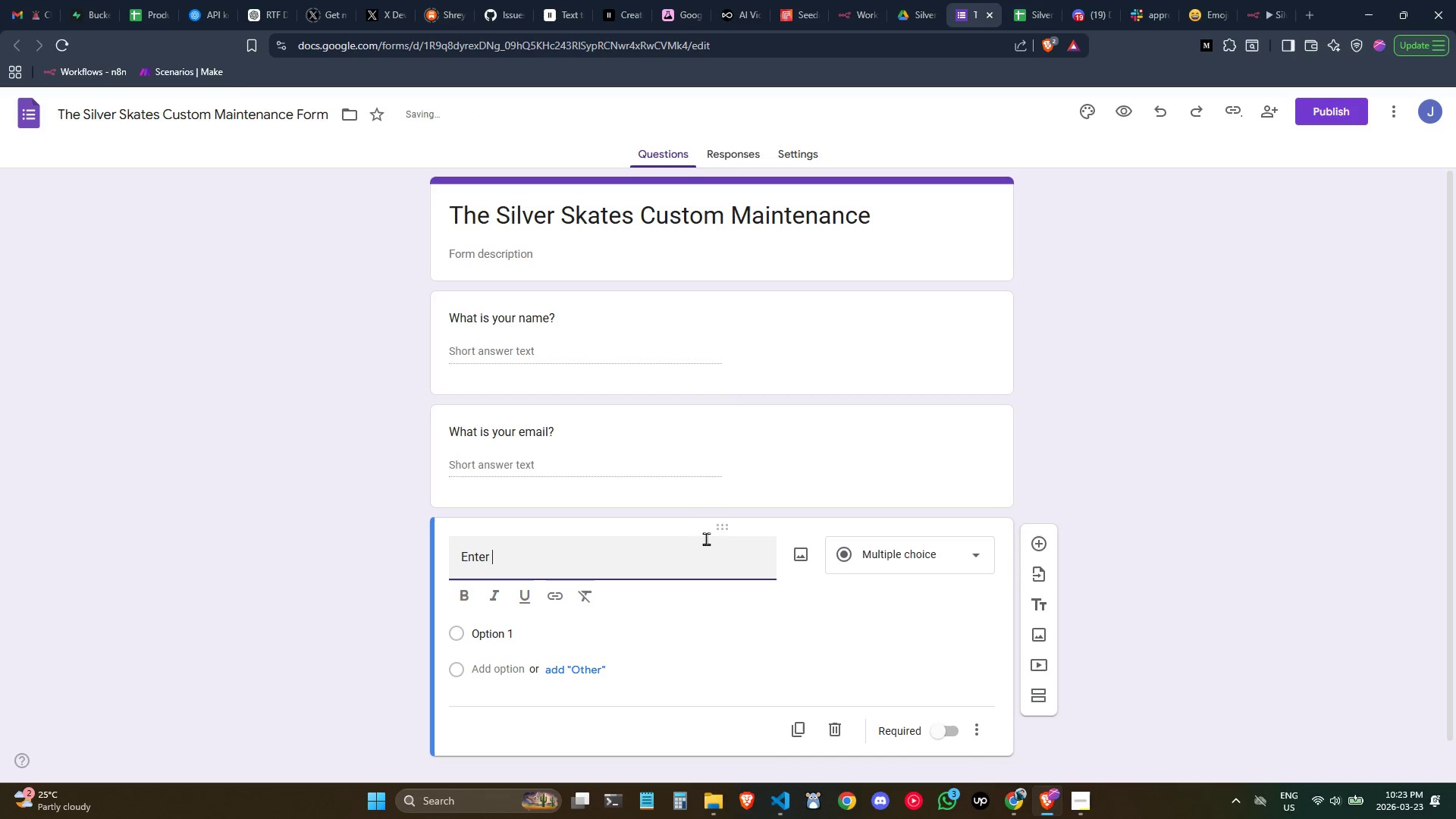 
key(Control+Backspace)
 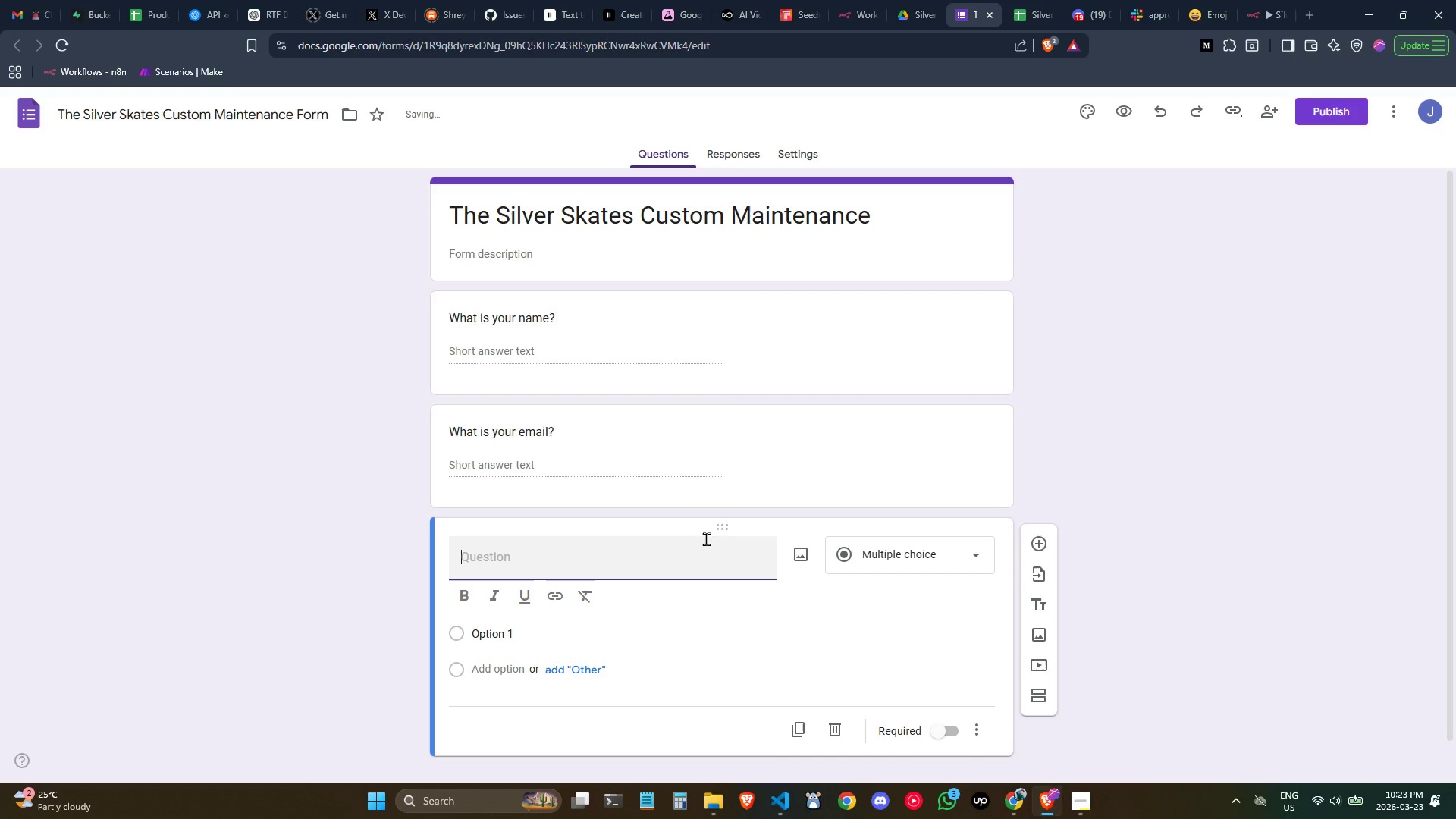 
key(Control+Backspace)
 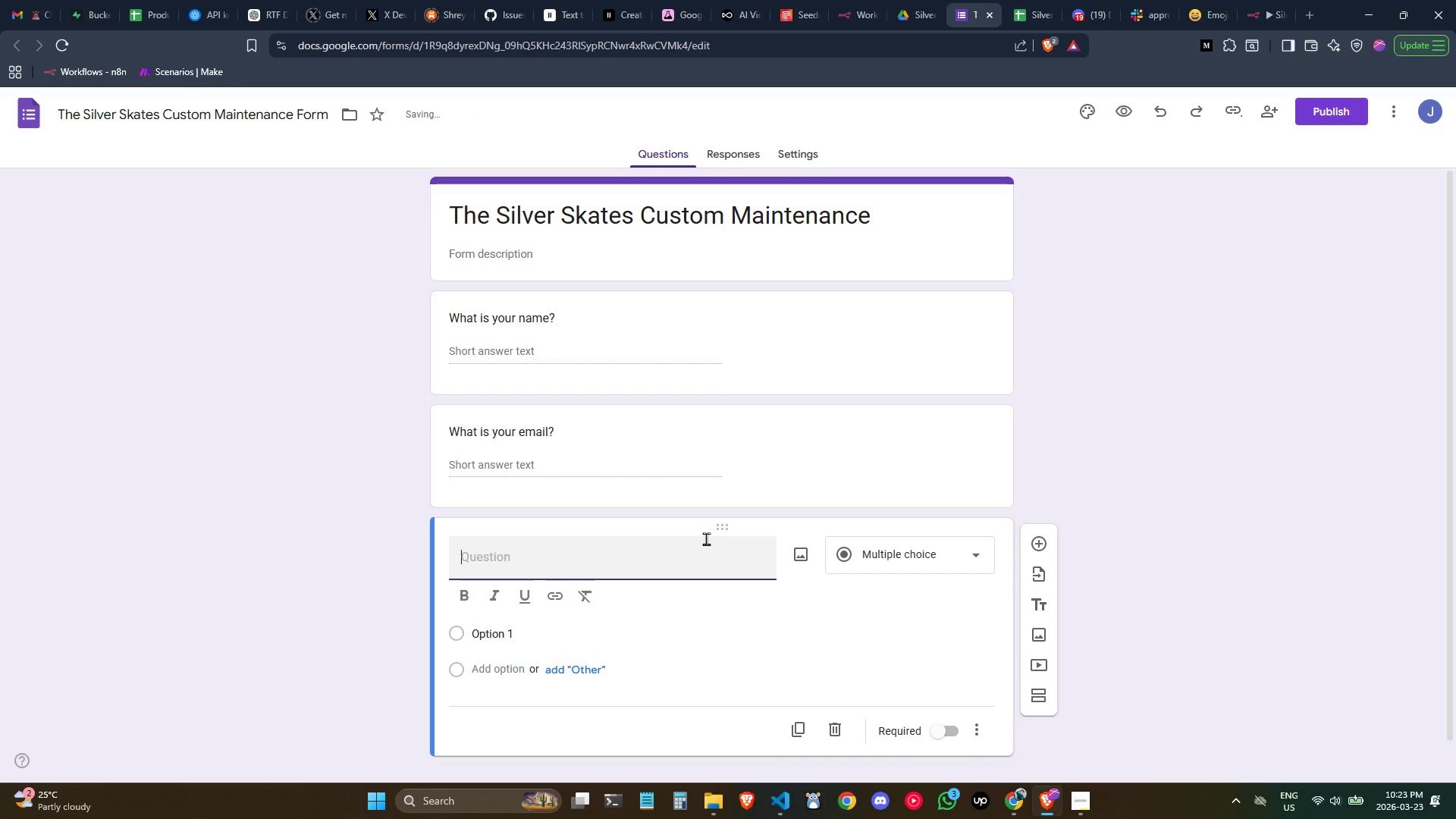 
type(Phone)
 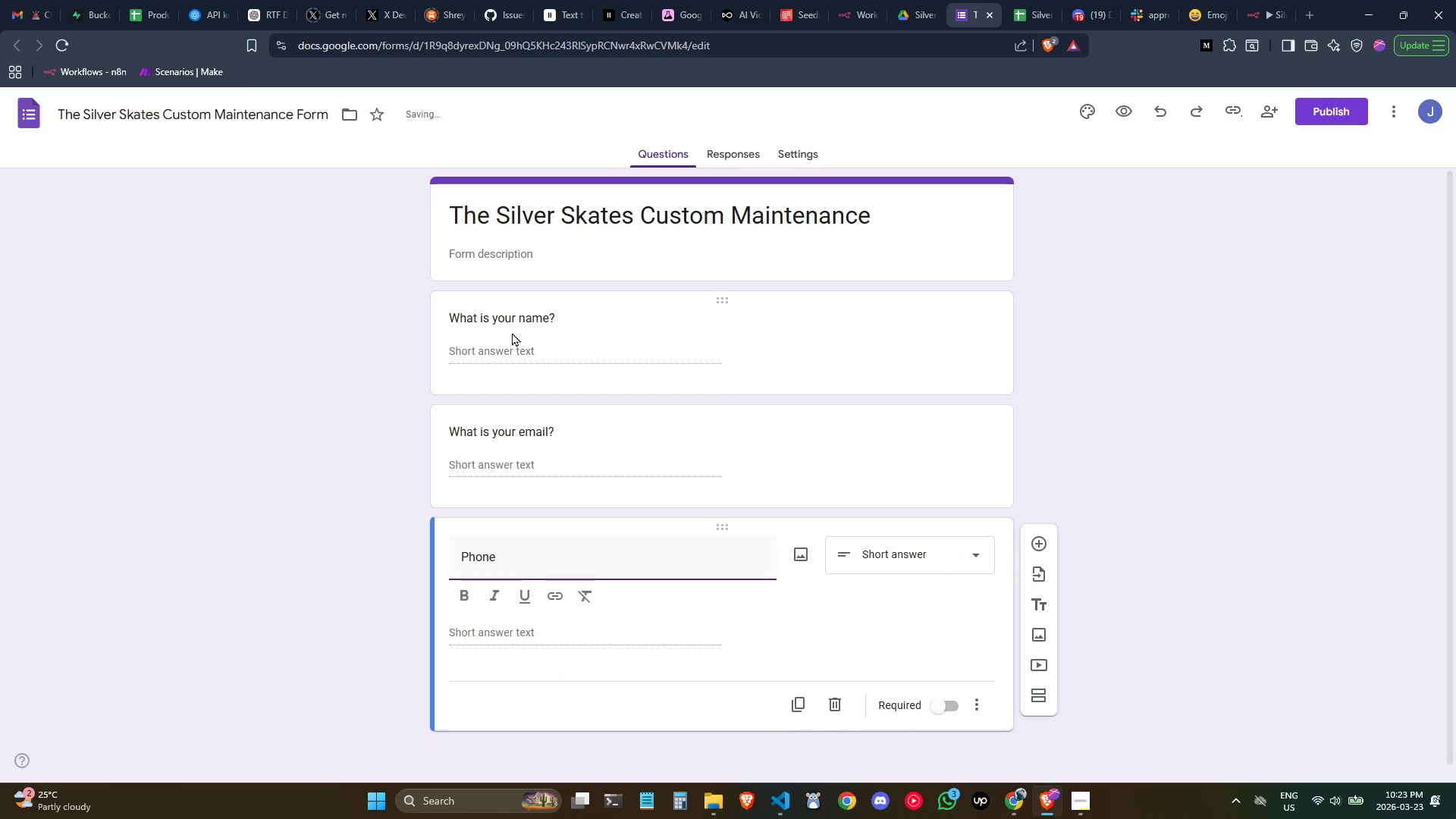 
double_click([511, 322])
 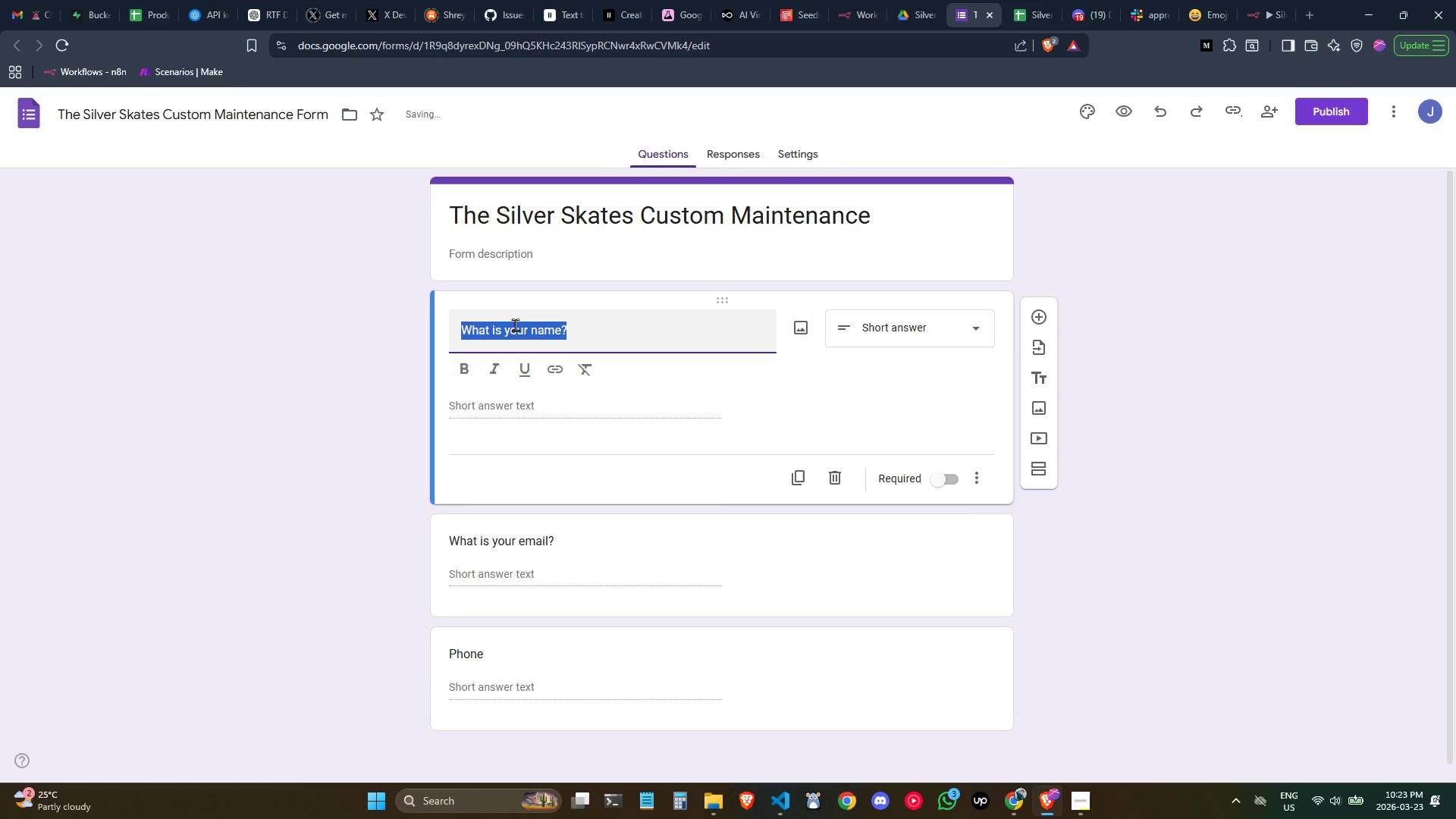 
hold_key(key=ShiftLeft, duration=1.39)
 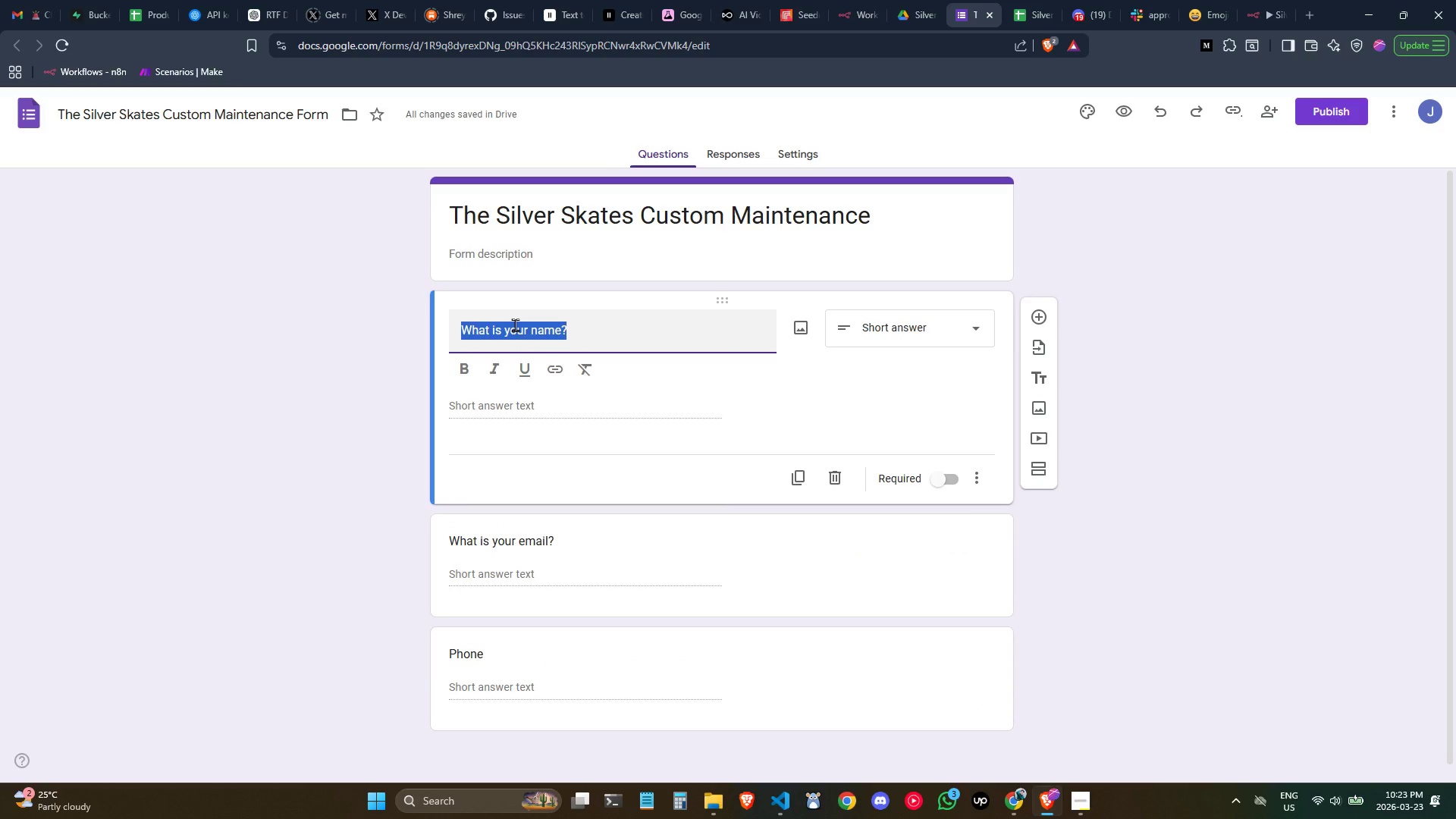 
hold_key(key=ShiftLeft, duration=0.58)
 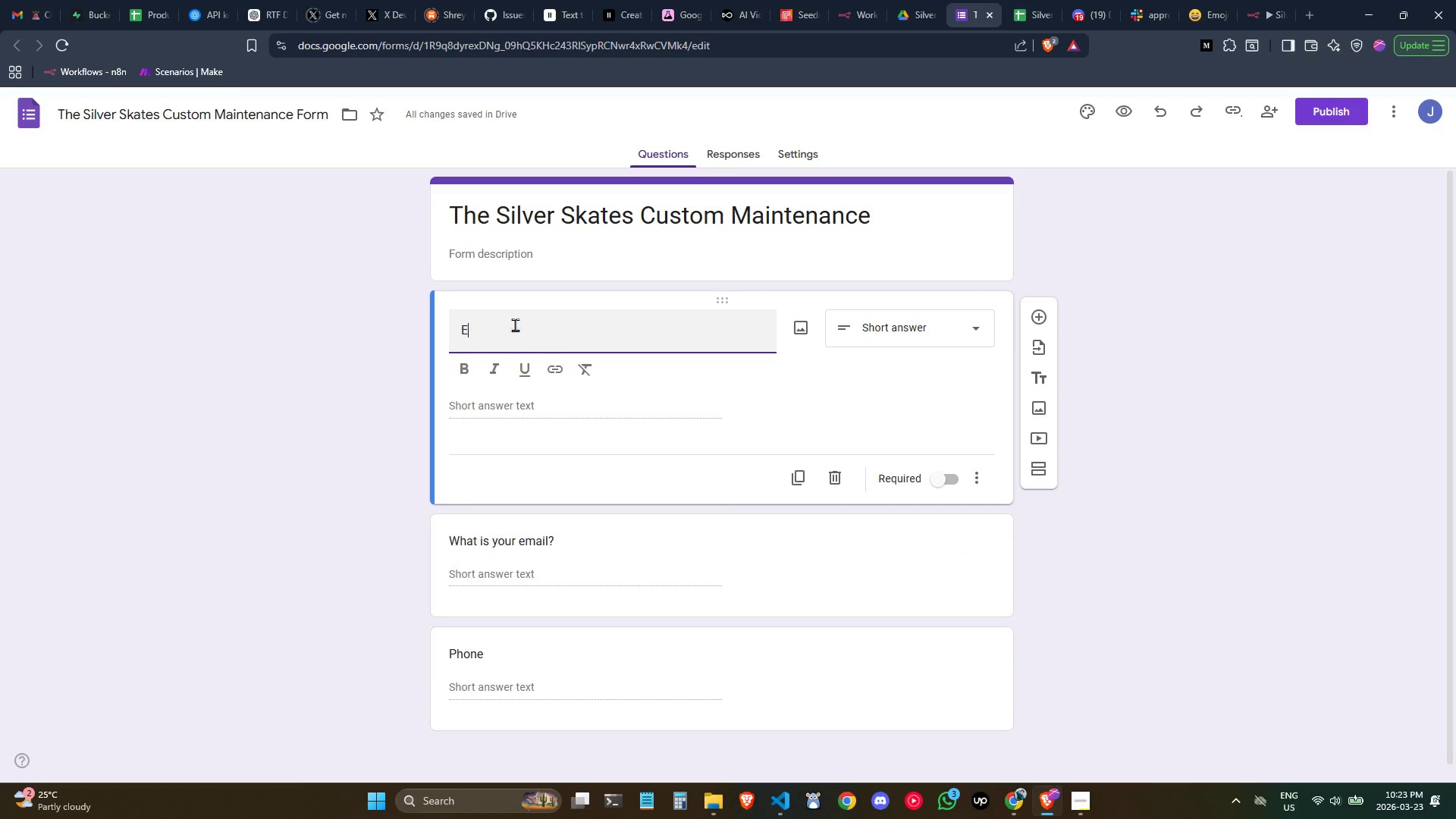 
type(Enter you name)
 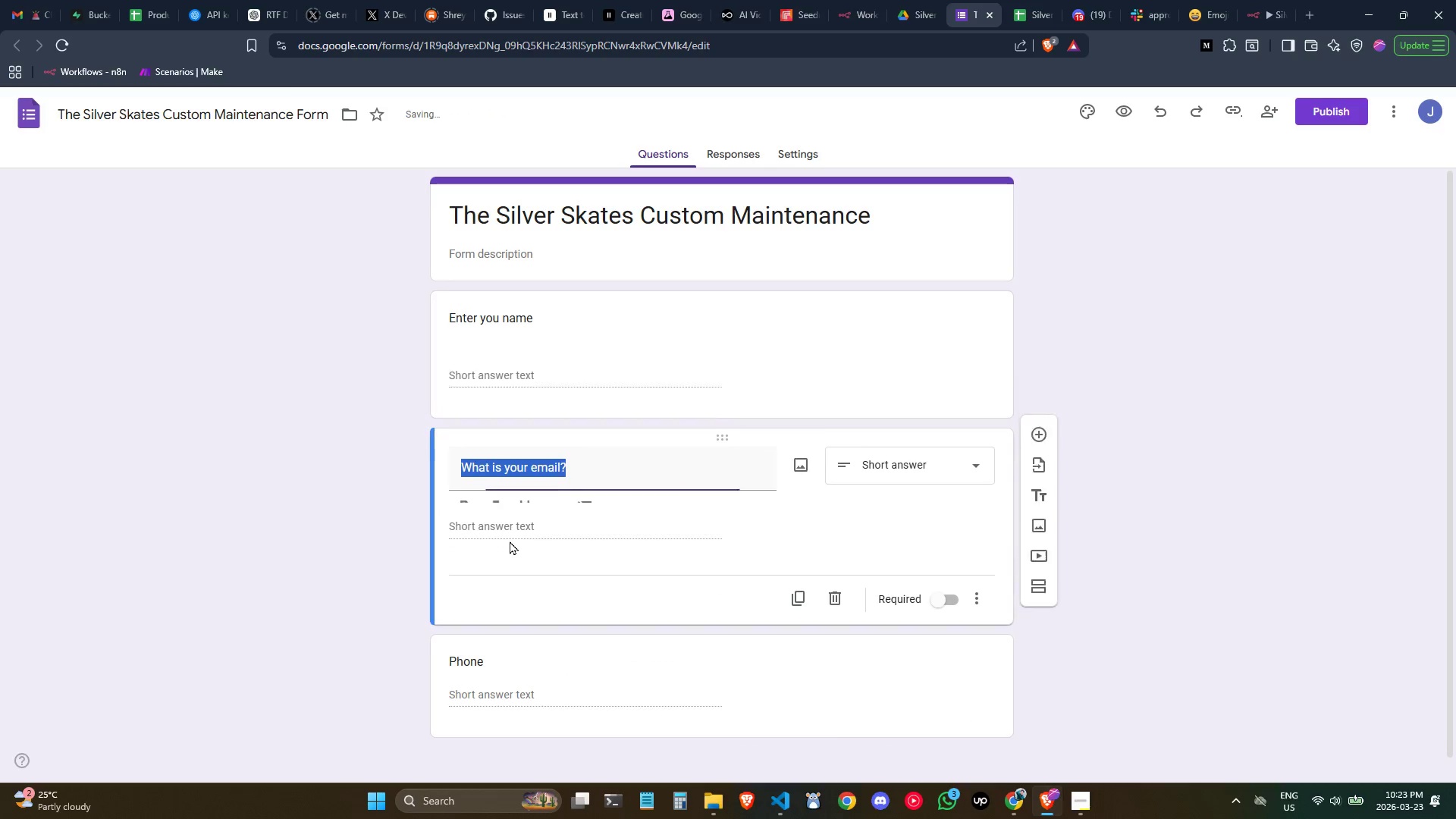 
type(Enter you email)
 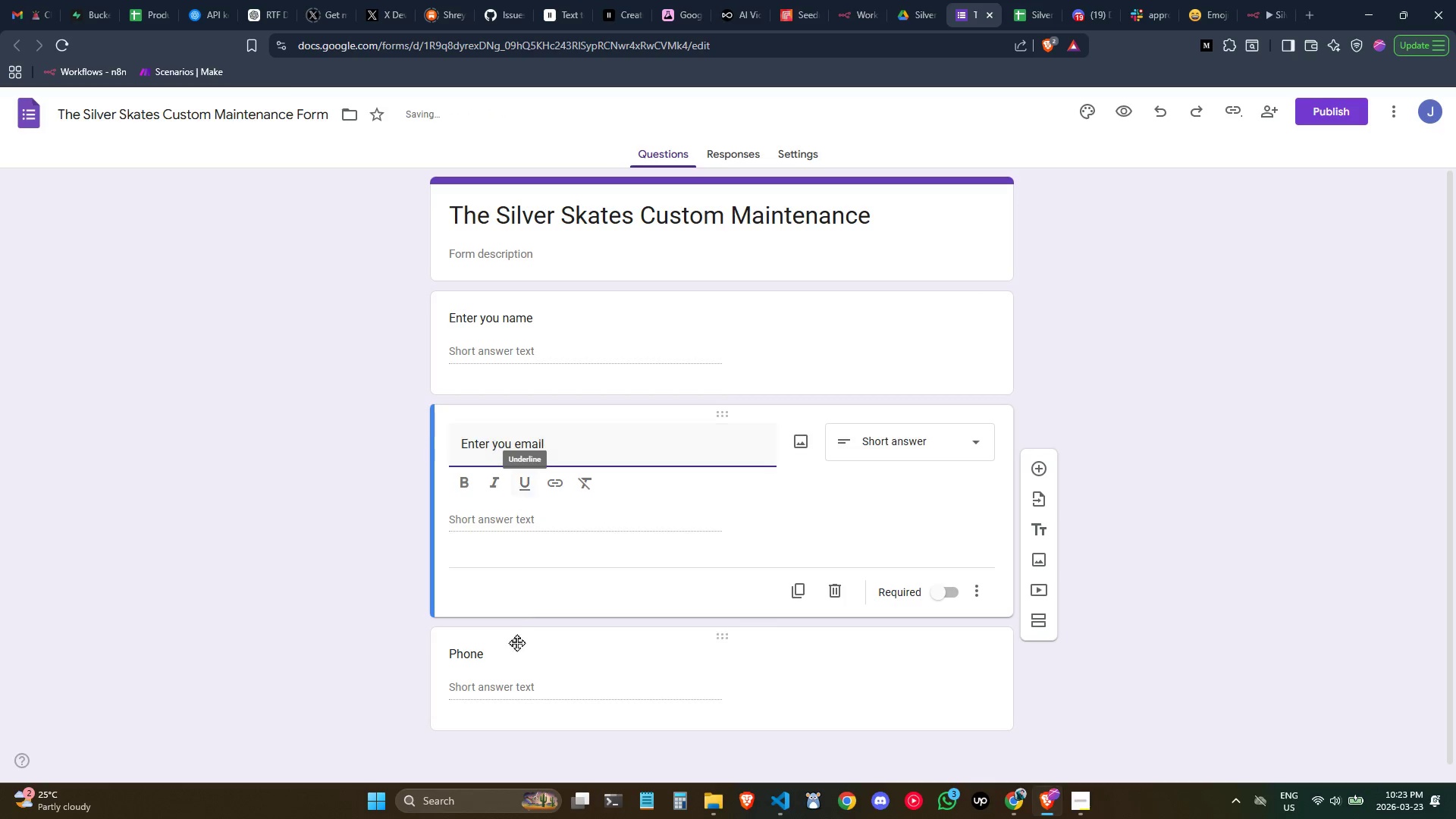 
left_click([513, 656])
 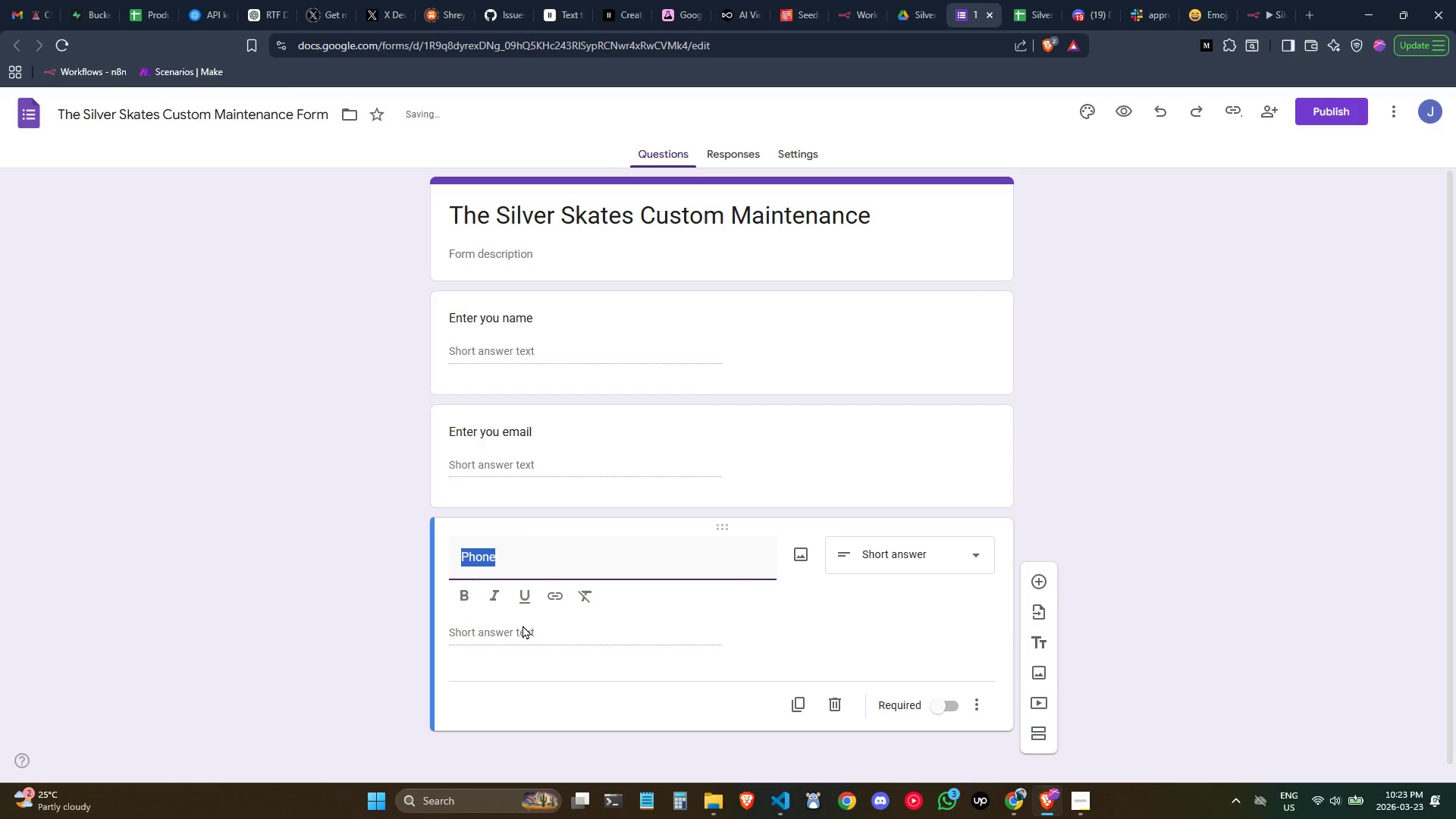 
type(Enter you phone)
 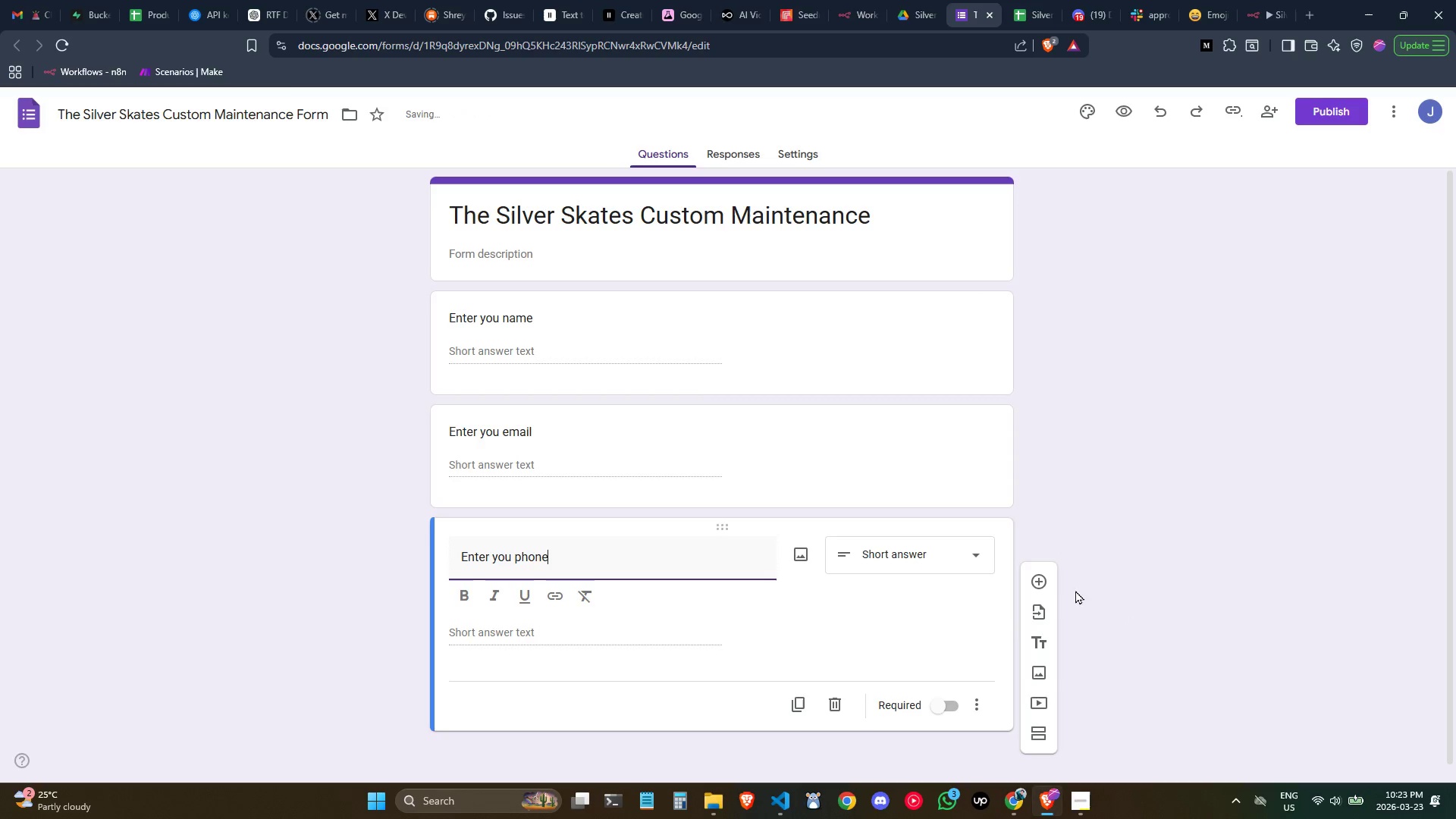 
left_click([1037, 579])
 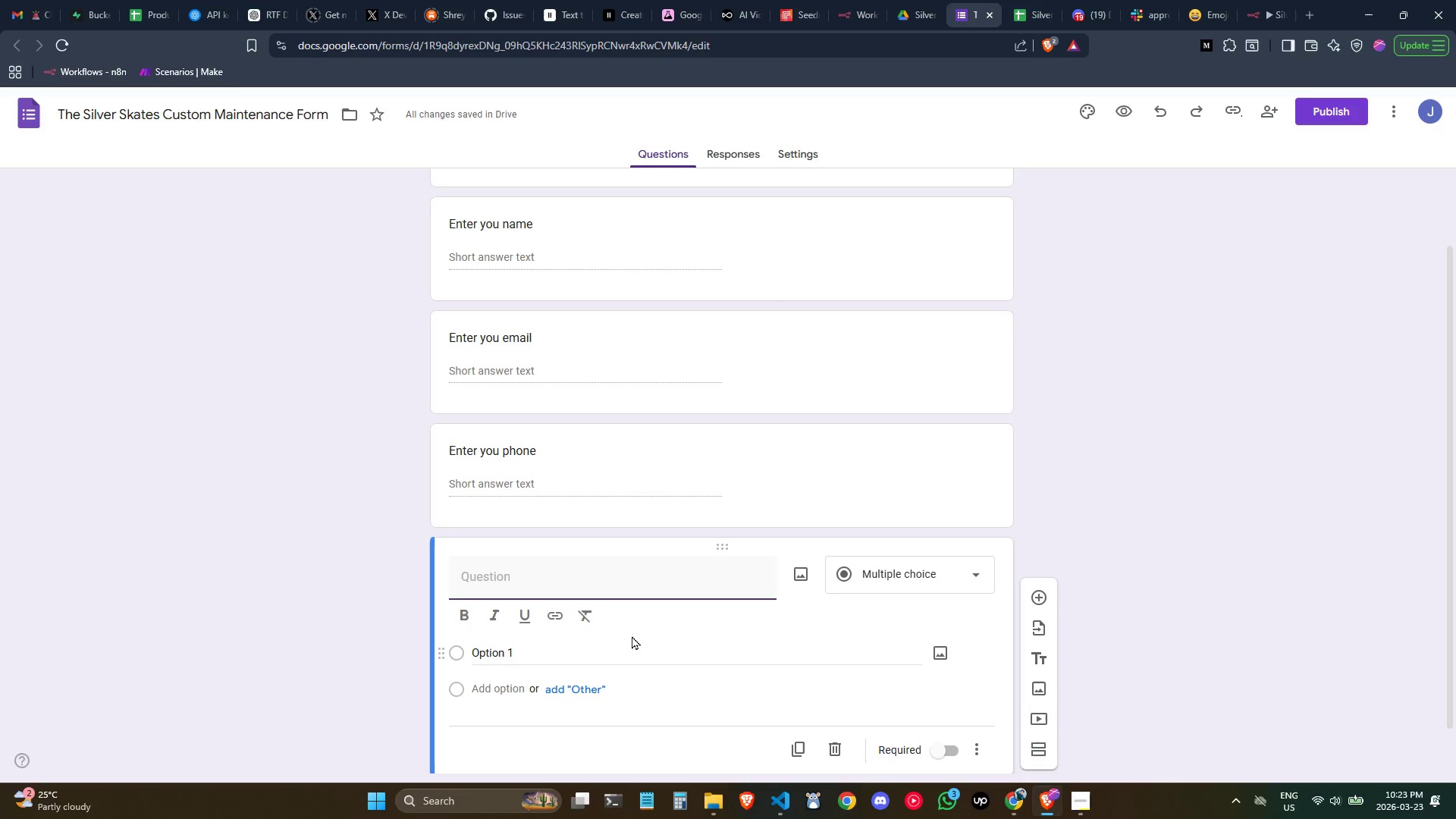 
type(E)
key(Backspace)
type(What is you r)
key(Backspace)
key(Backspace)
type(r equipment type?)
 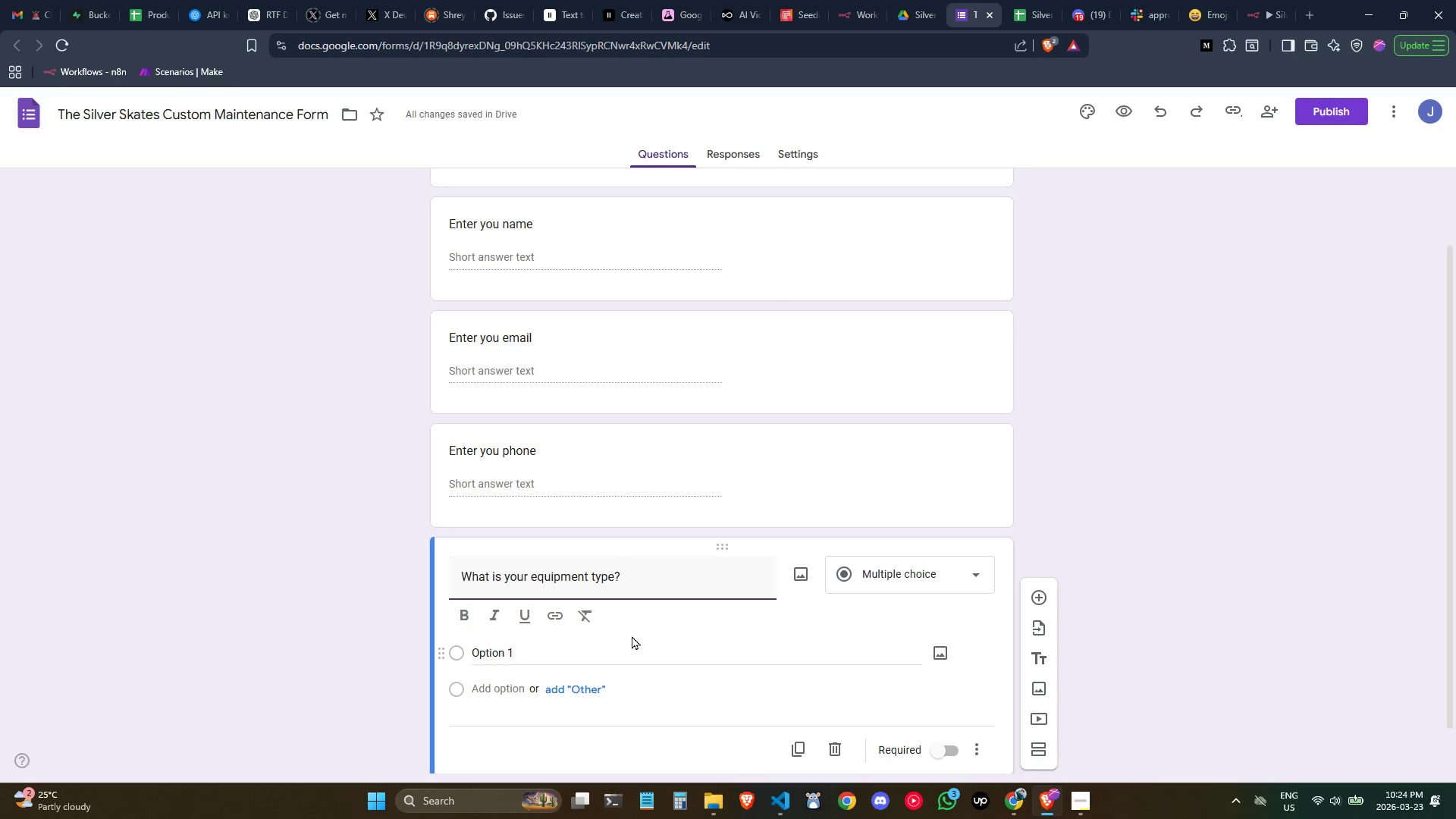 
wait(7.3)
 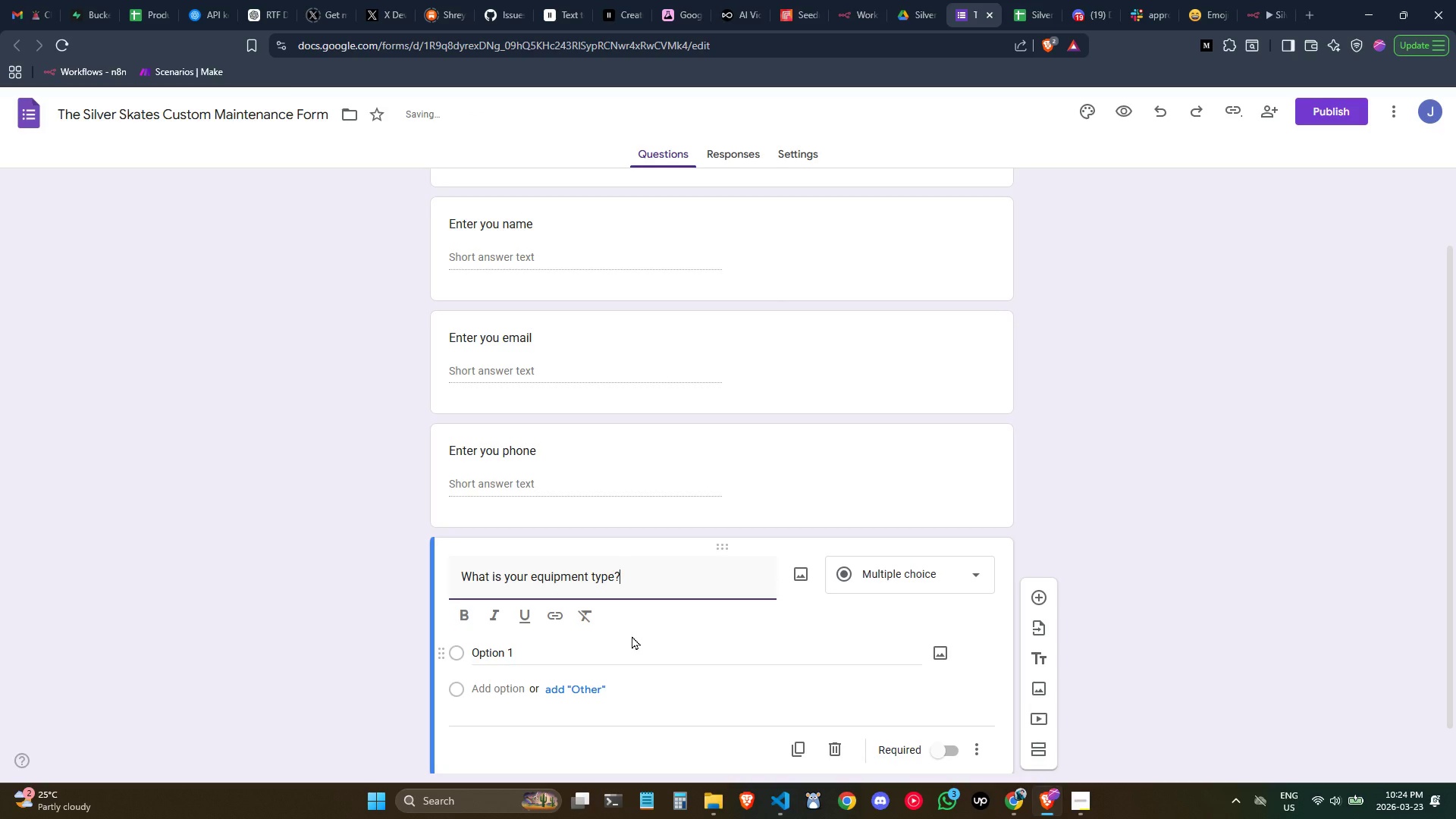 
scroll: coordinate [851, 655], scroll_direction: down, amount: 1.0
 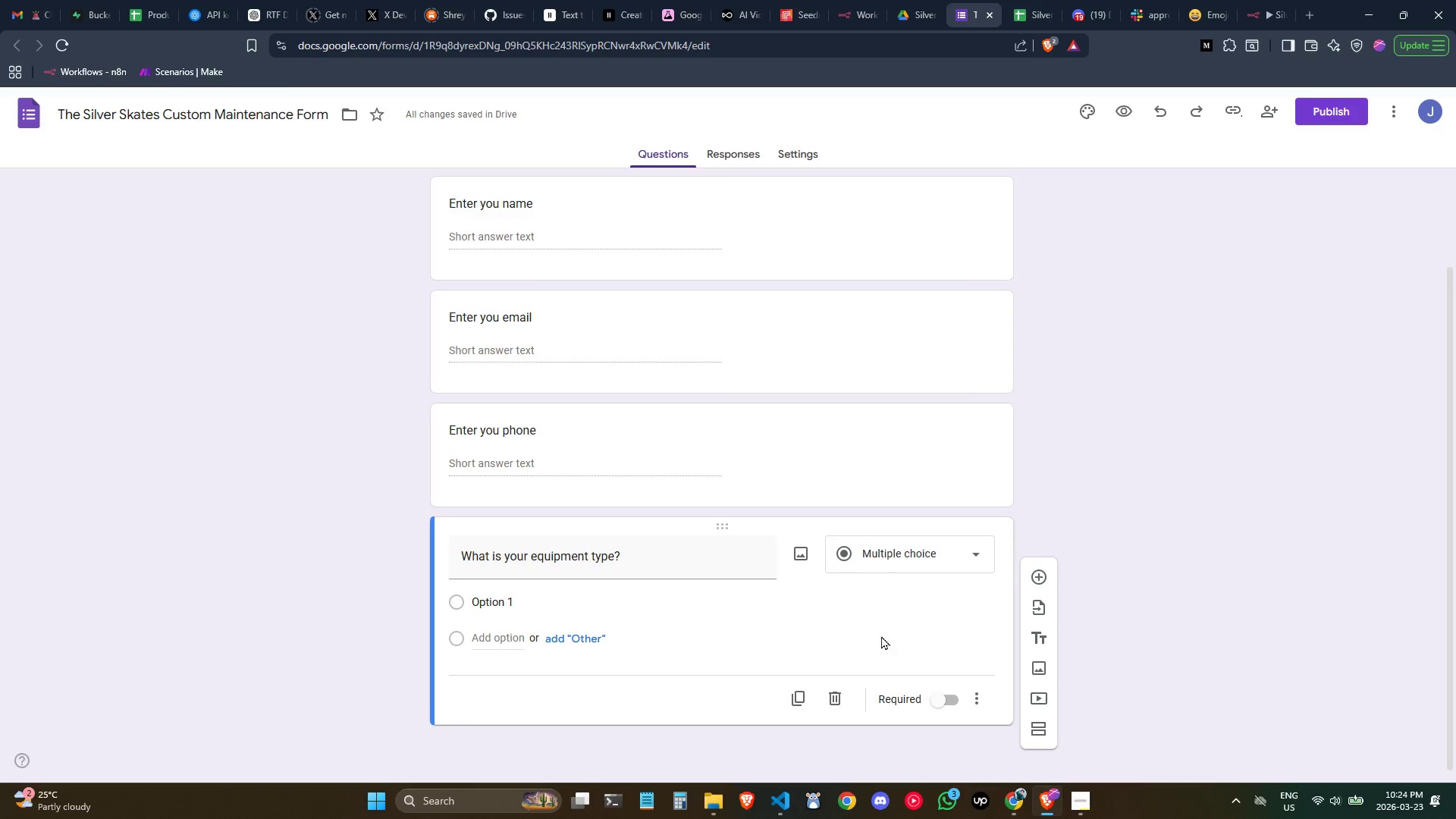 
wait(5.91)
 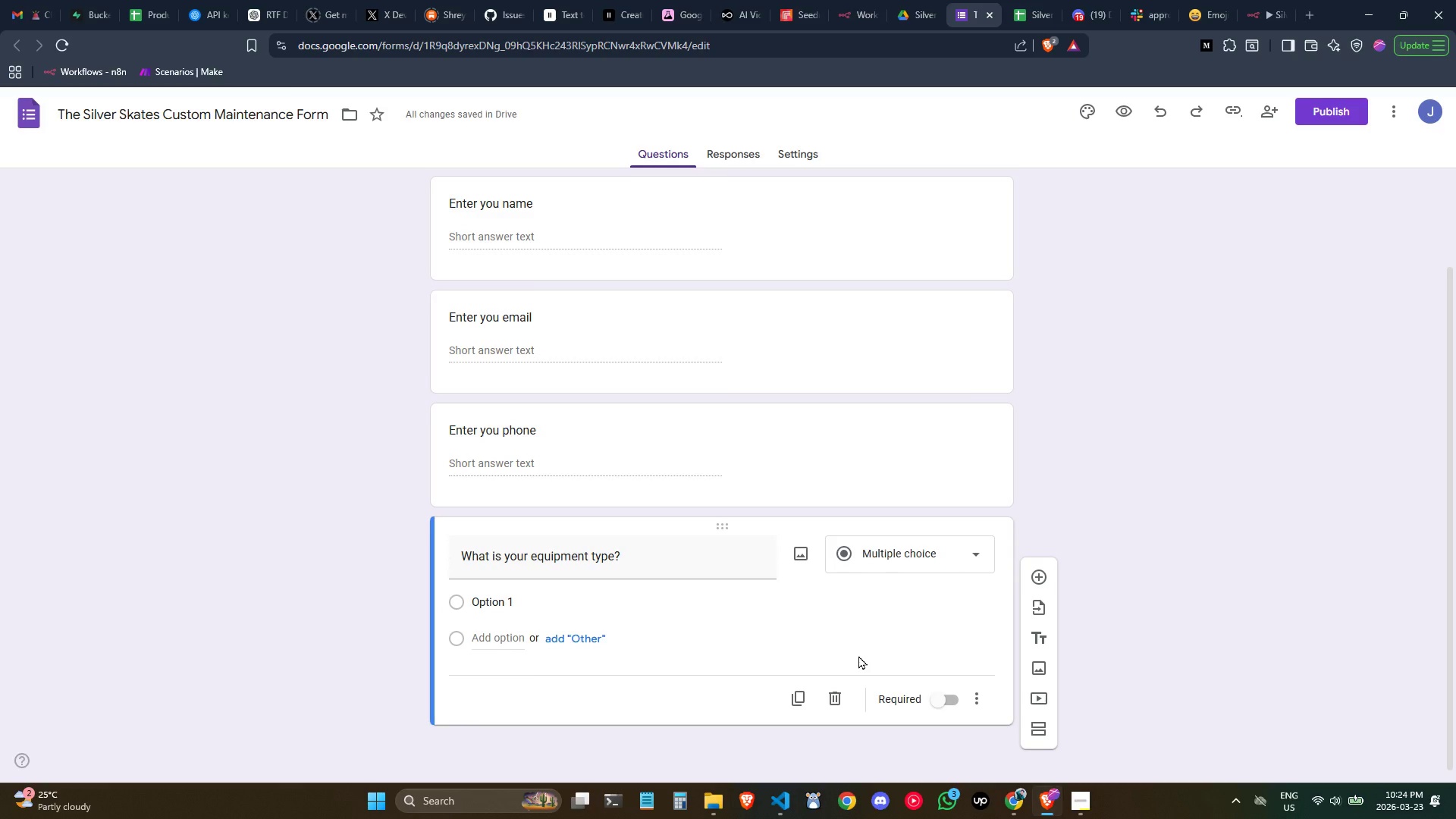 
left_click([899, 557])
 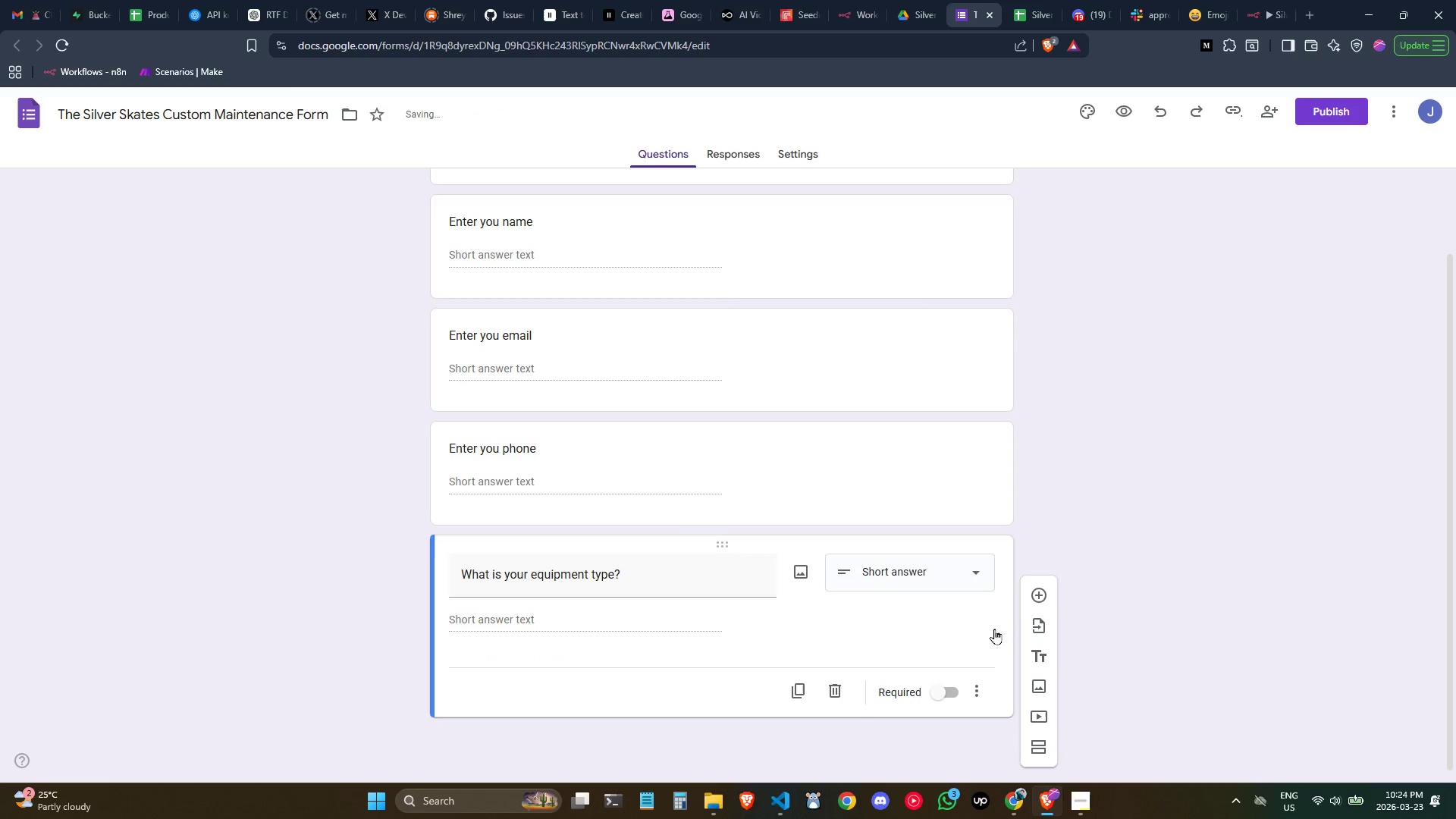 
left_click([1040, 598])
 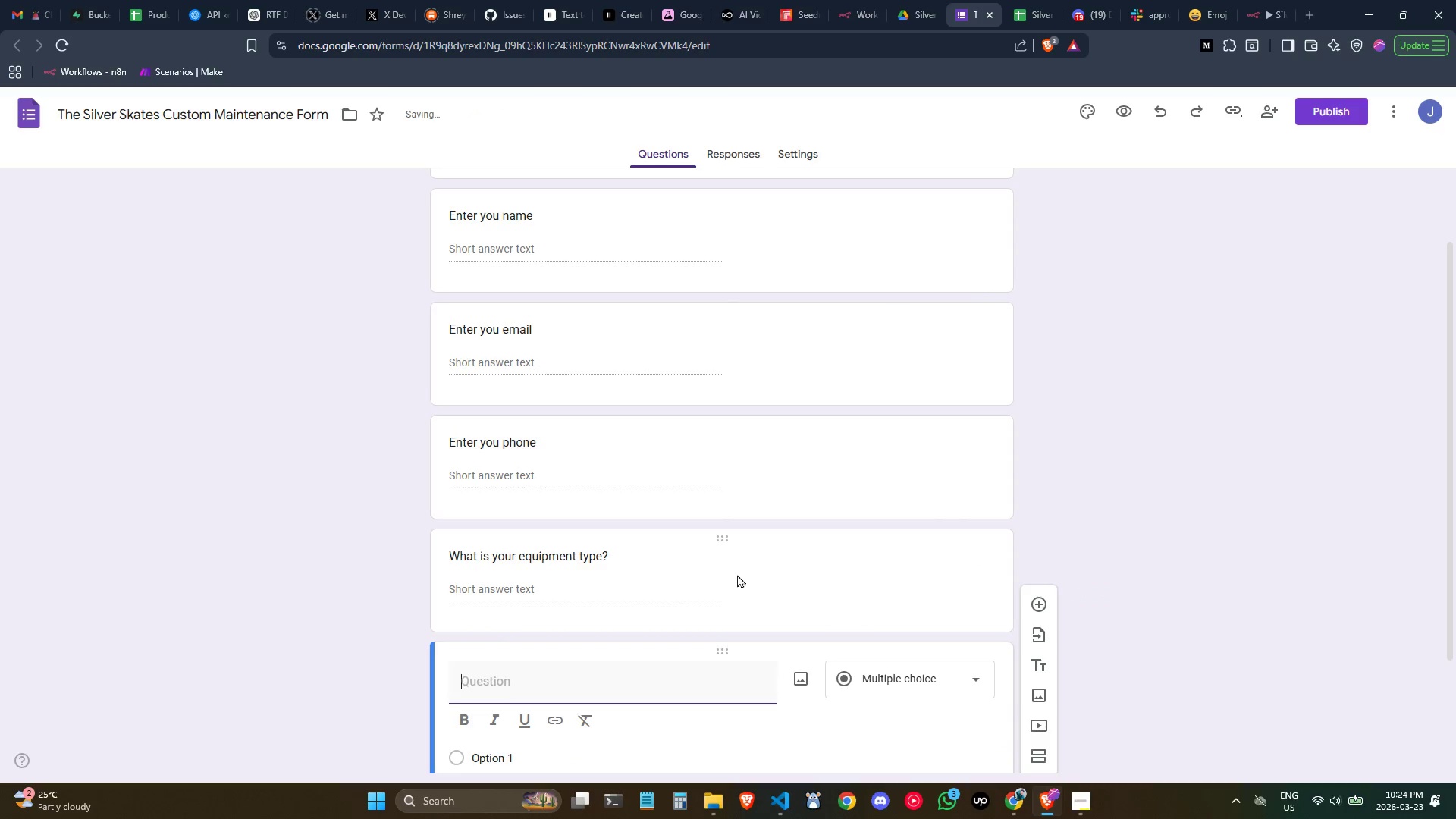 
scroll: coordinate [728, 550], scroll_direction: down, amount: 1.0
 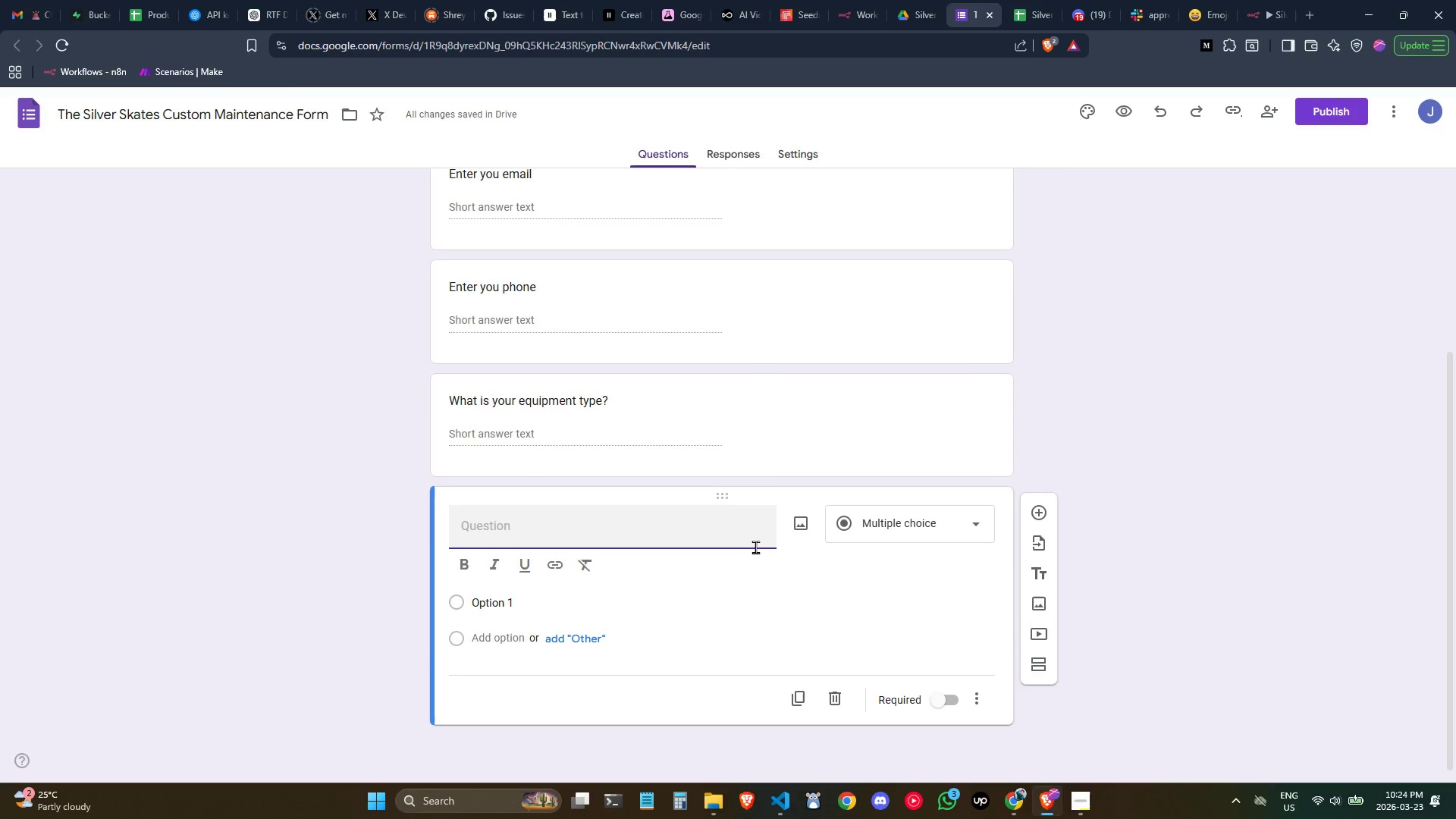 
wait(5.06)
 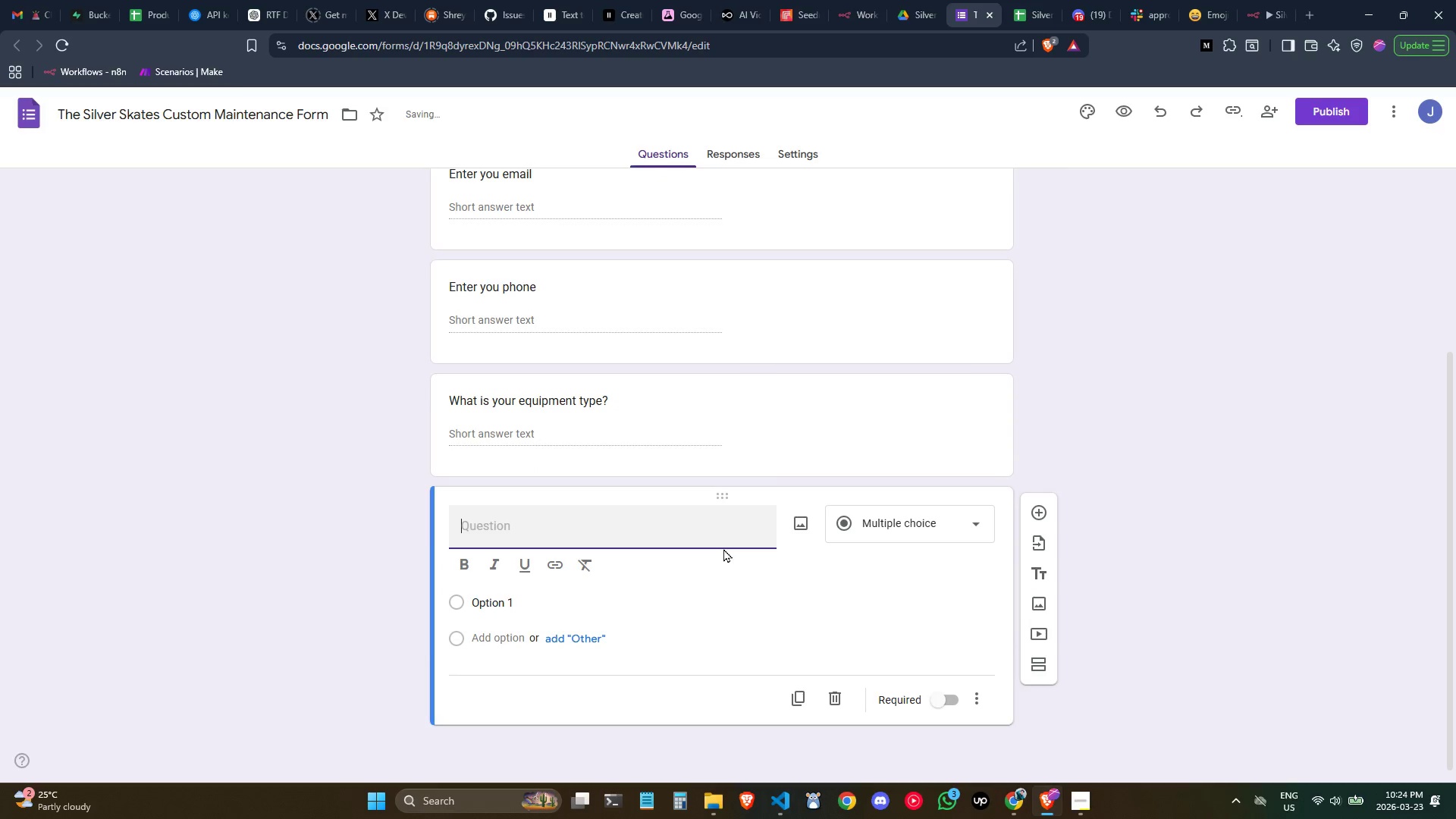 
key(Control+ControlLeft)
 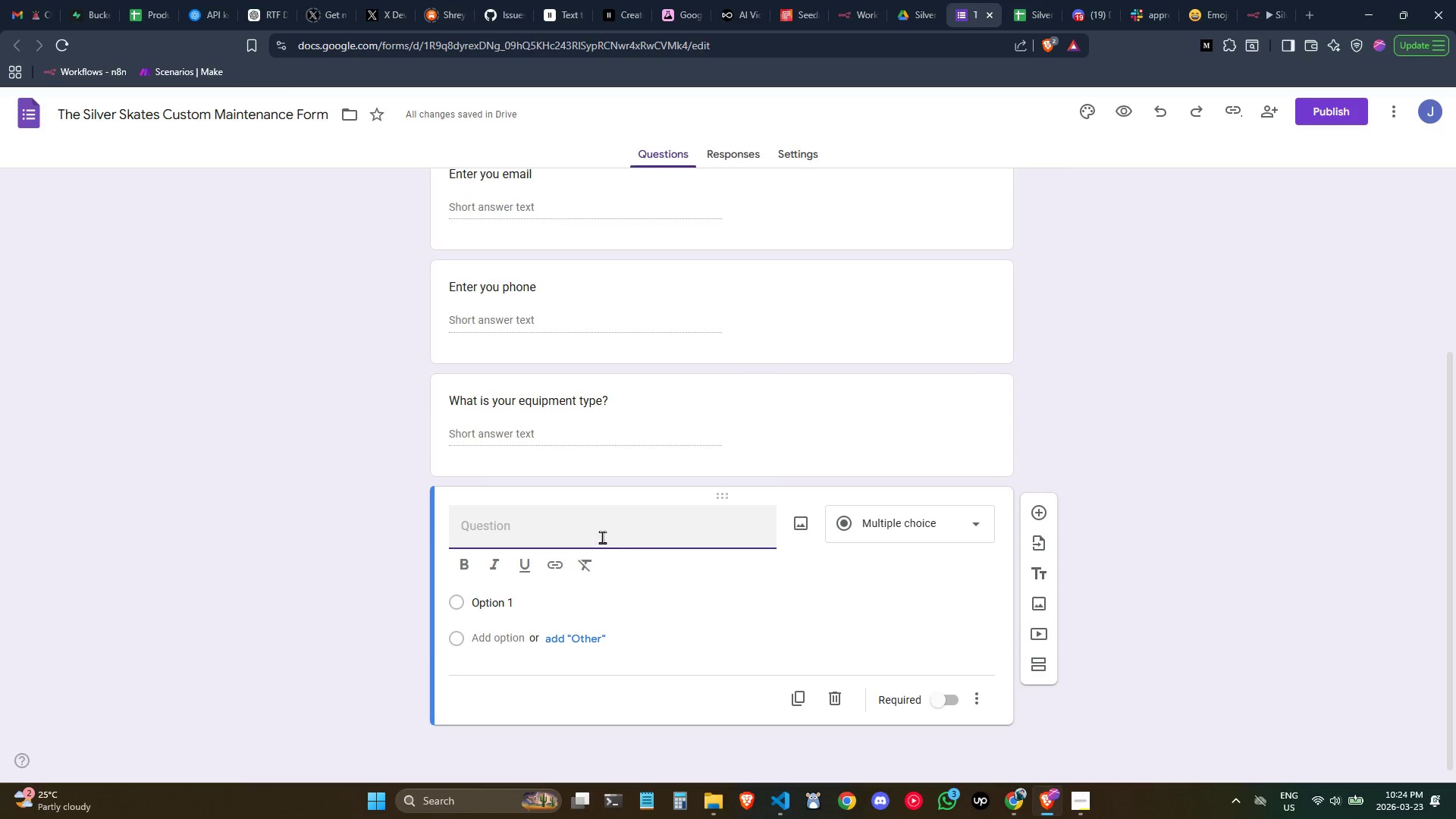 
left_click([601, 534])
 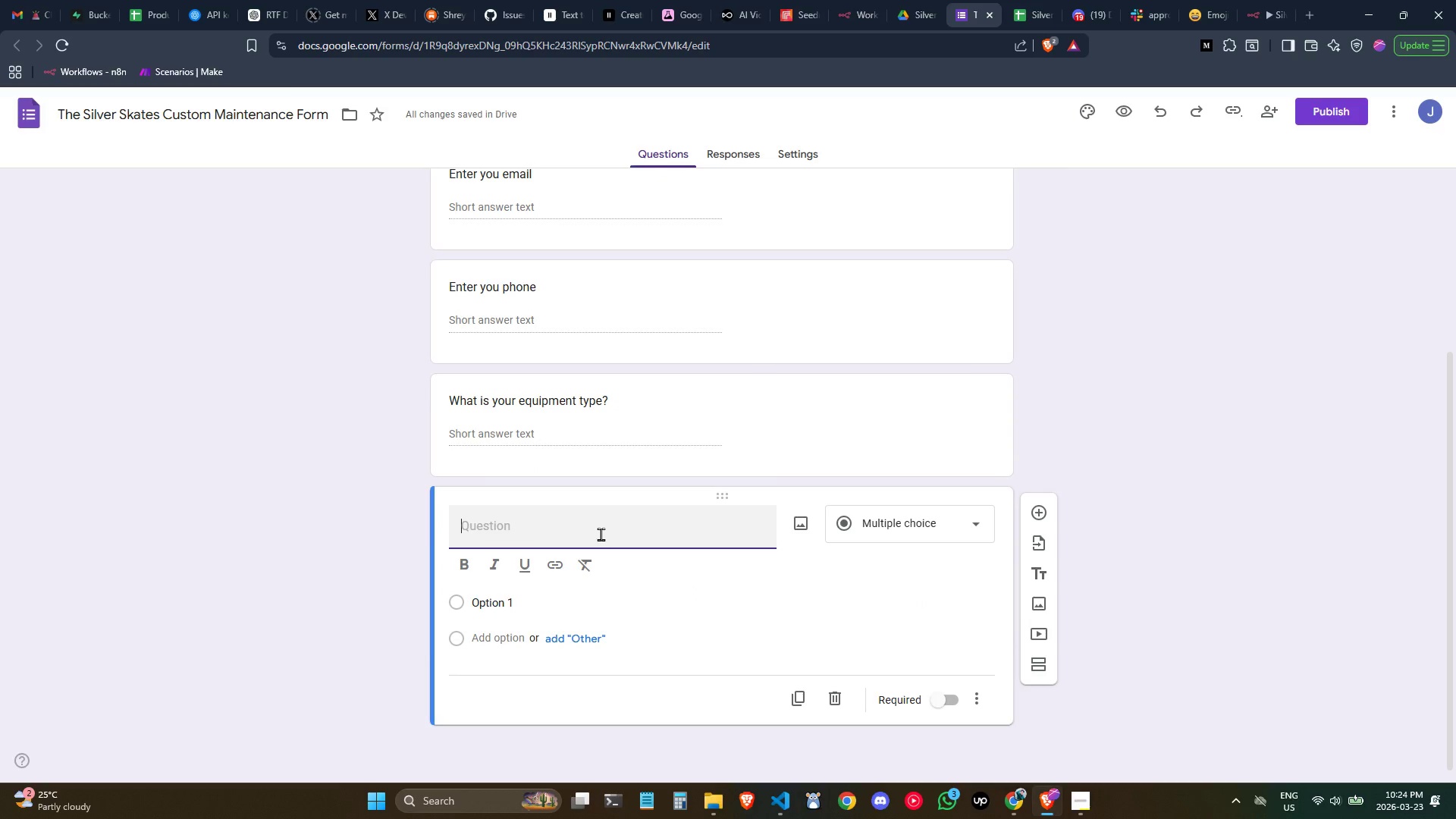 
type(What is you equipment Description)
 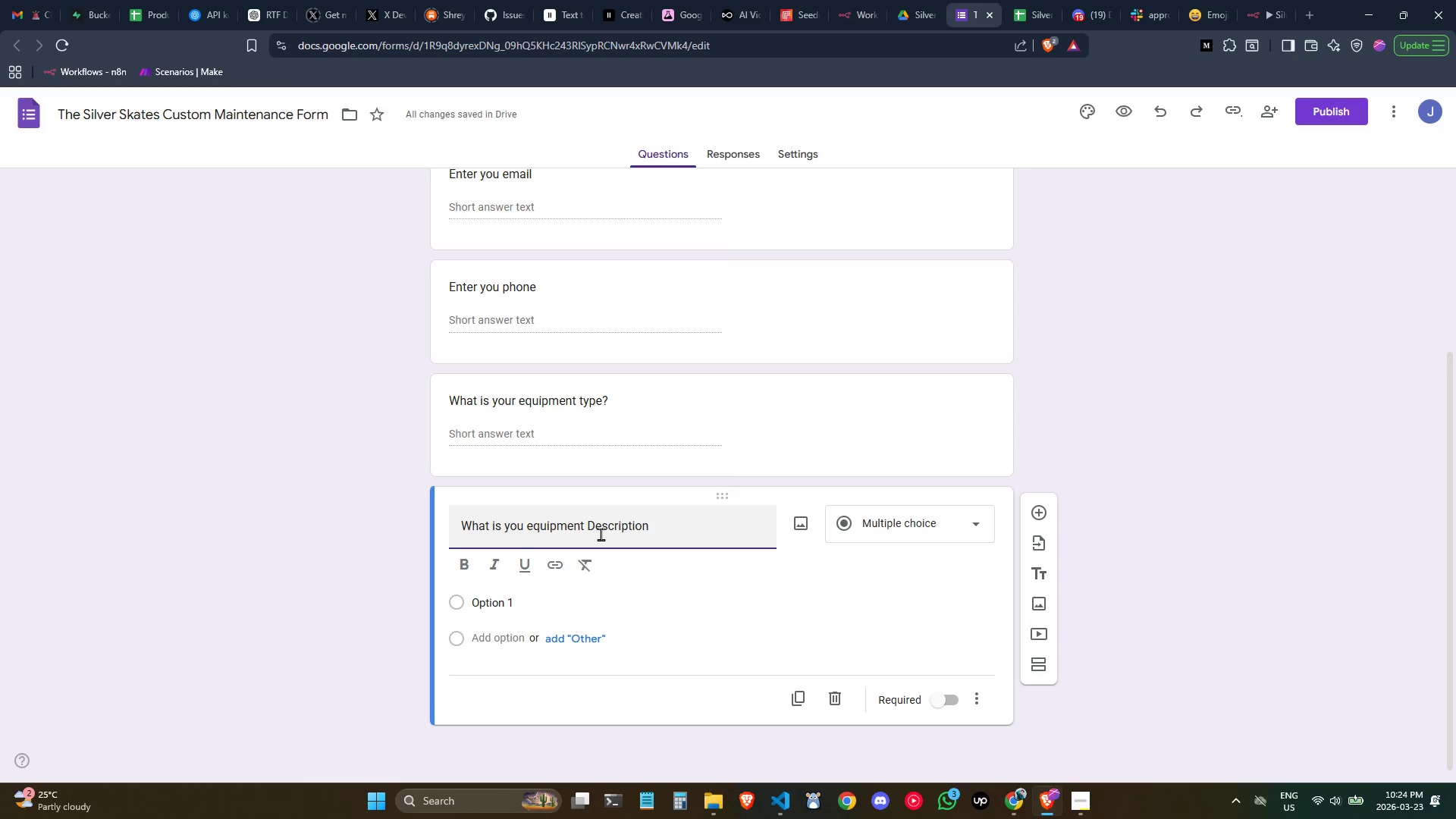 
left_click([594, 532])
 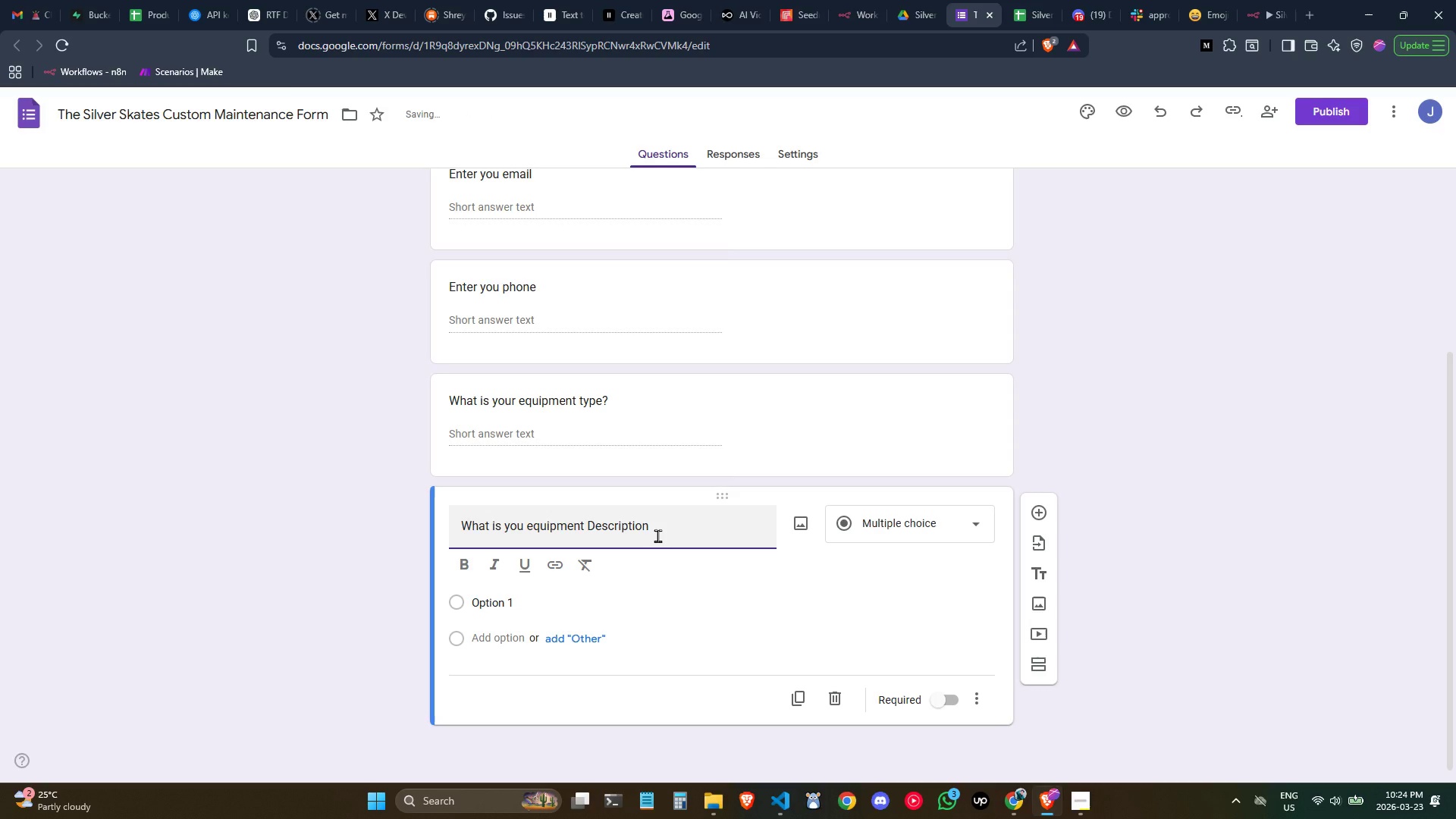 
key(Backspace)
 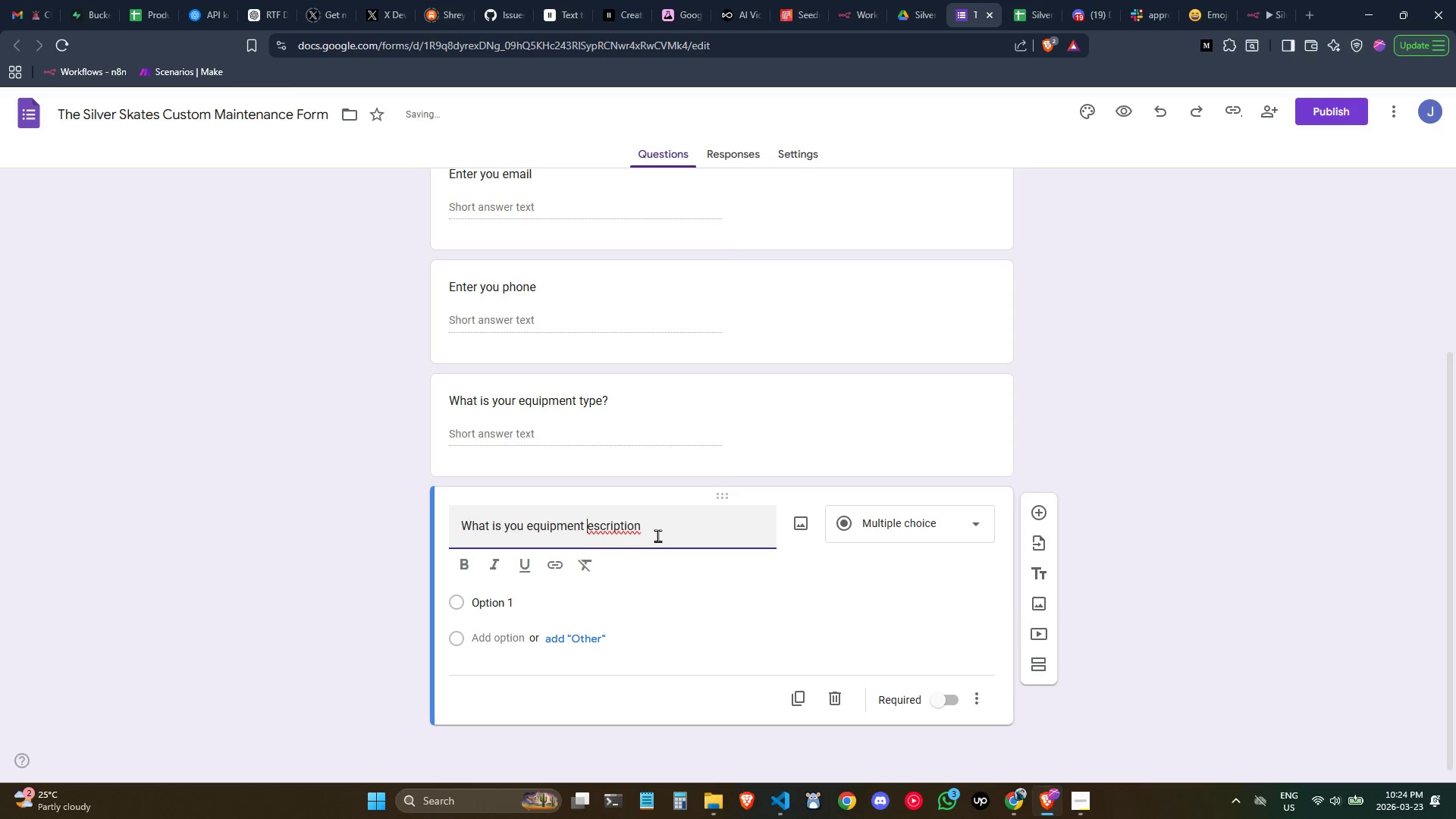 
key(D)
 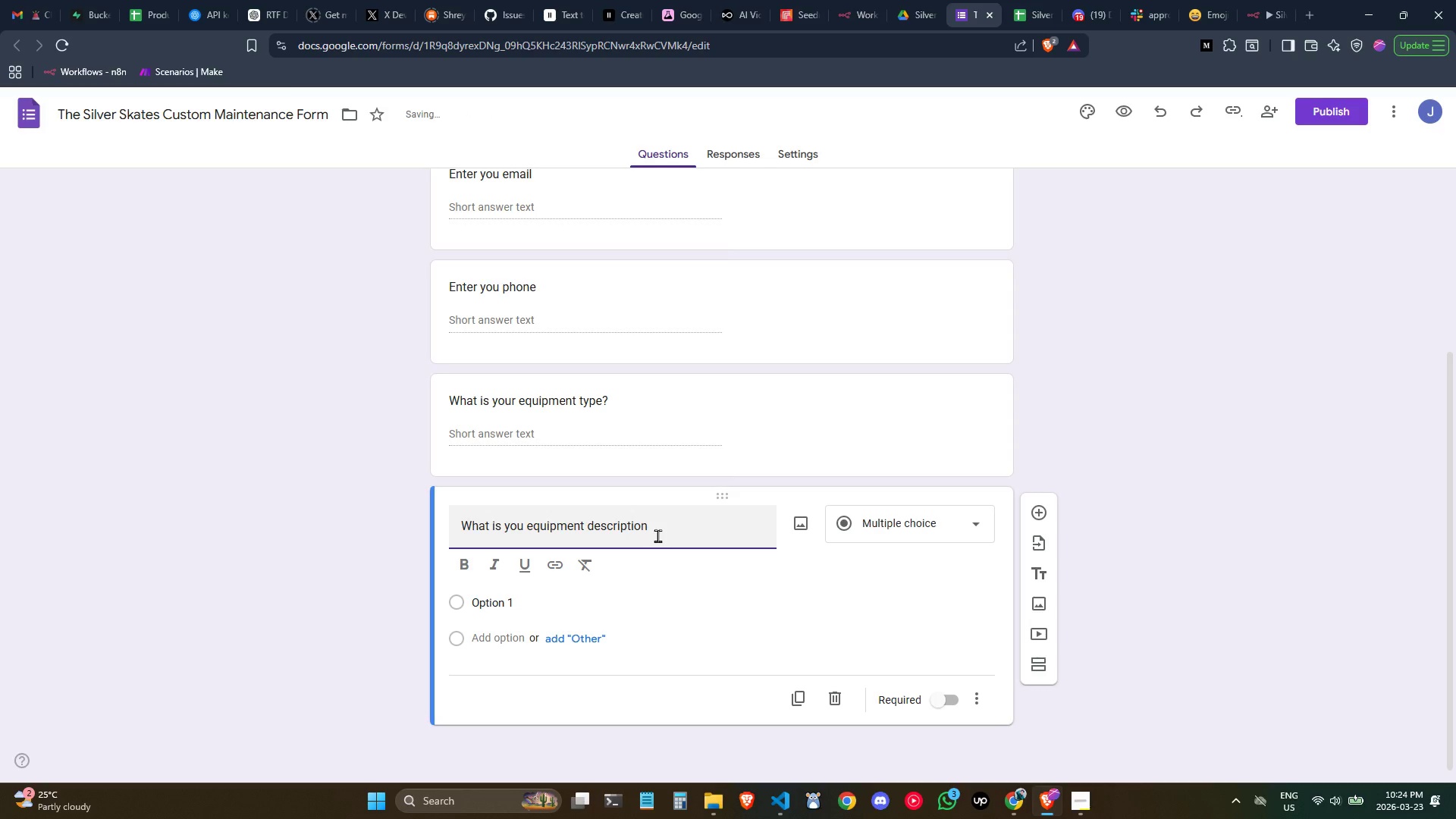 
key(Control+A)
 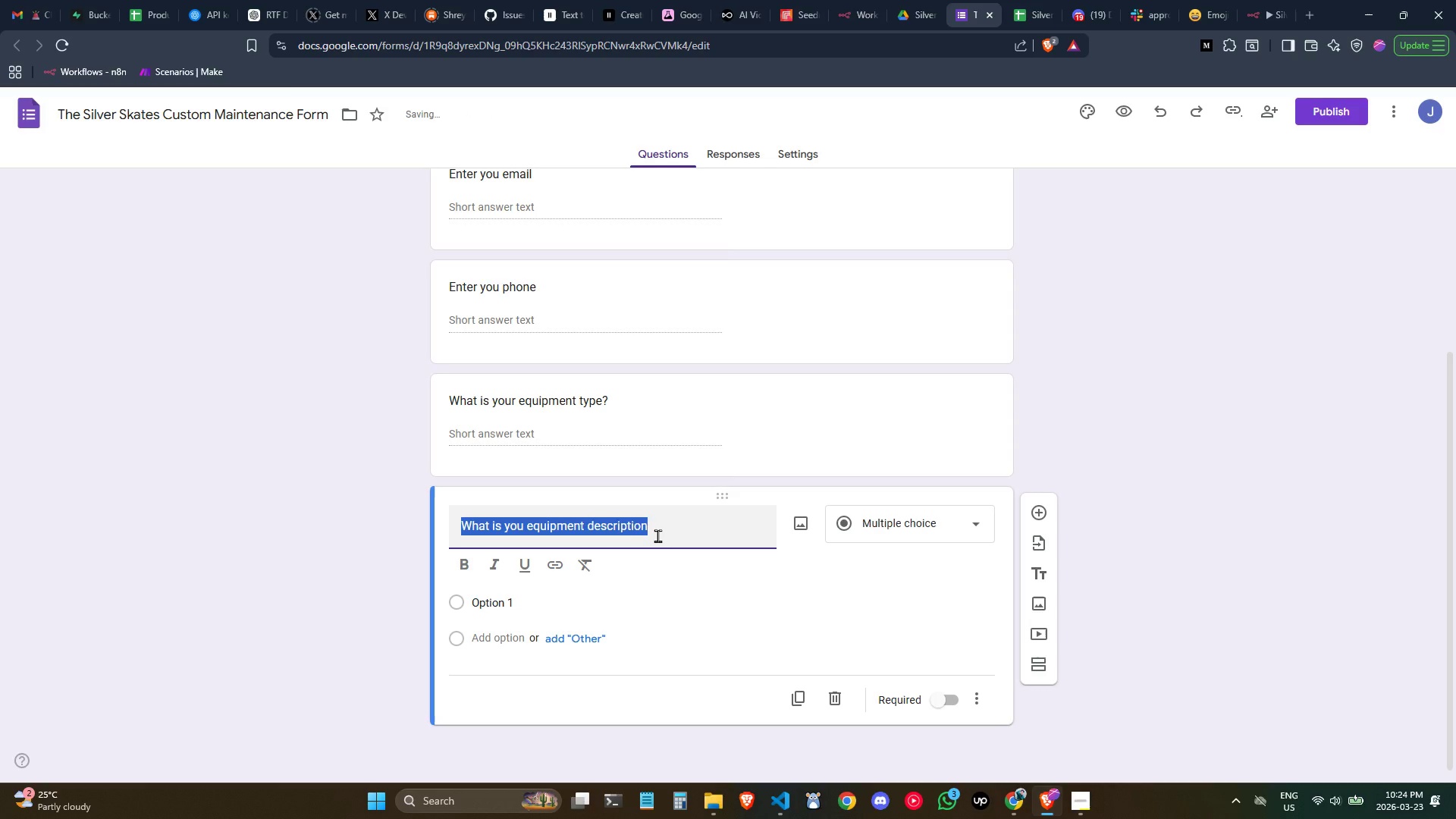 
type(Describe you eu)
key(Backspace)
type(quipment)
 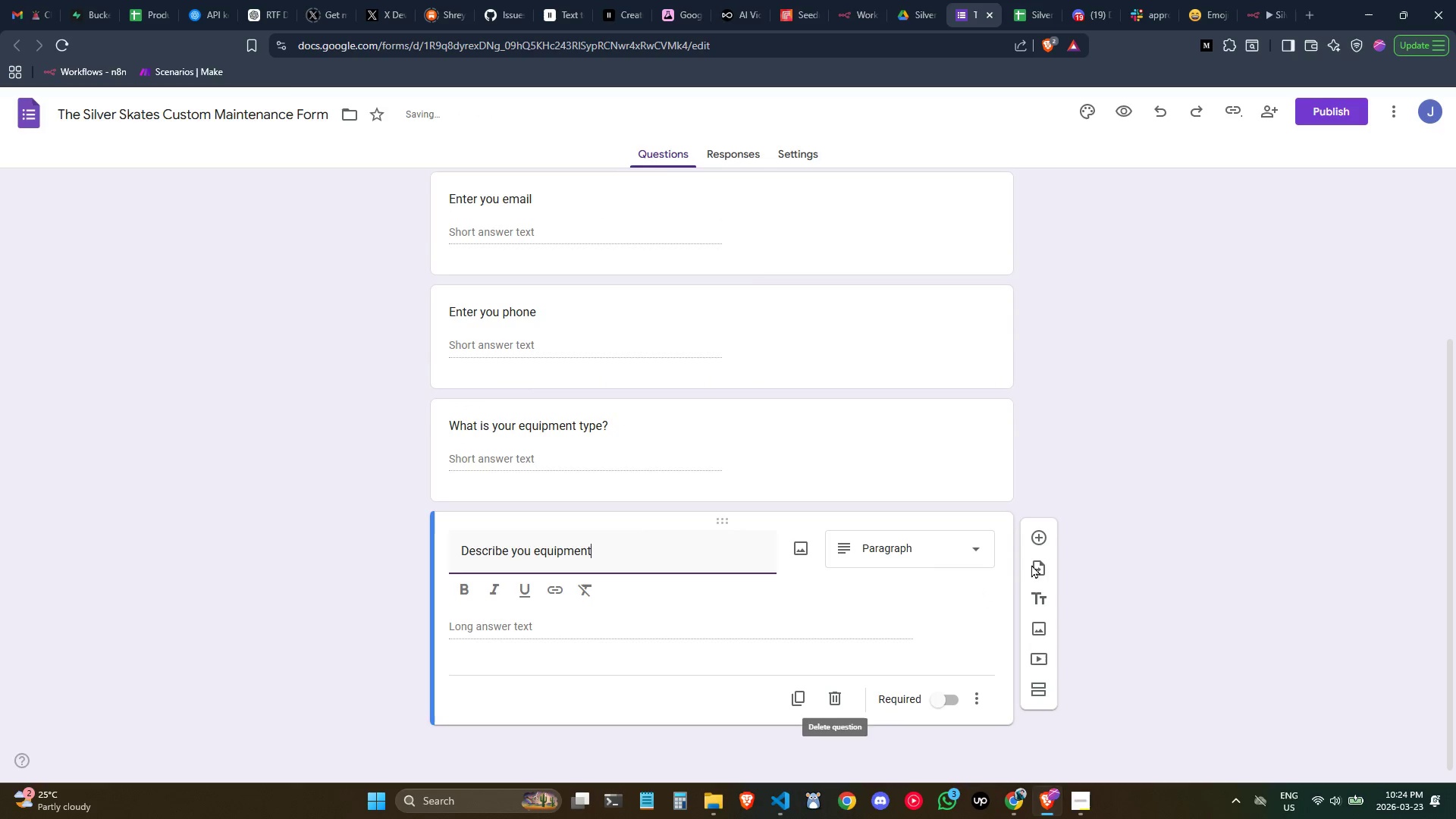 
left_click([1040, 539])
 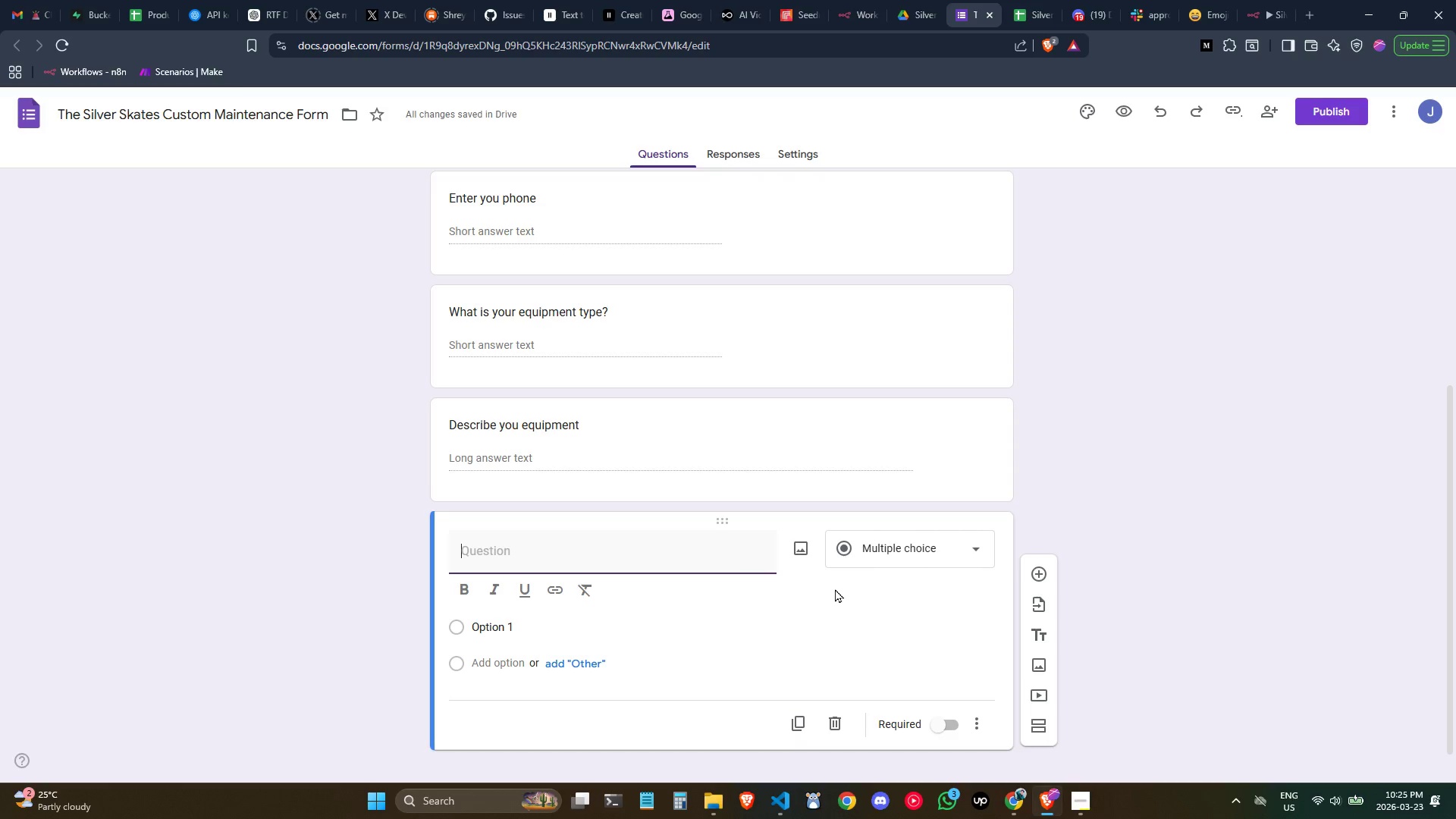 
wait(6.8)
 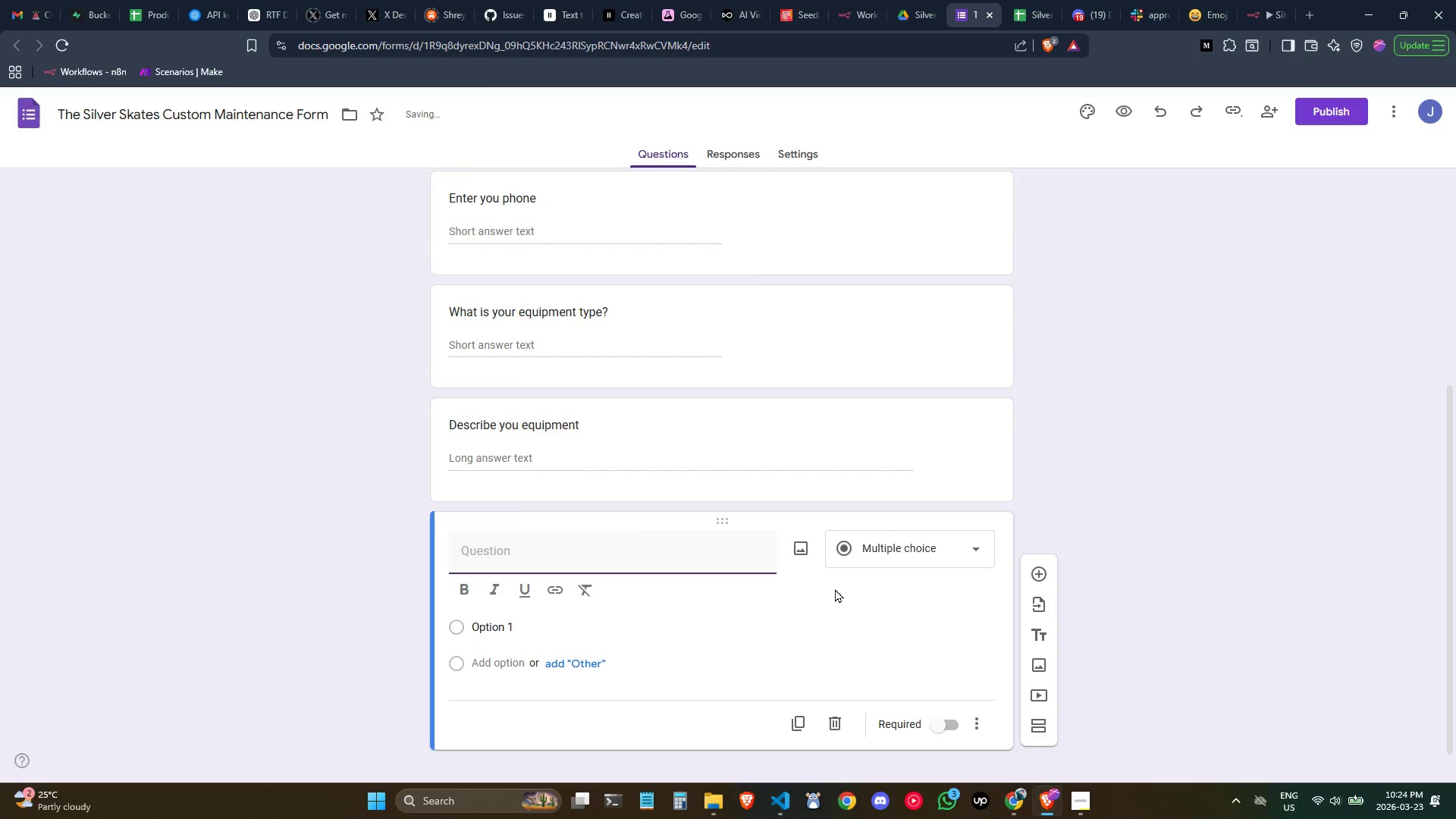 
type(Serv)
key(Backspace)
key(Backspace)
key(Backspace)
key(Backspace)
type(Maita)
key(Backspace)
key(Backspace)
type(ain)
key(Backspace)
type(ntenance Details)
 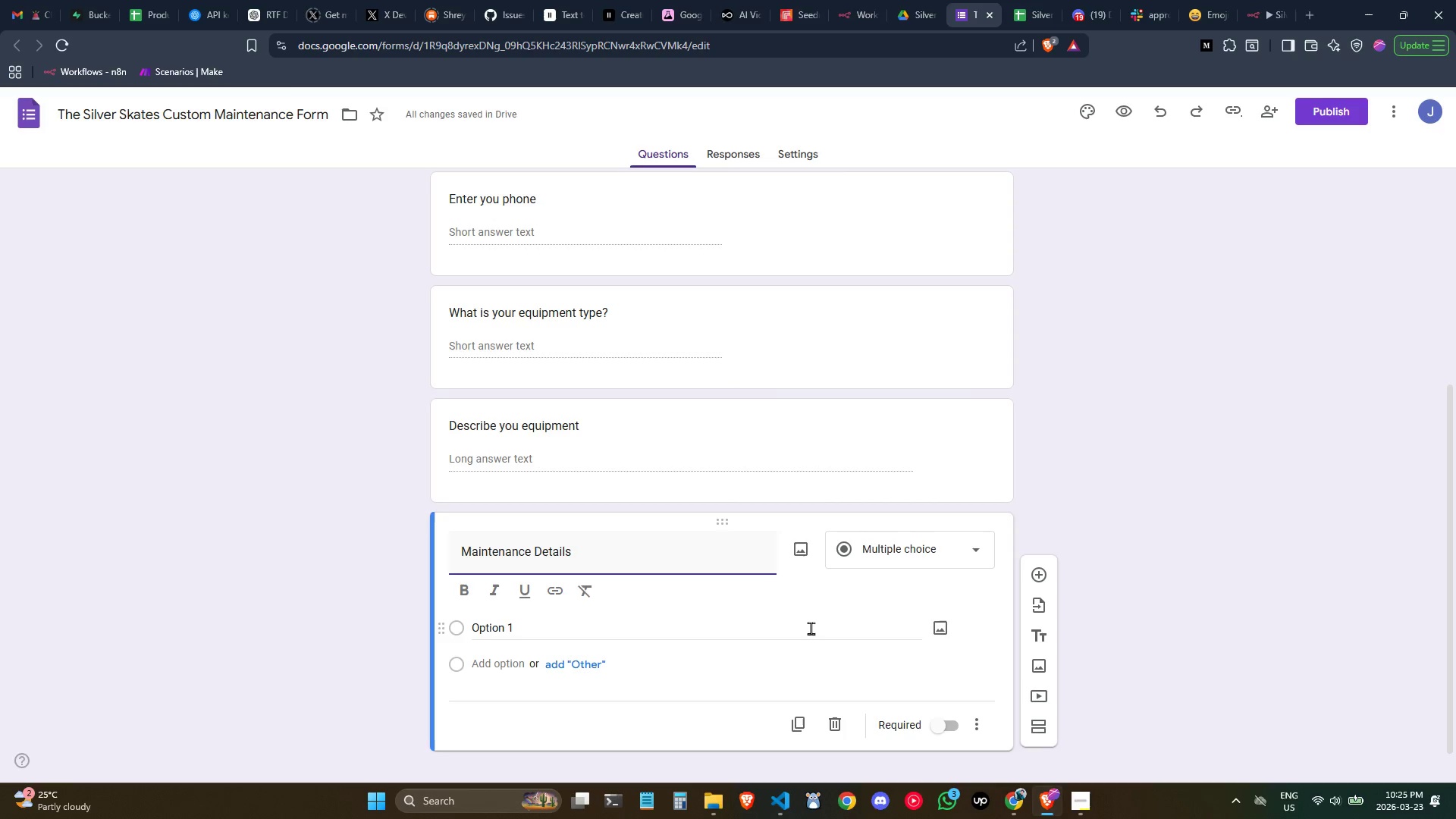 
key(Backspace)
key(Backspace)
key(Backspace)
key(Backspace)
key(Backspace)
key(Backspace)
key(Backspace)
type(details)
 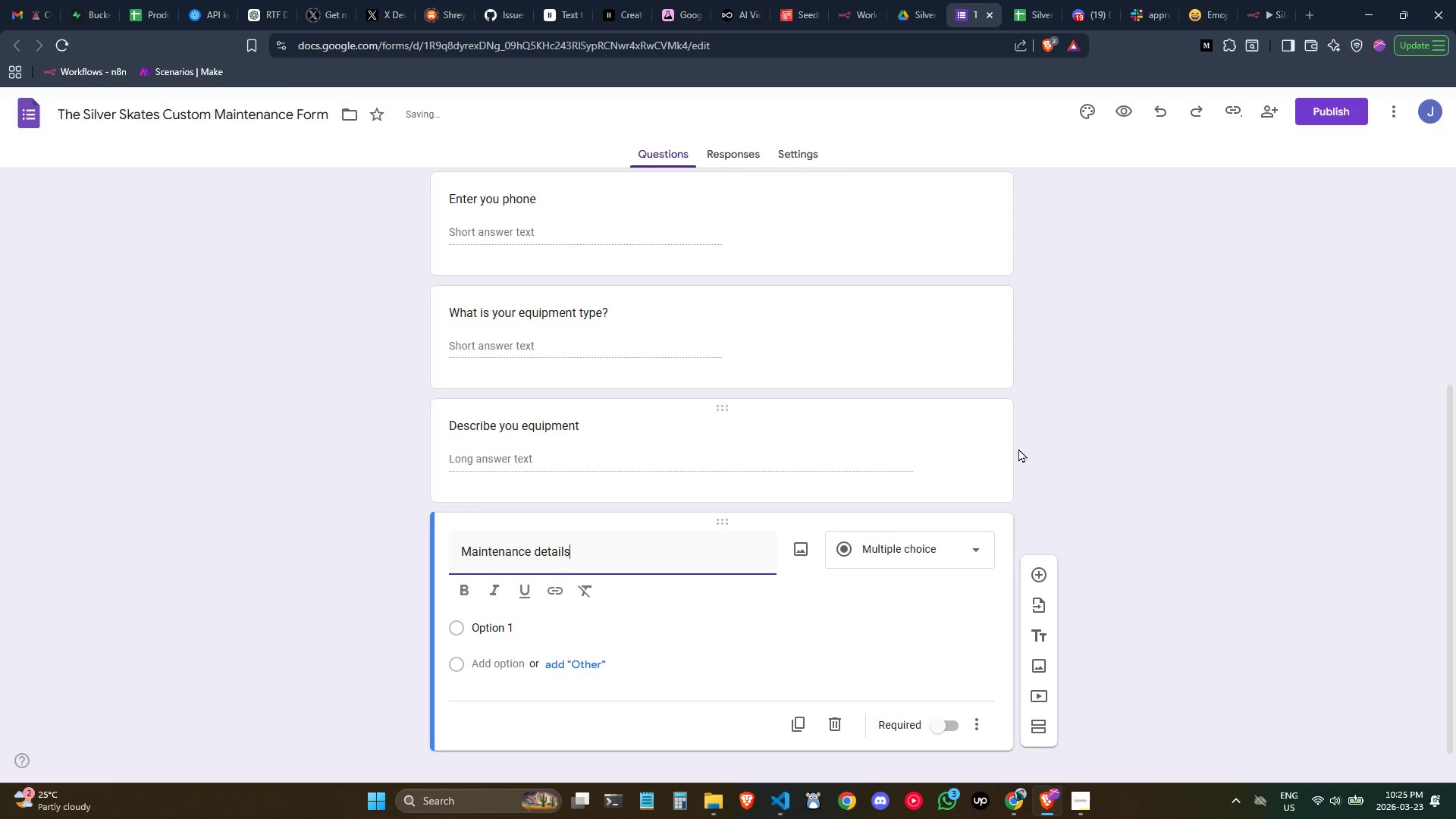 
left_click([1102, 450])
 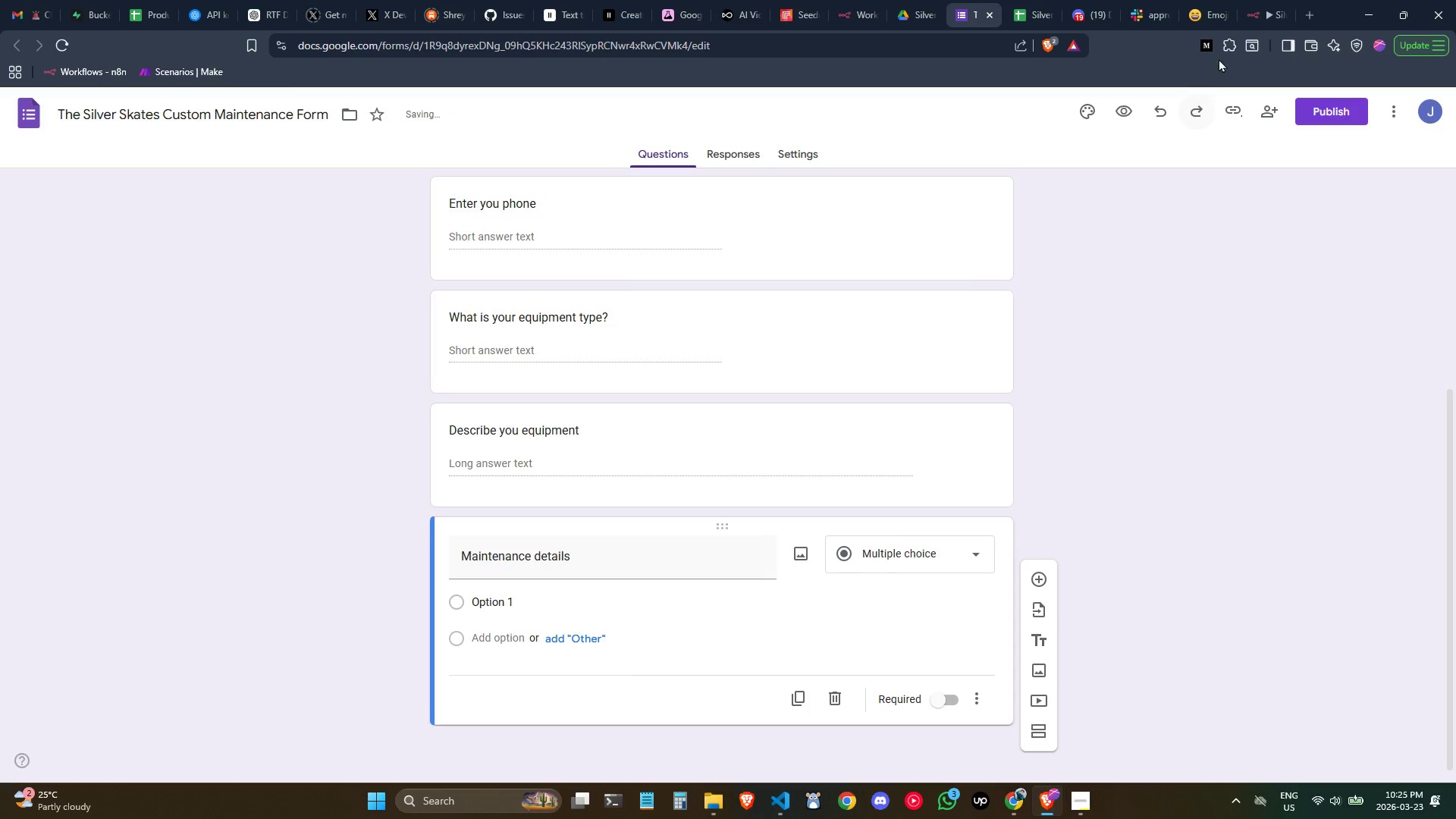 
left_click([1252, 8])
 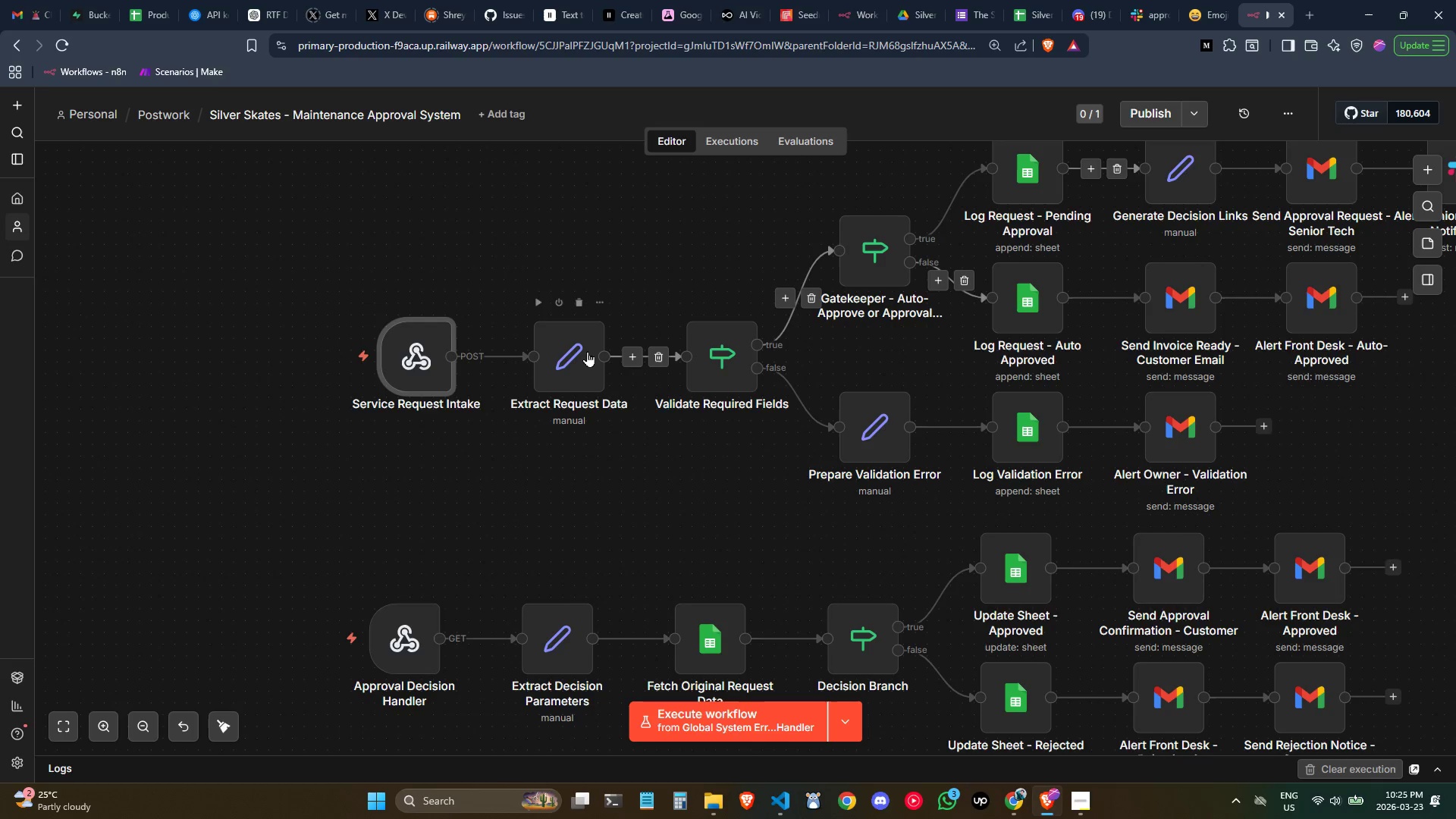 
double_click([579, 348])
 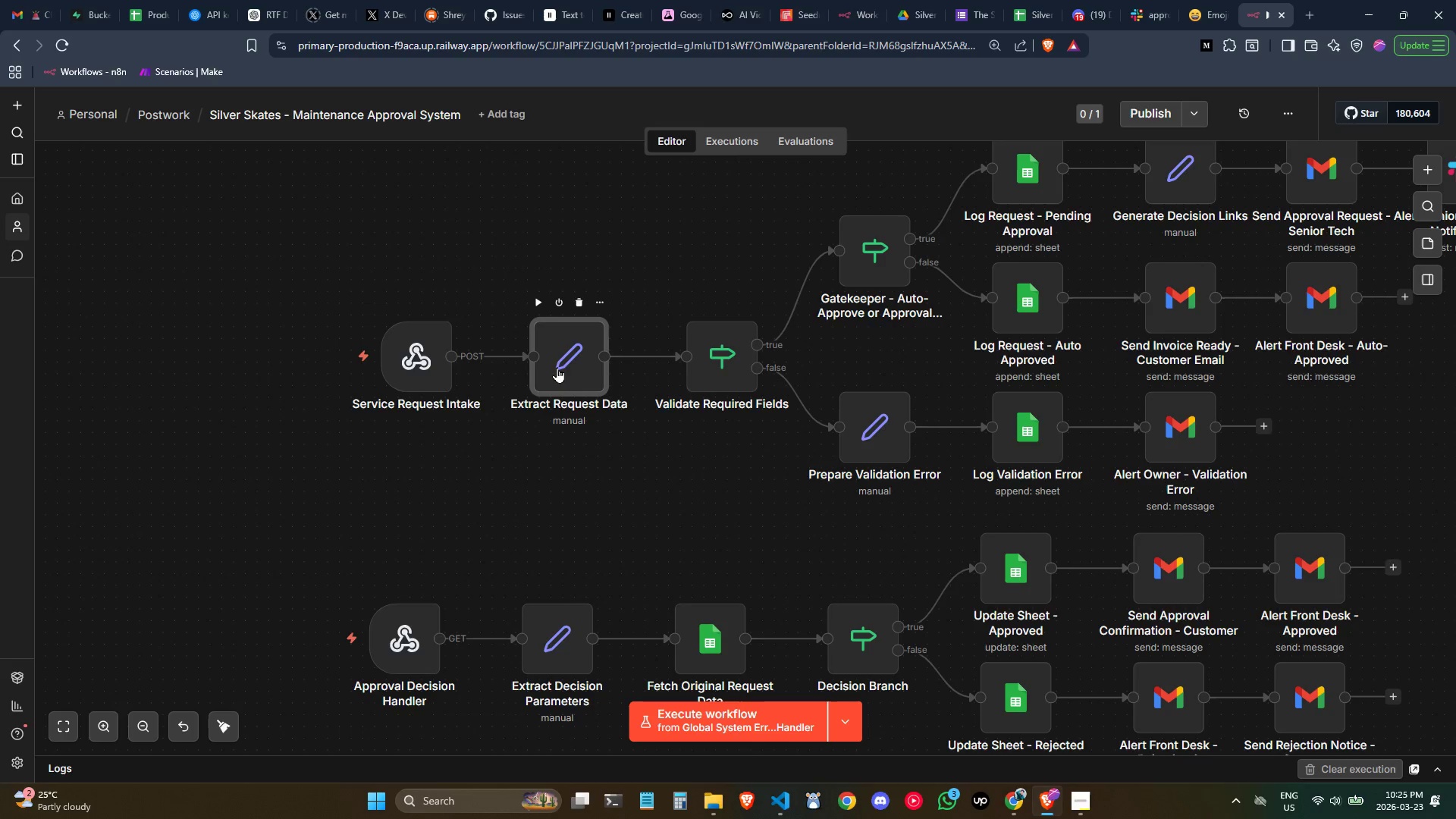 
double_click([556, 365])
 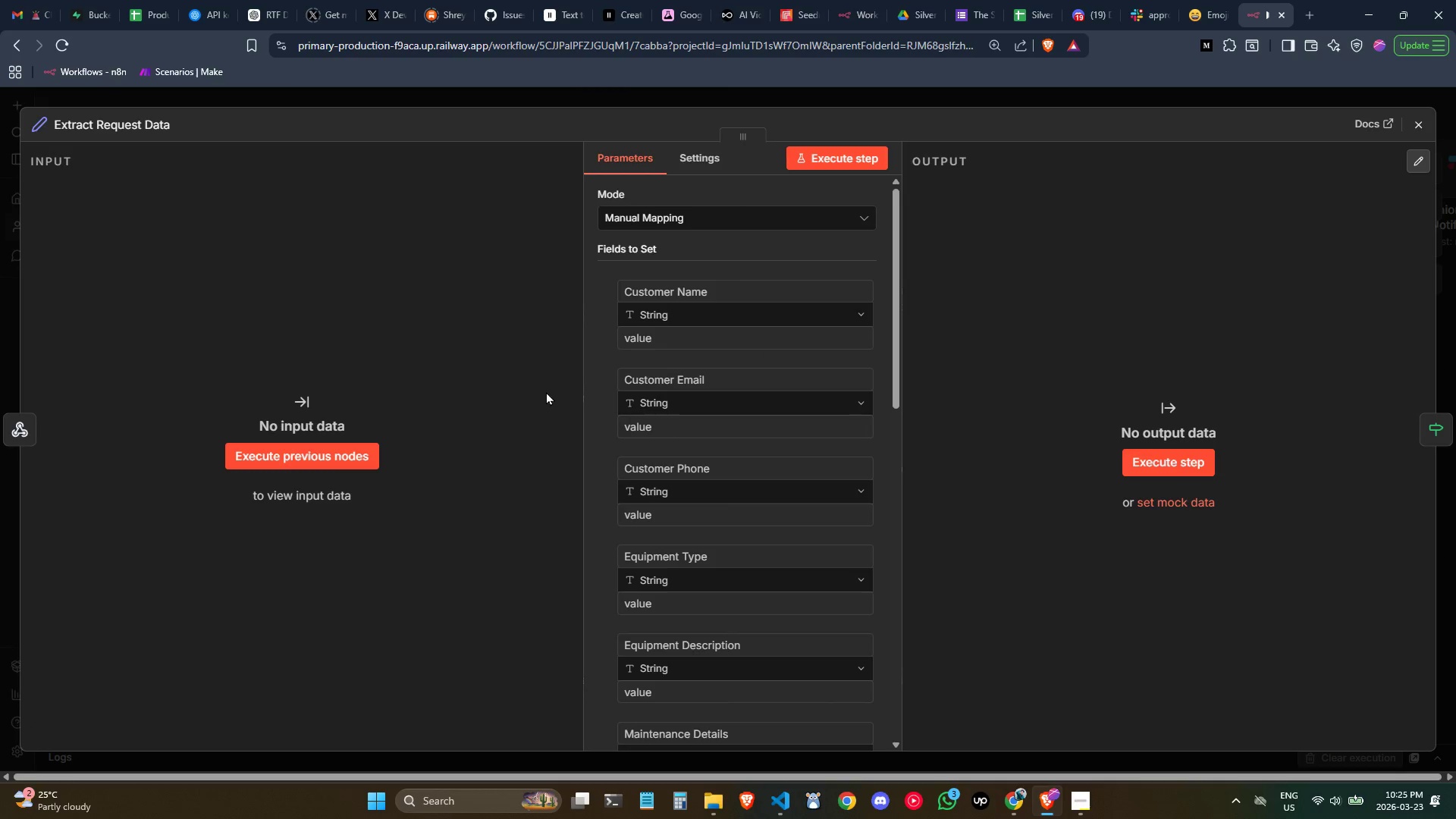 
scroll: coordinate [762, 500], scroll_direction: down, amount: 2.0
 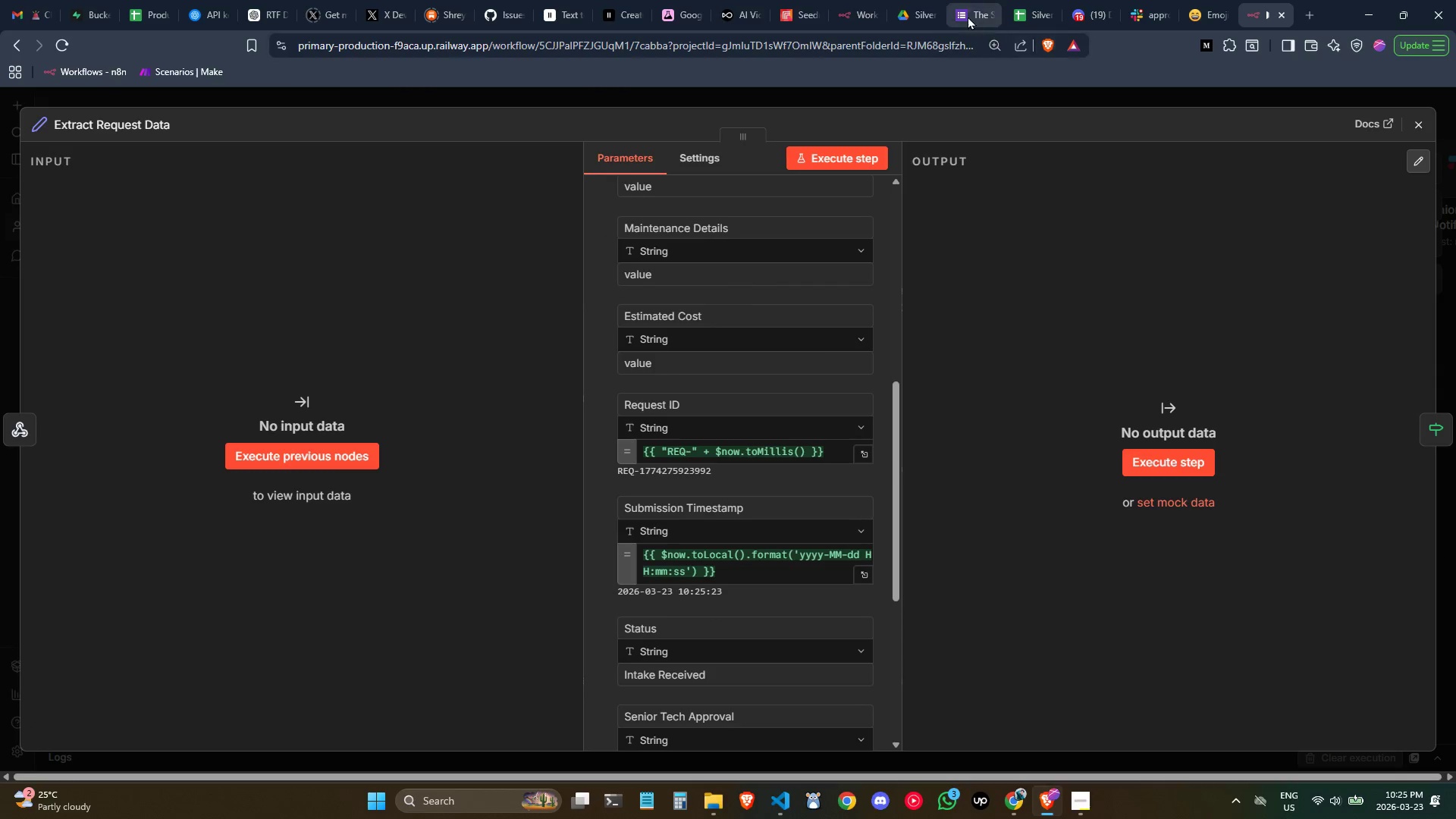 
wait(5.06)
 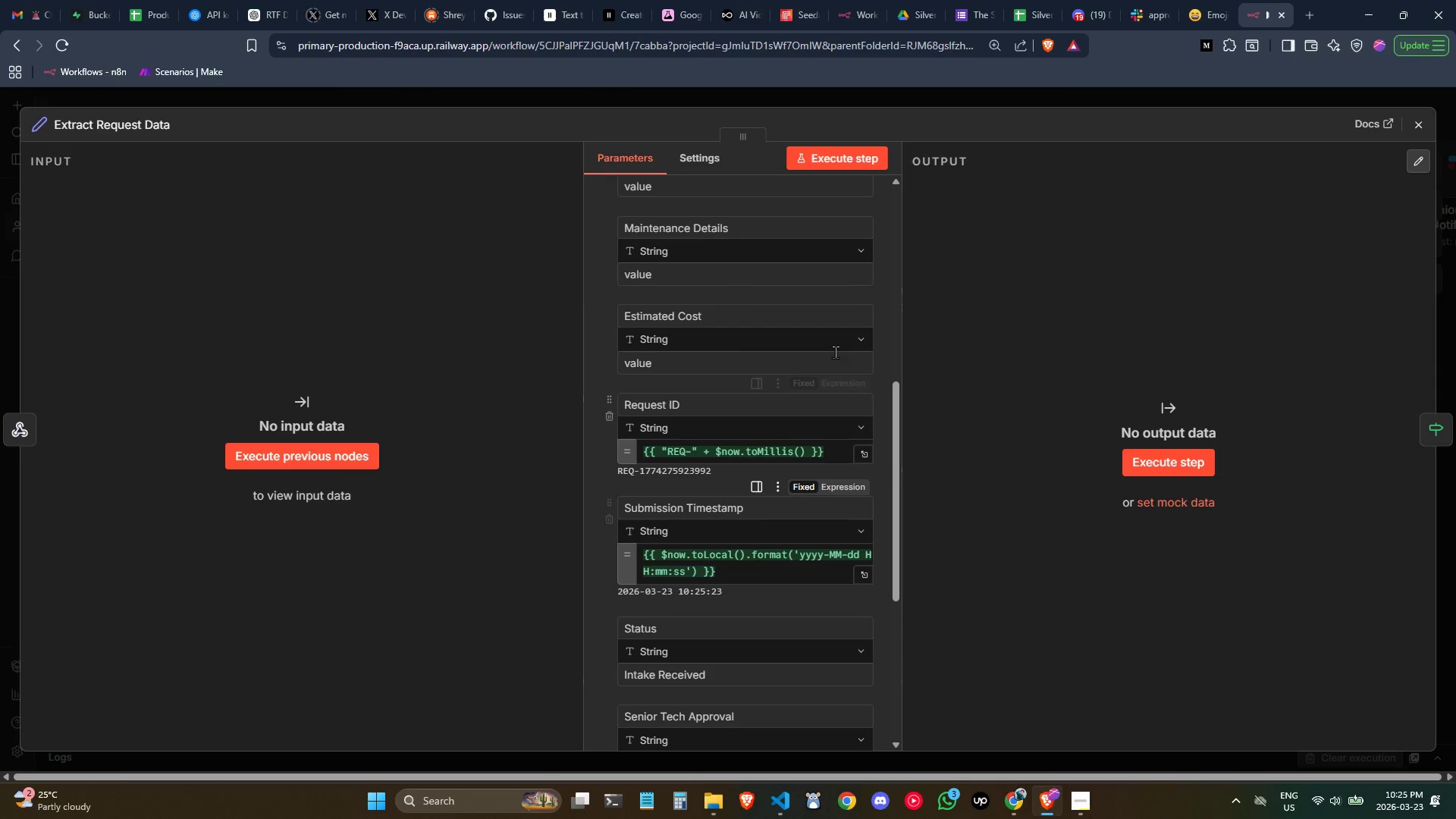 
left_click([968, 16])
 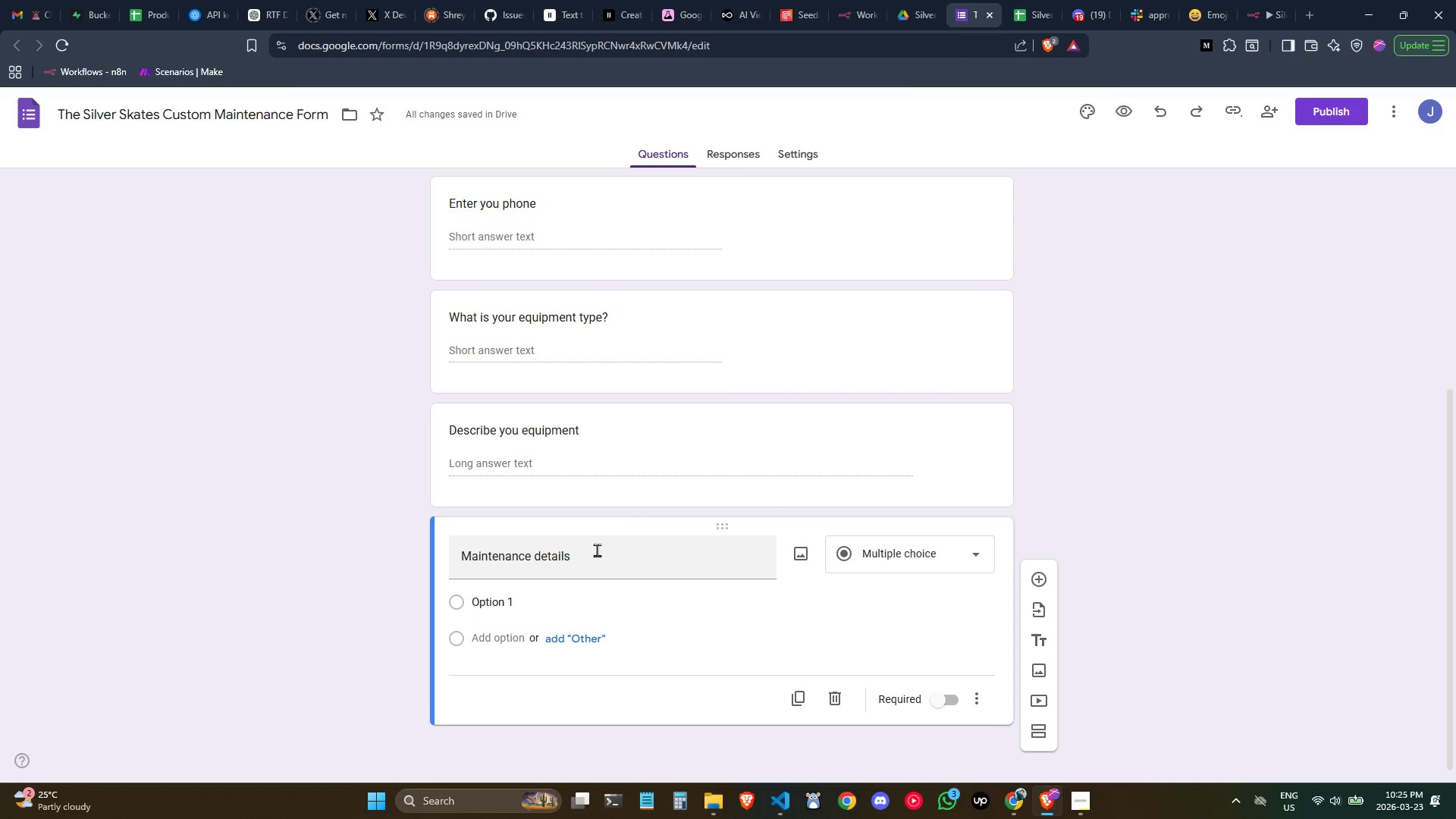 
key(Control+ControlLeft)
 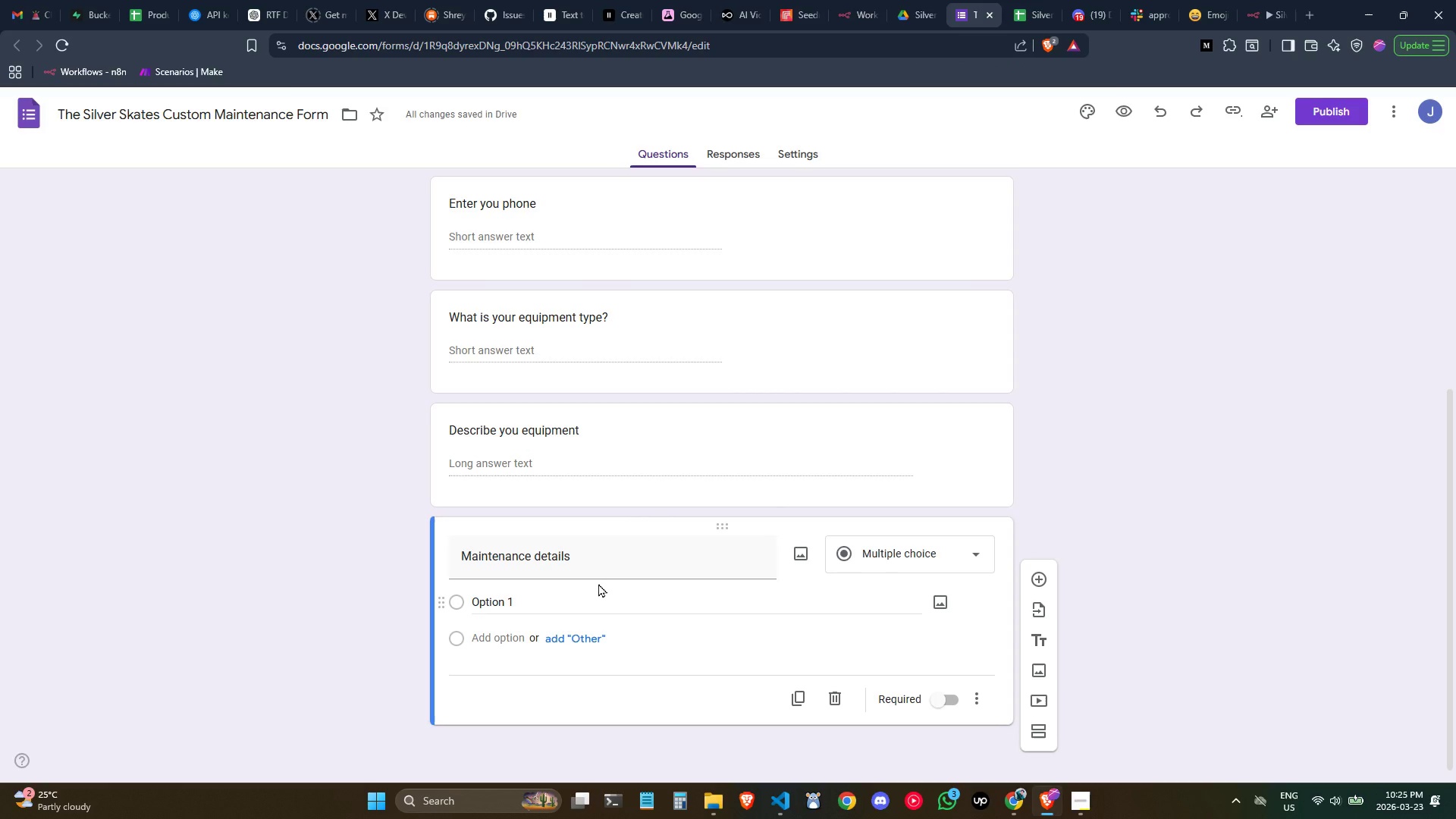 
scroll: coordinate [598, 583], scroll_direction: down, amount: 1.0
 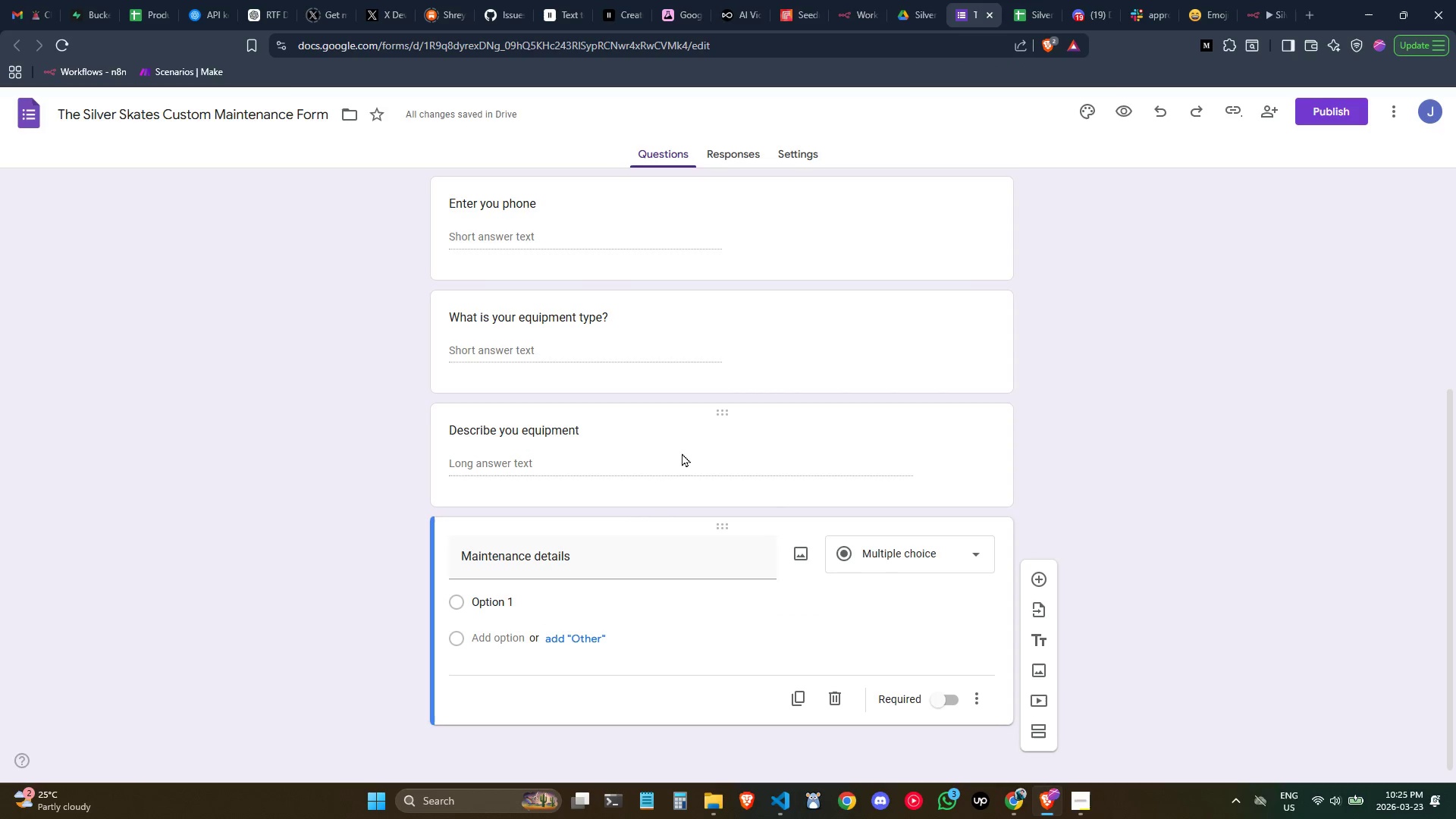 
left_click([900, 554])
 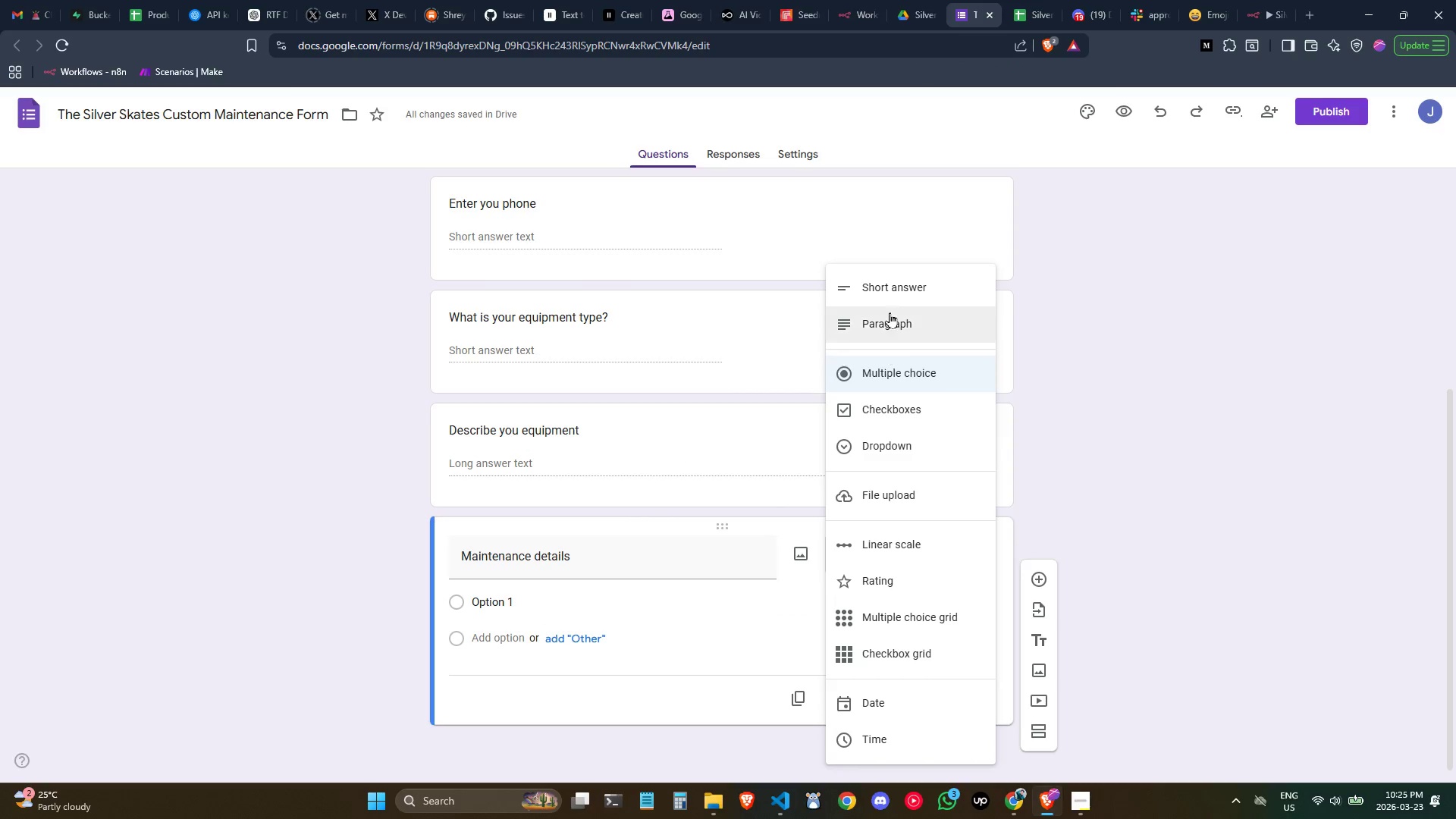 
left_click([885, 295])
 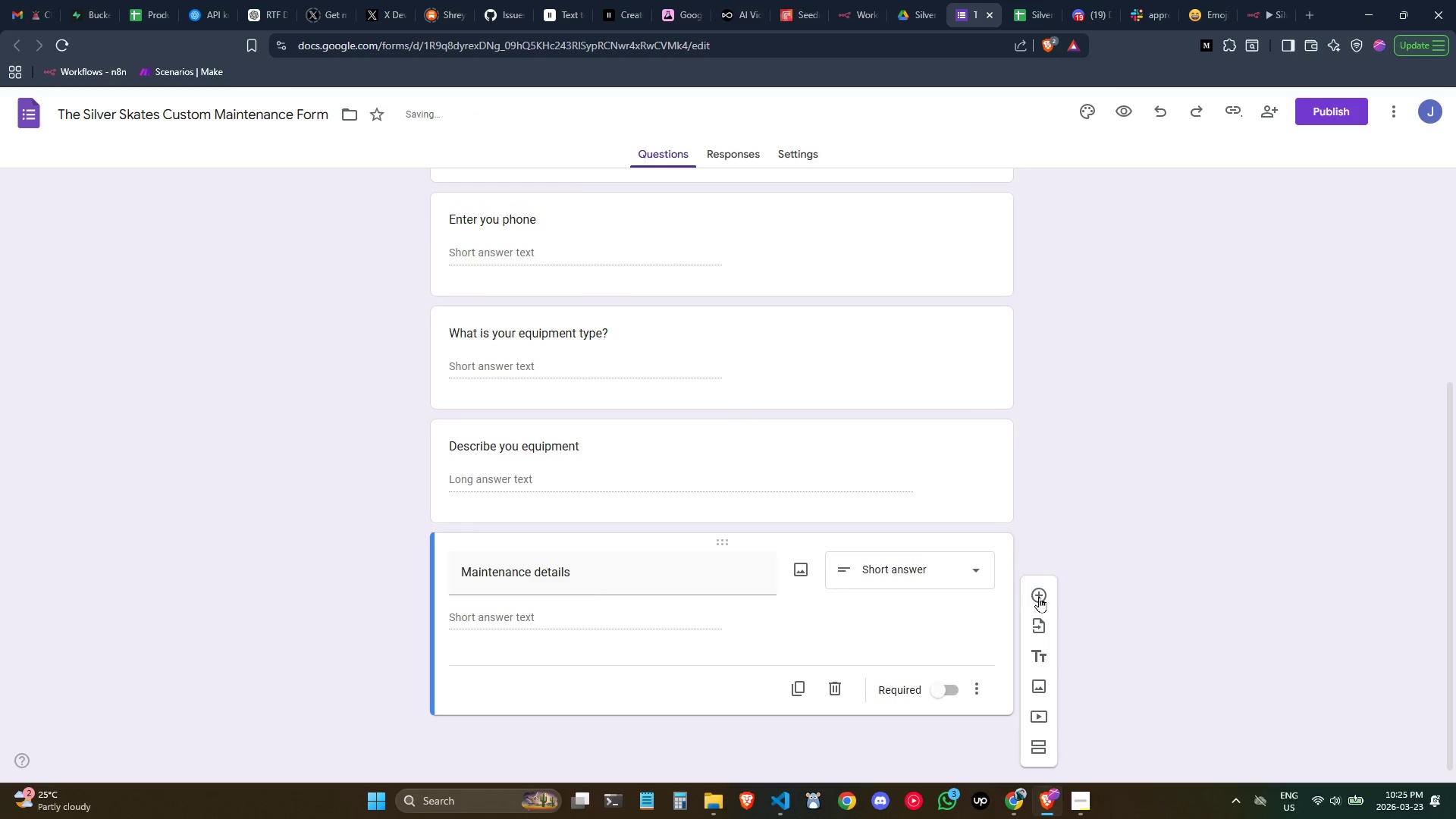 
left_click([1042, 598])
 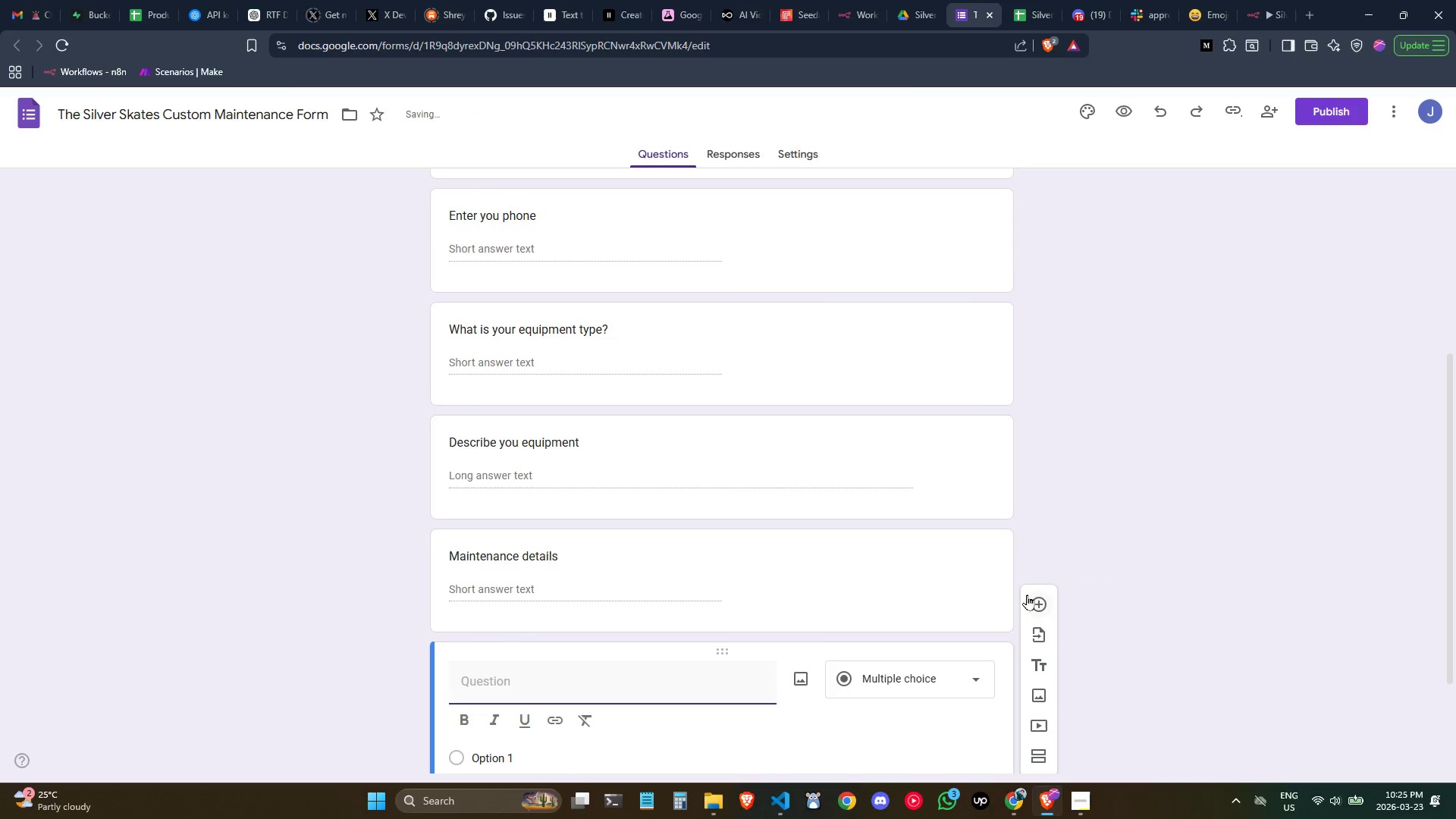 
key(Control+ControlLeft)
 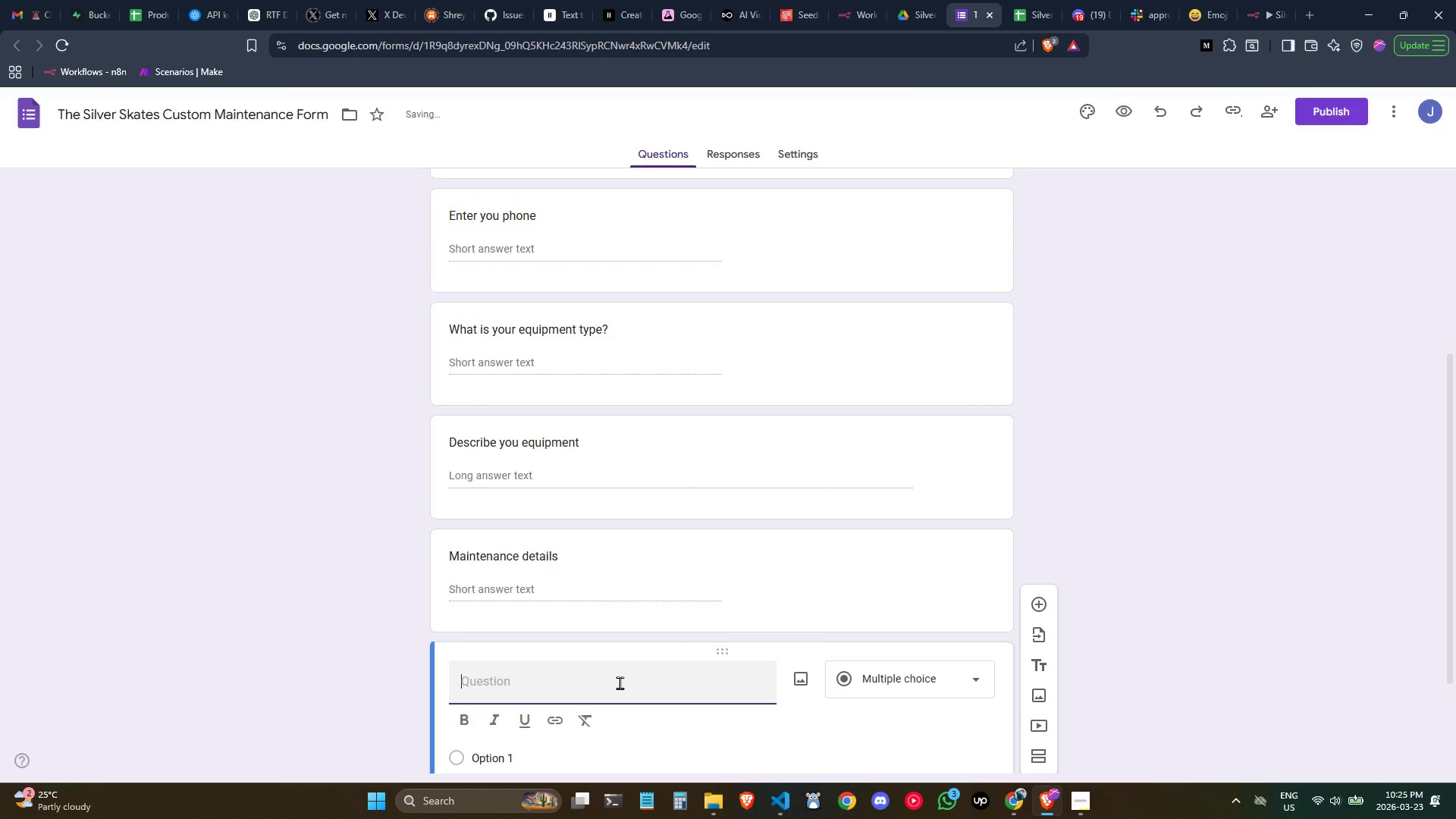 
type(Estimate co)
key(Backspace)
type(ost)
key(Backspace)
key(Backspace)
key(Backspace)
type(st)
 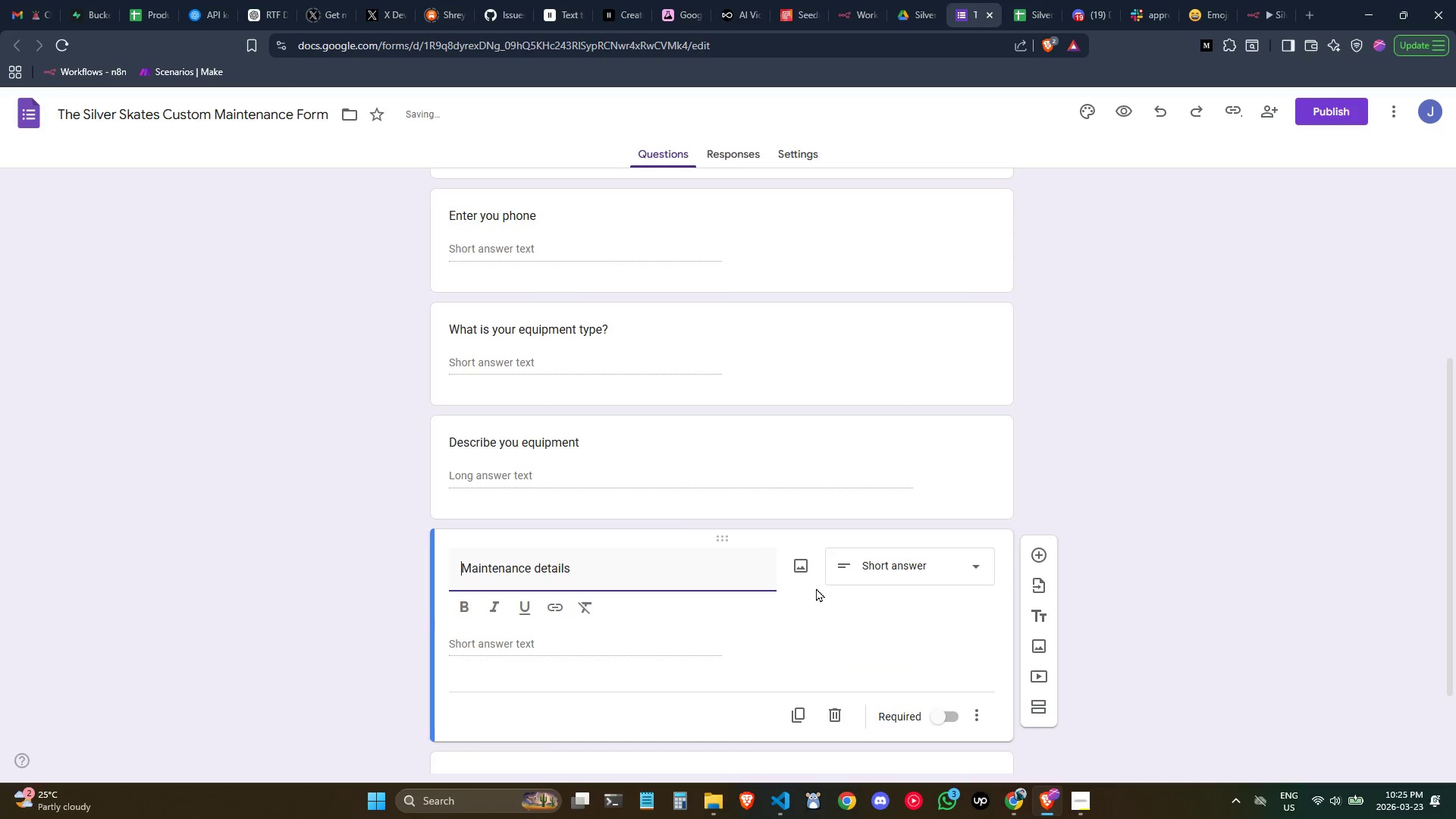 
left_click([1222, 563])
 